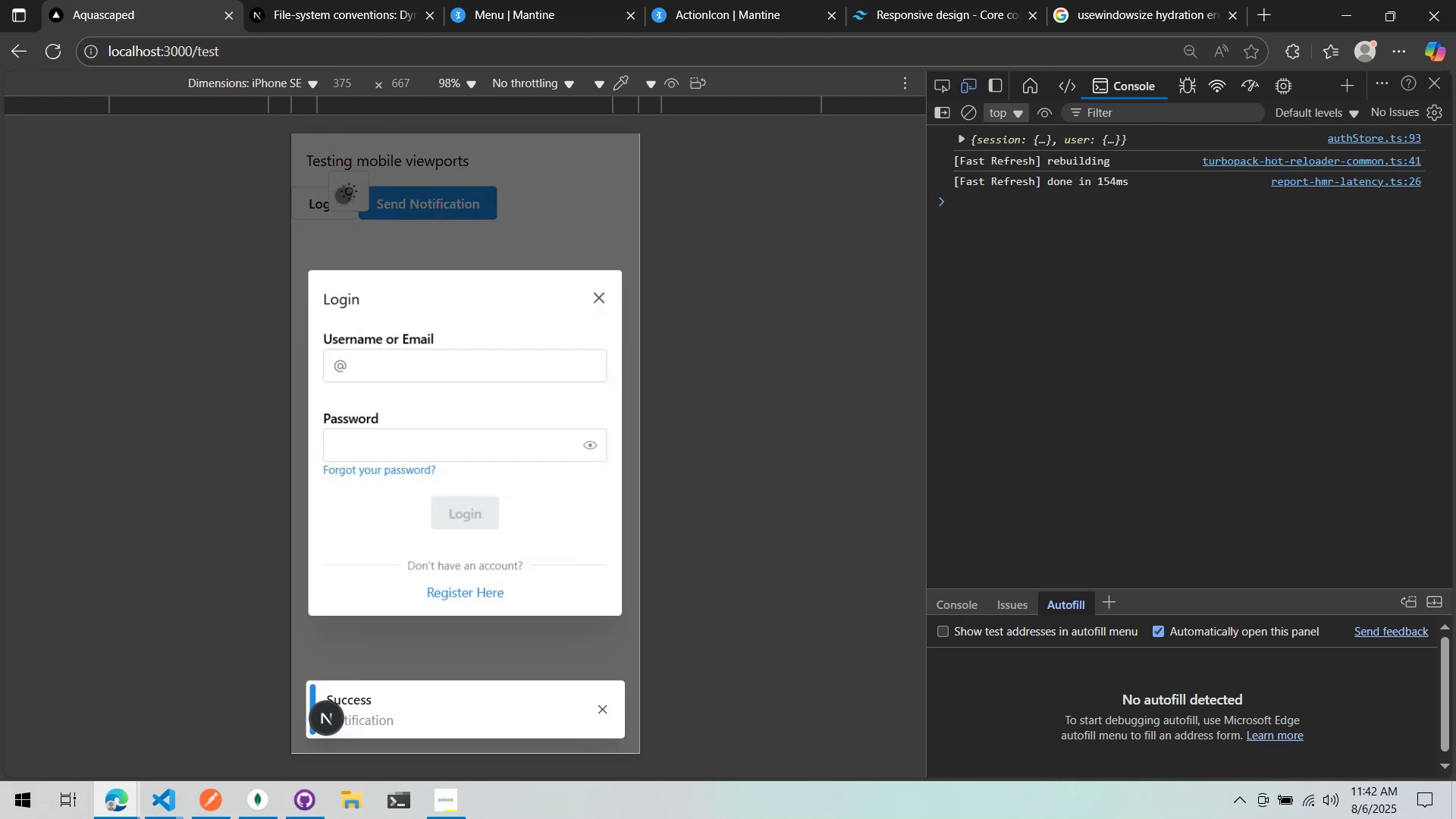 
double_click([460, 218])
 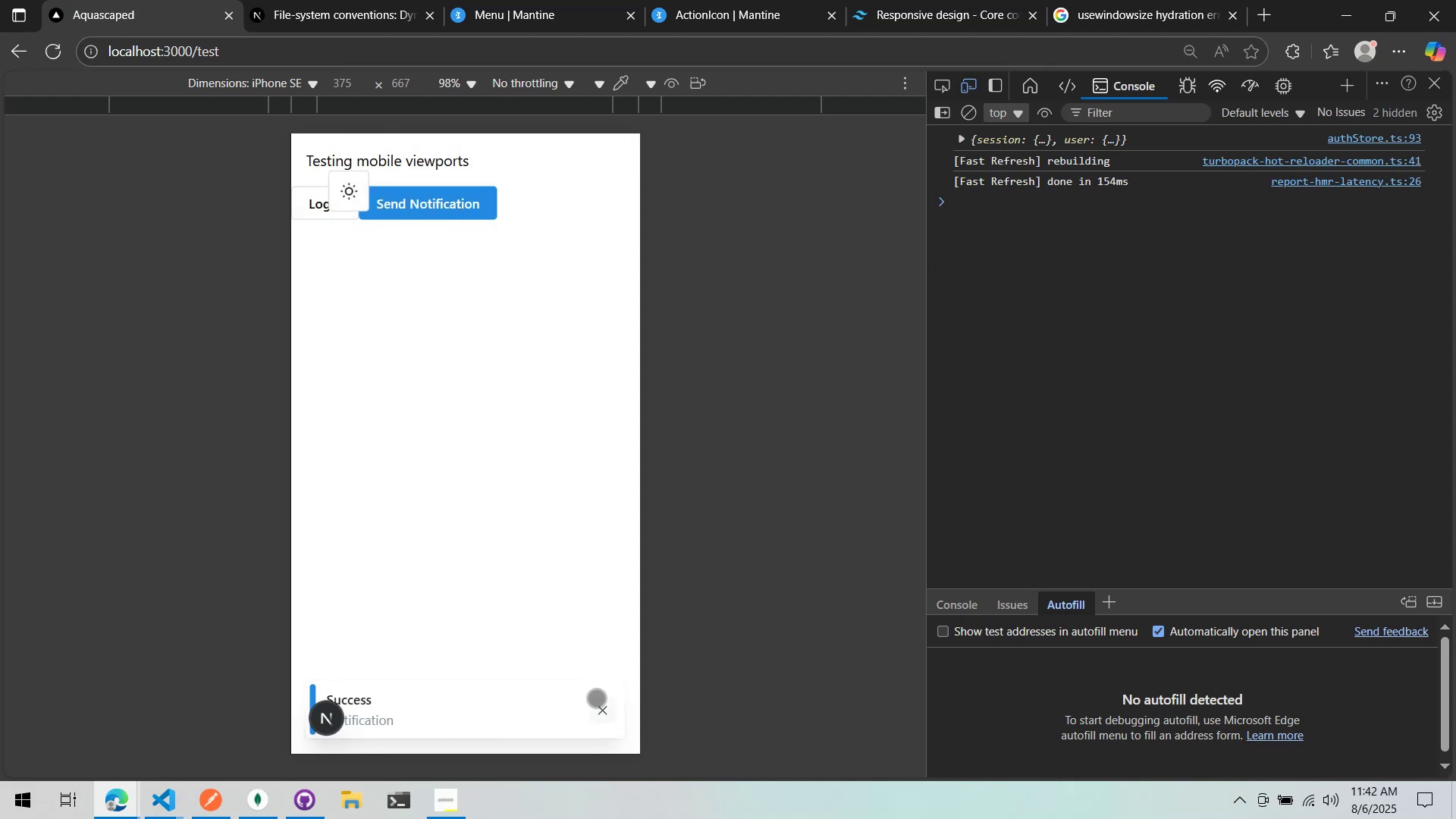 
double_click([607, 709])
 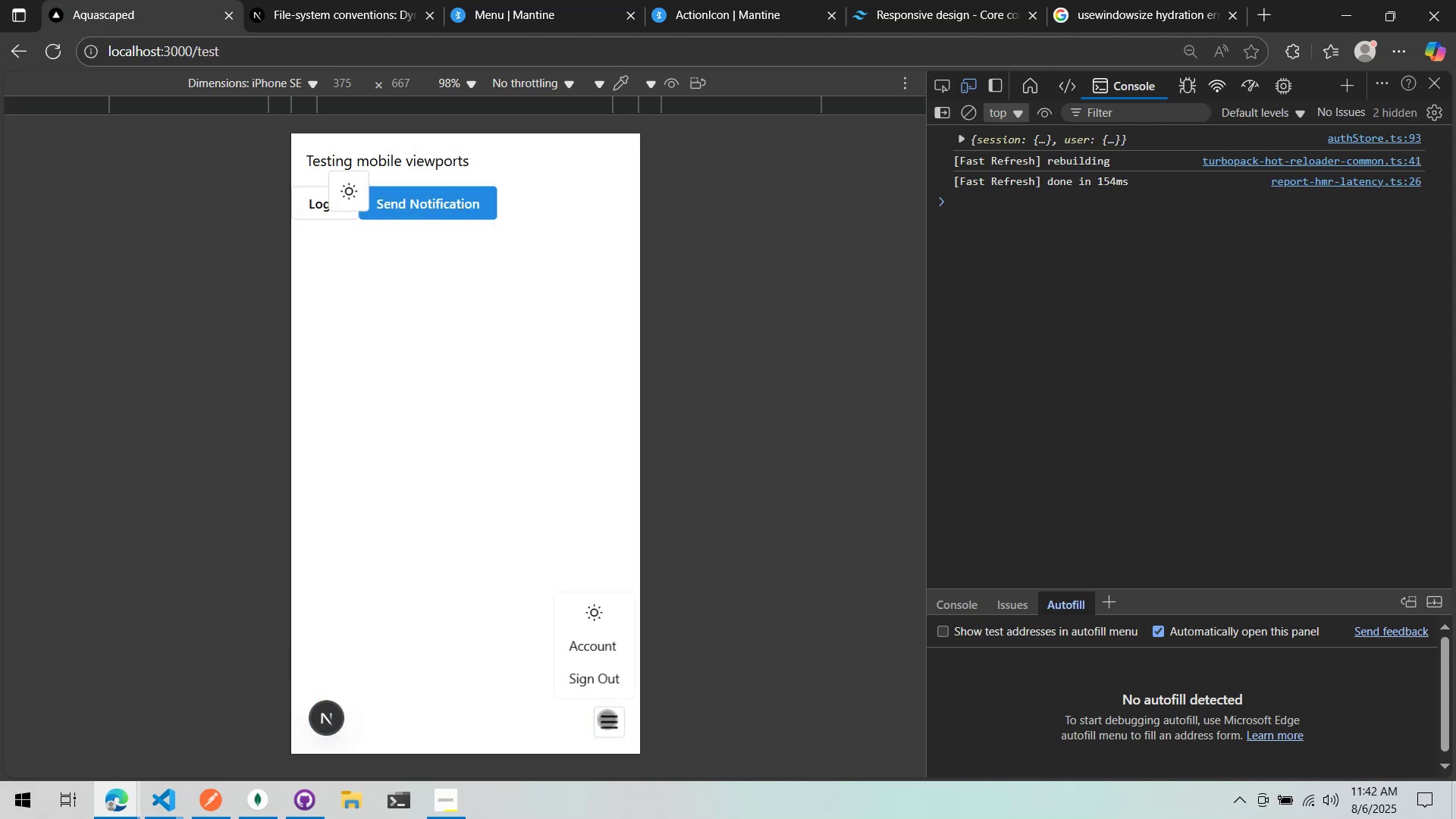 
triple_click([607, 719])
 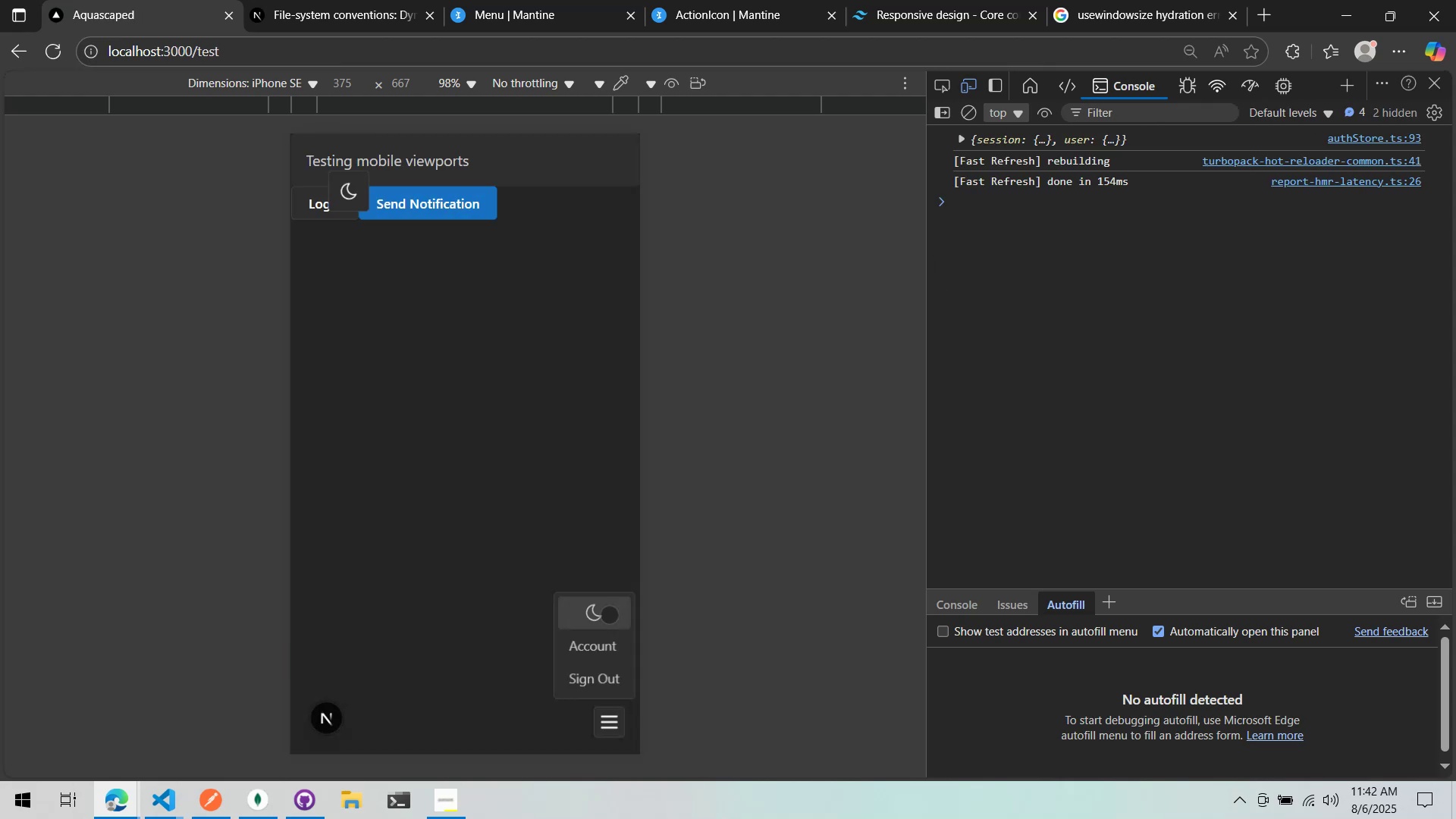 
double_click([608, 614])
 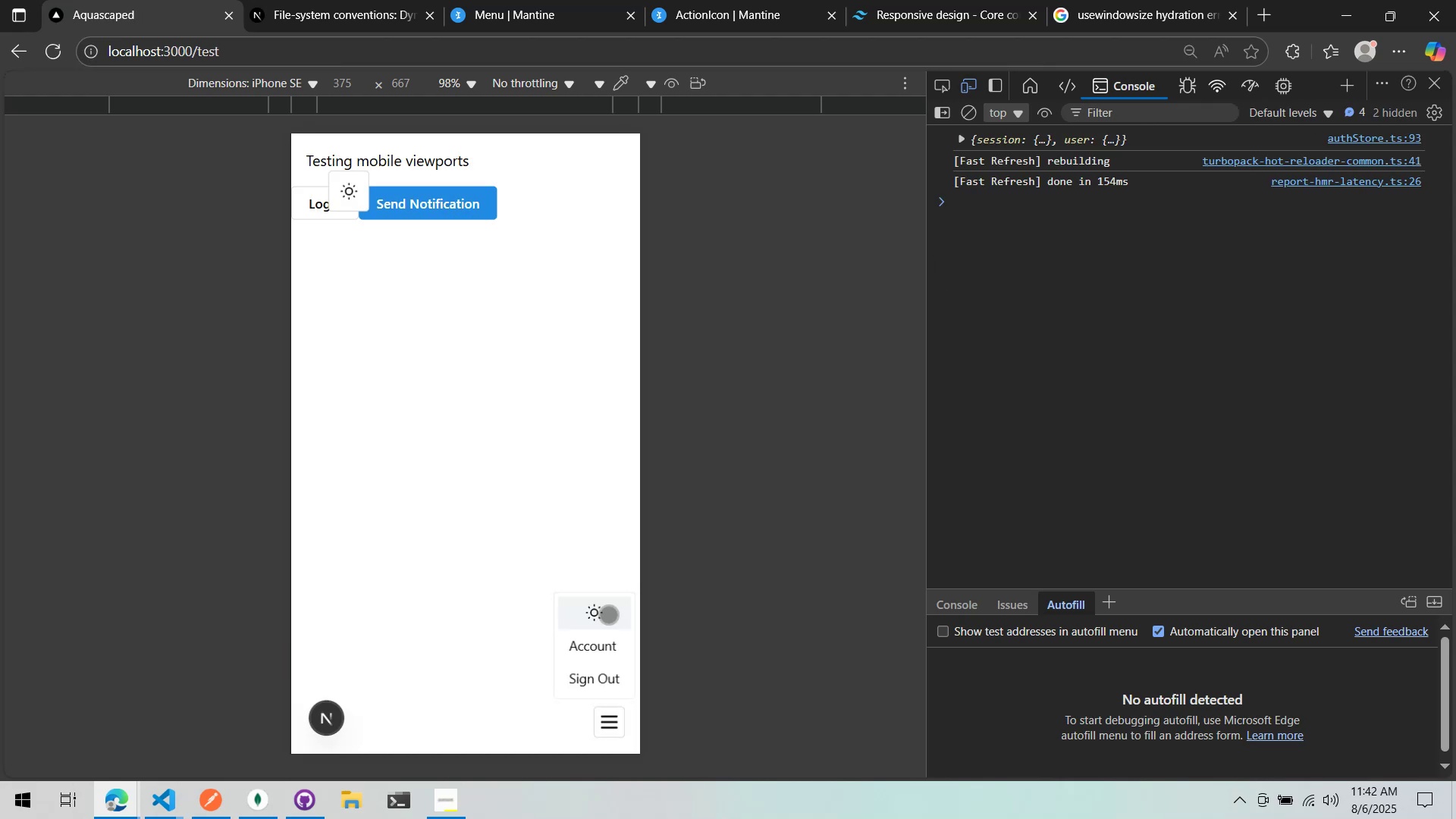 
triple_click([608, 614])
 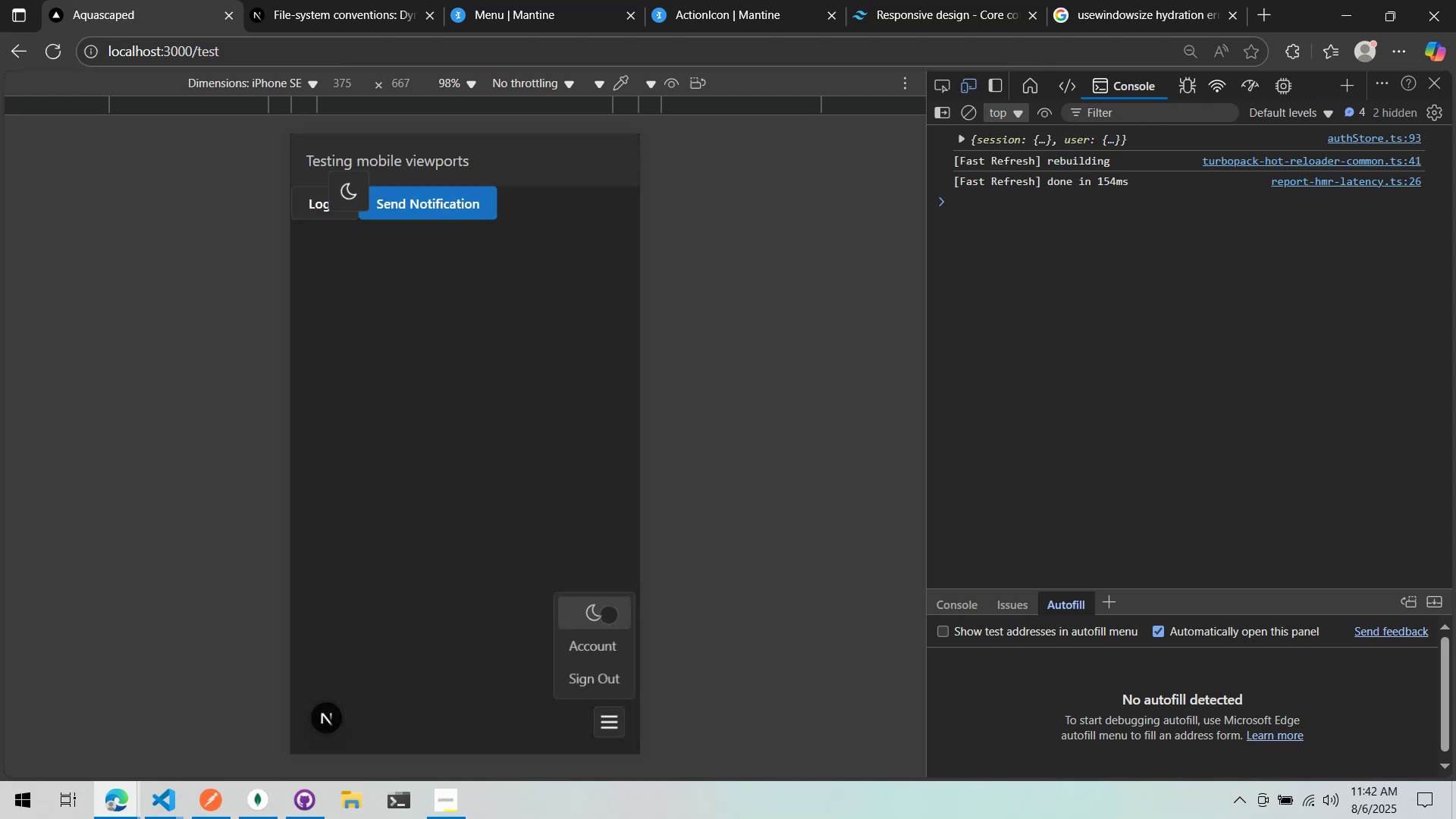 
key(Alt+AltLeft)
 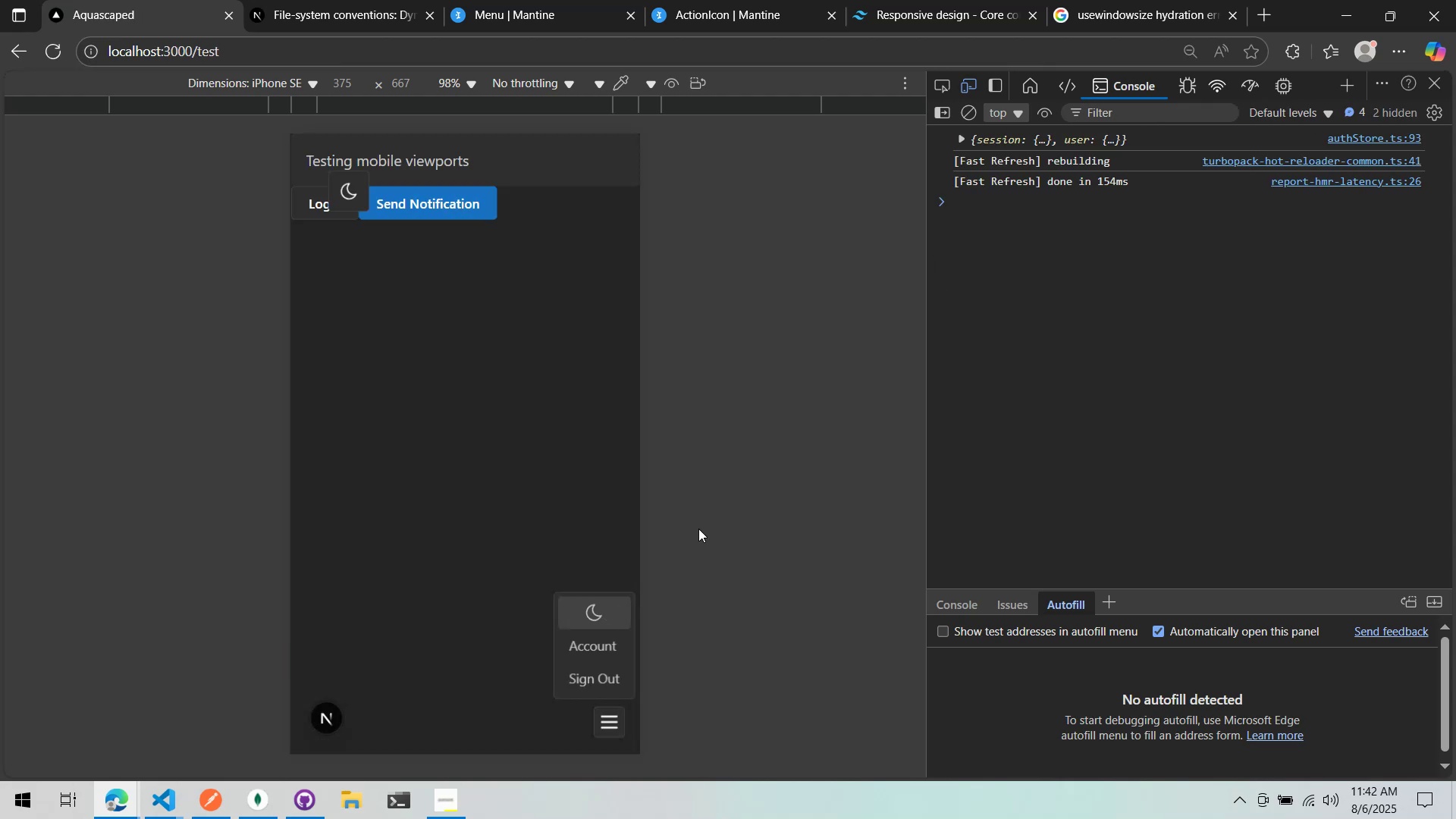 
key(Alt+Tab)
 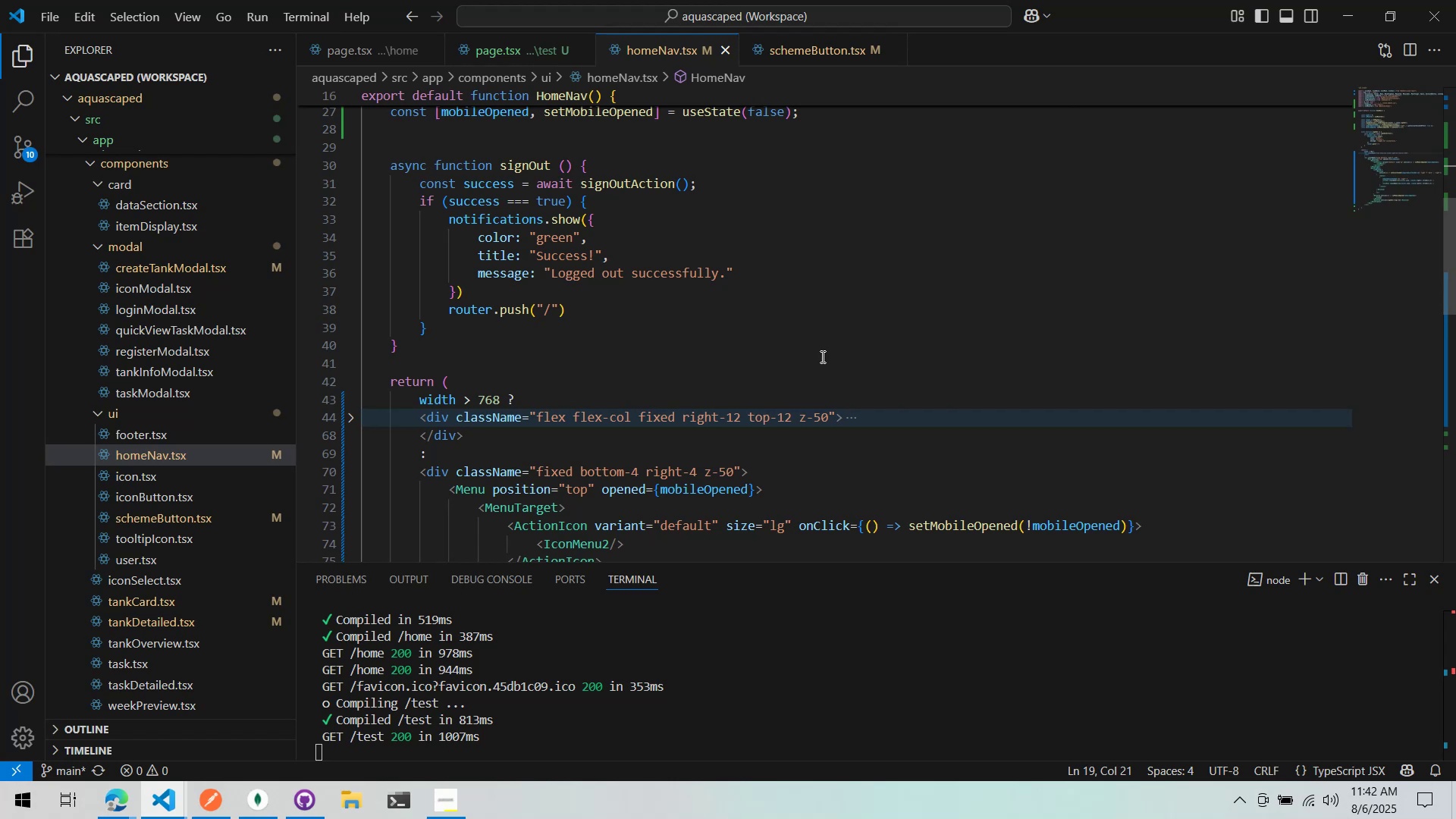 
scroll: coordinate [713, 286], scroll_direction: down, amount: 6.0
 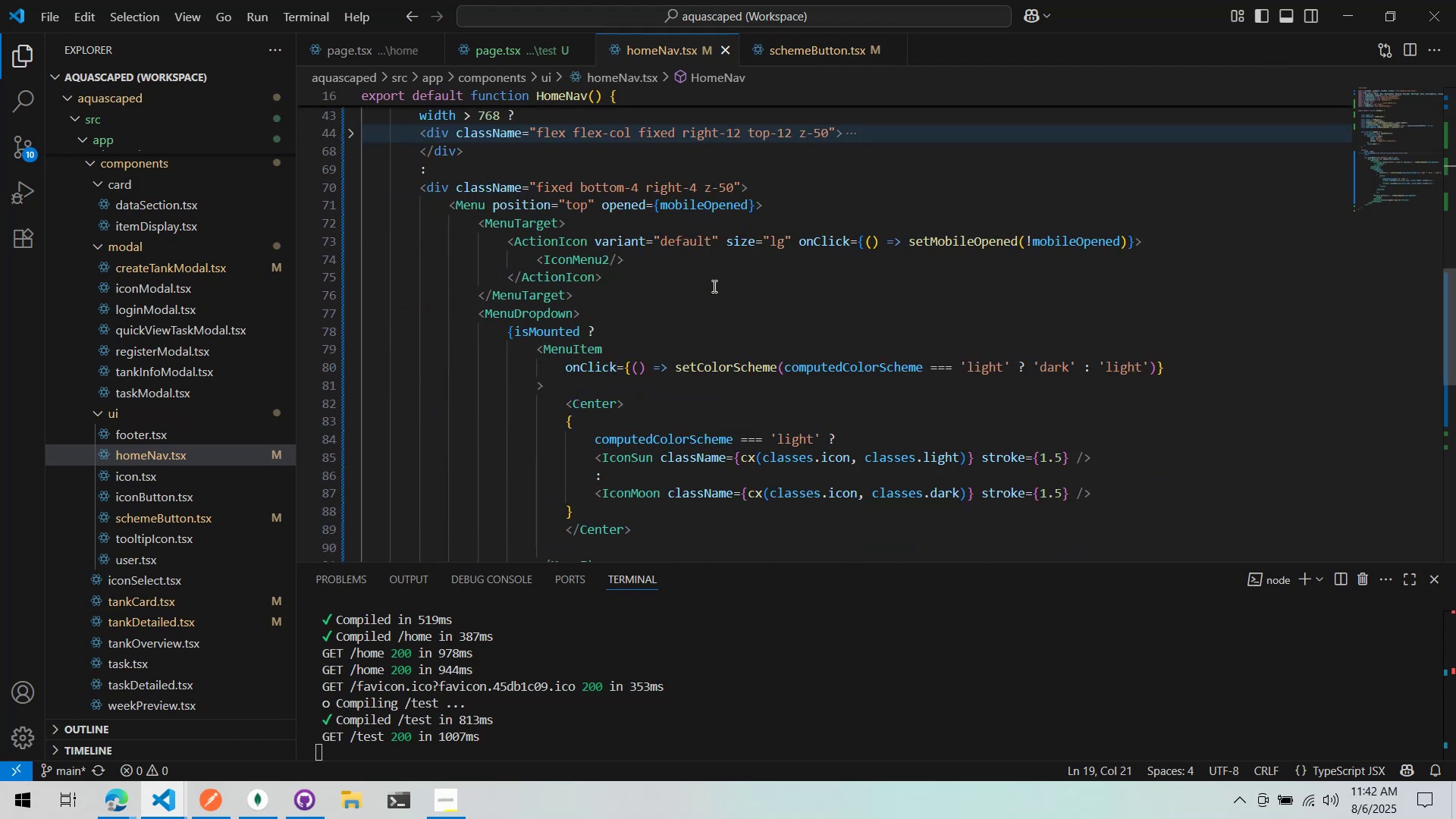 
scroll: coordinate [713, 286], scroll_direction: up, amount: 2.0
 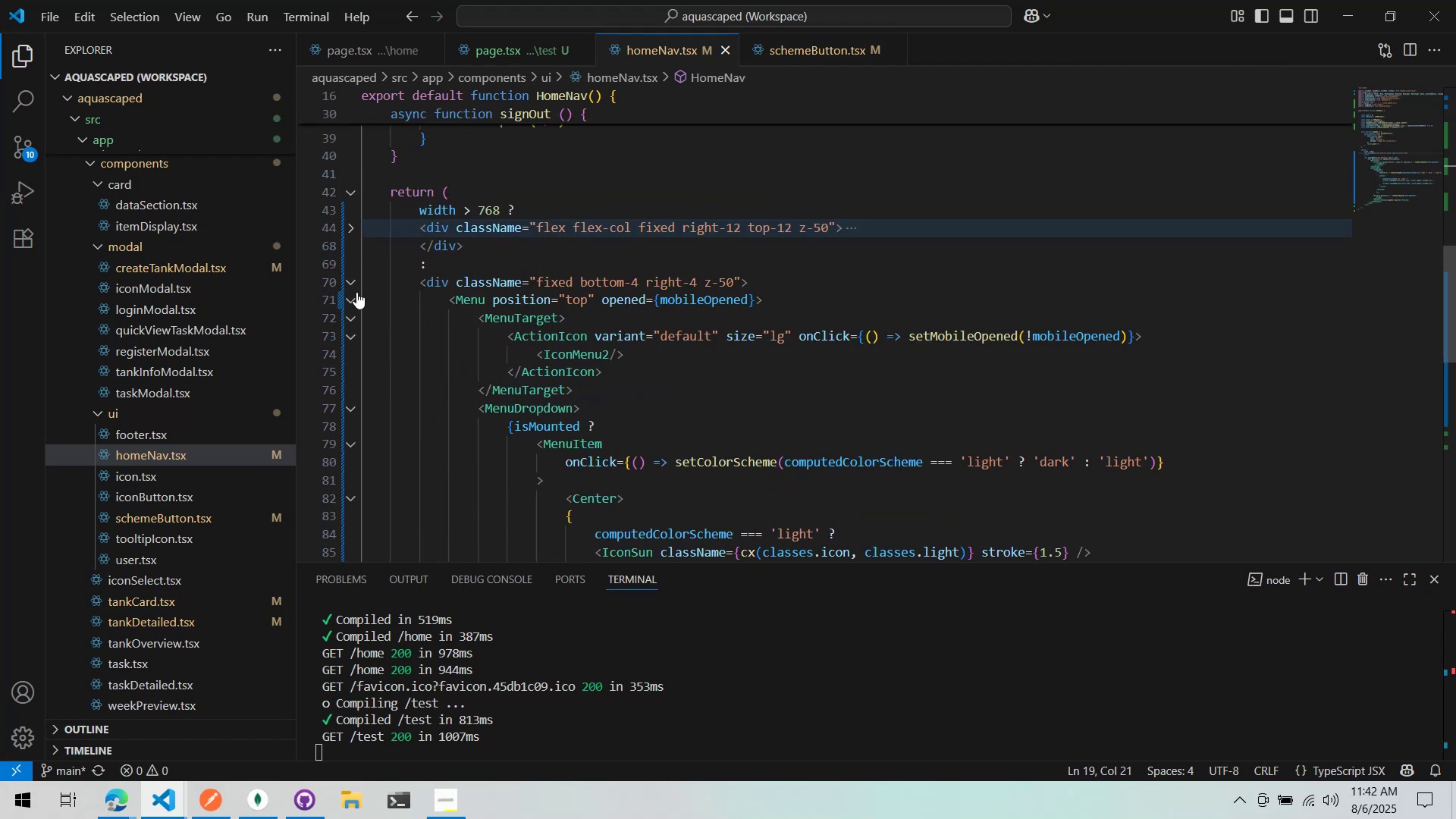 
left_click([354, 281])
 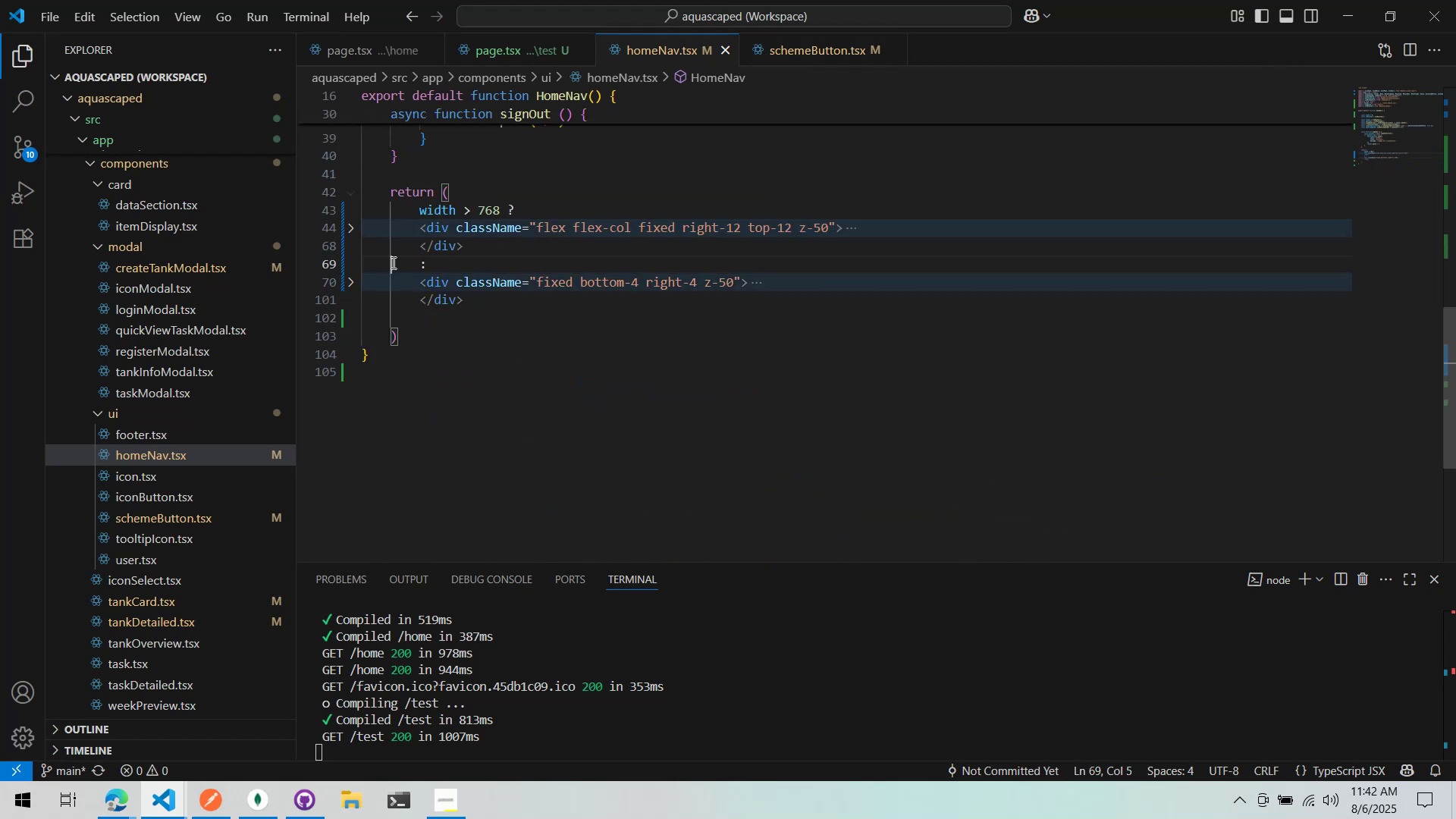 
double_click([503, 249])
 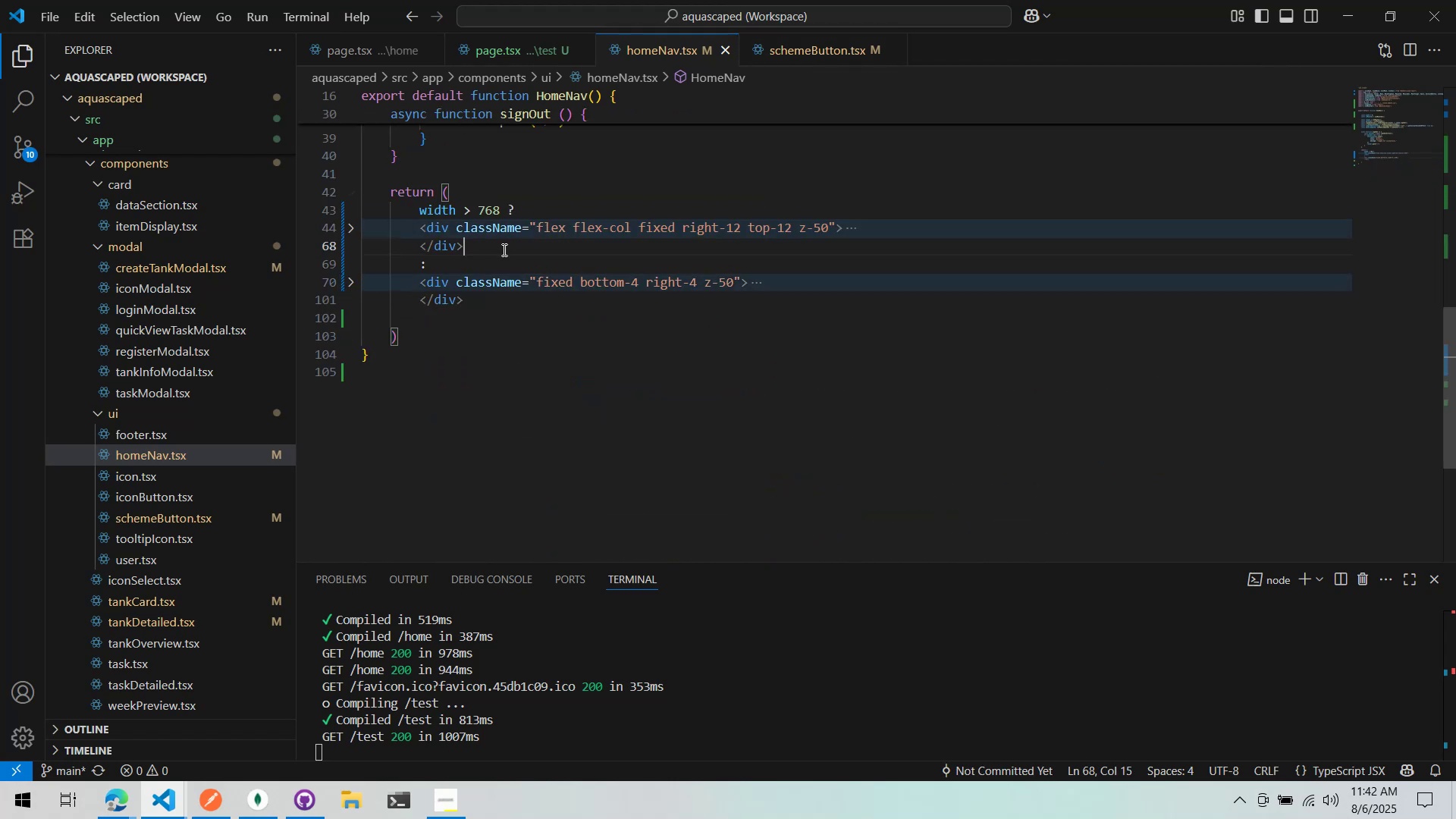 
key(Alt+AltLeft)
 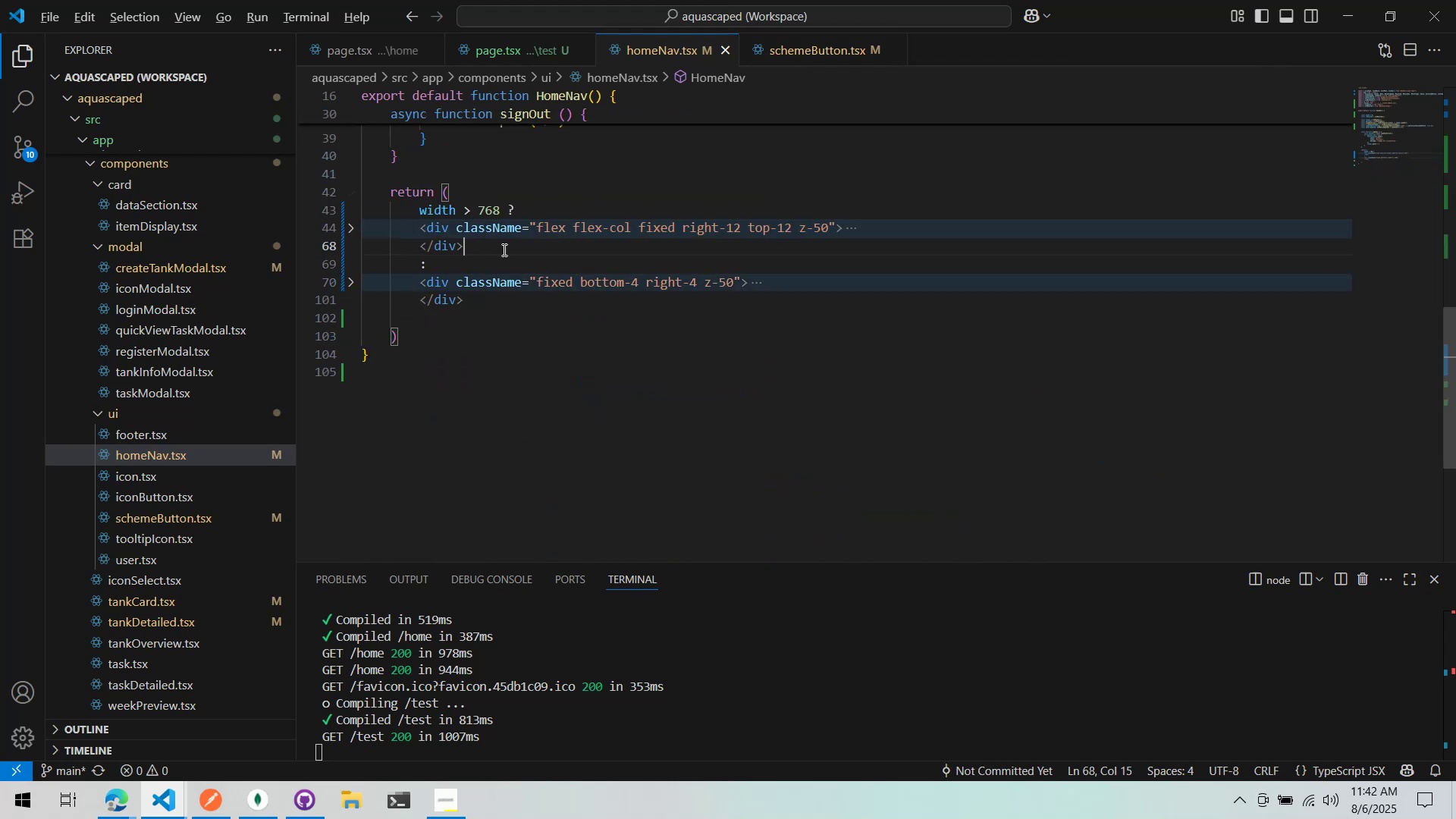 
key(Alt+Tab)
 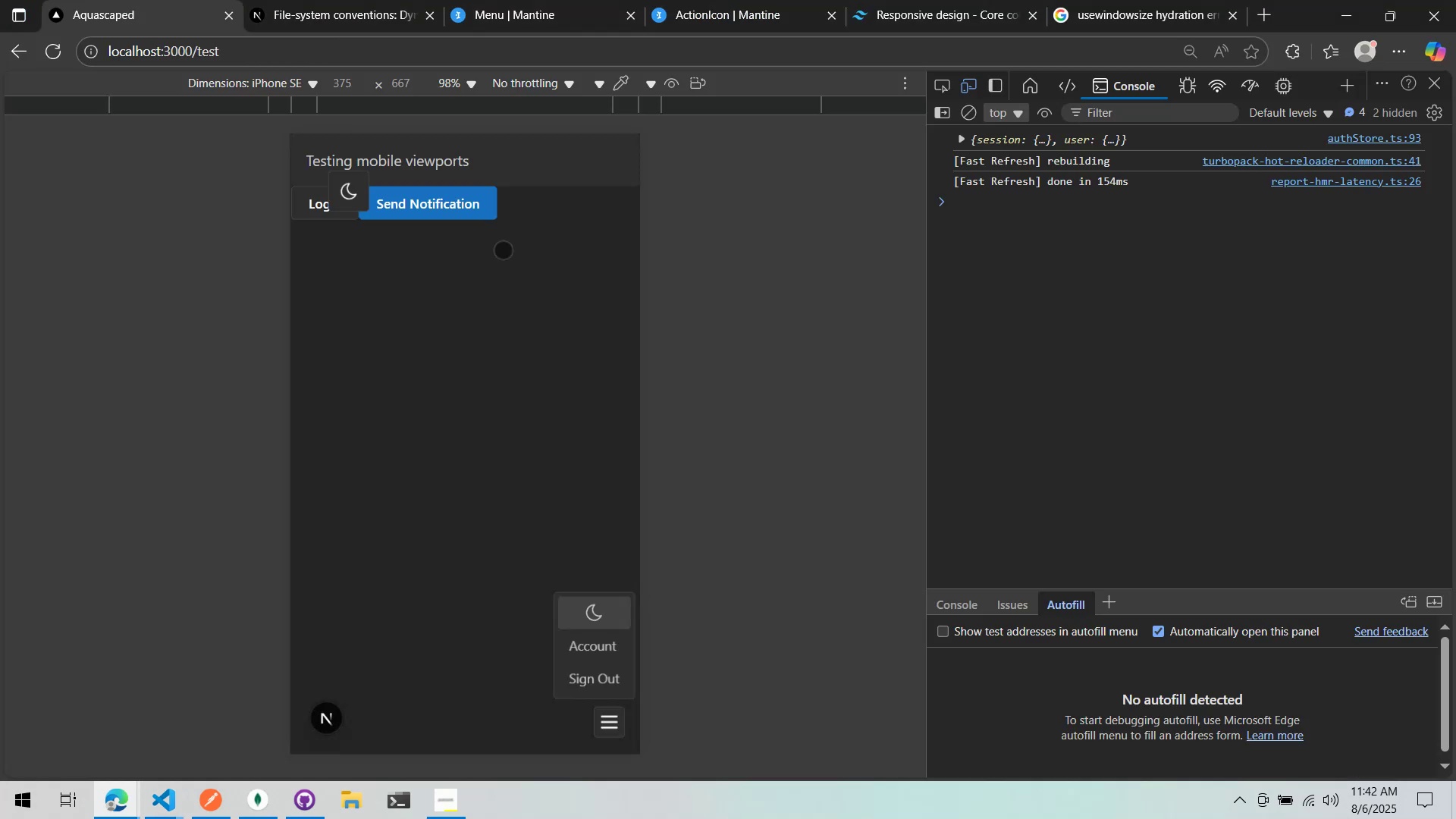 
left_click([503, 249])
 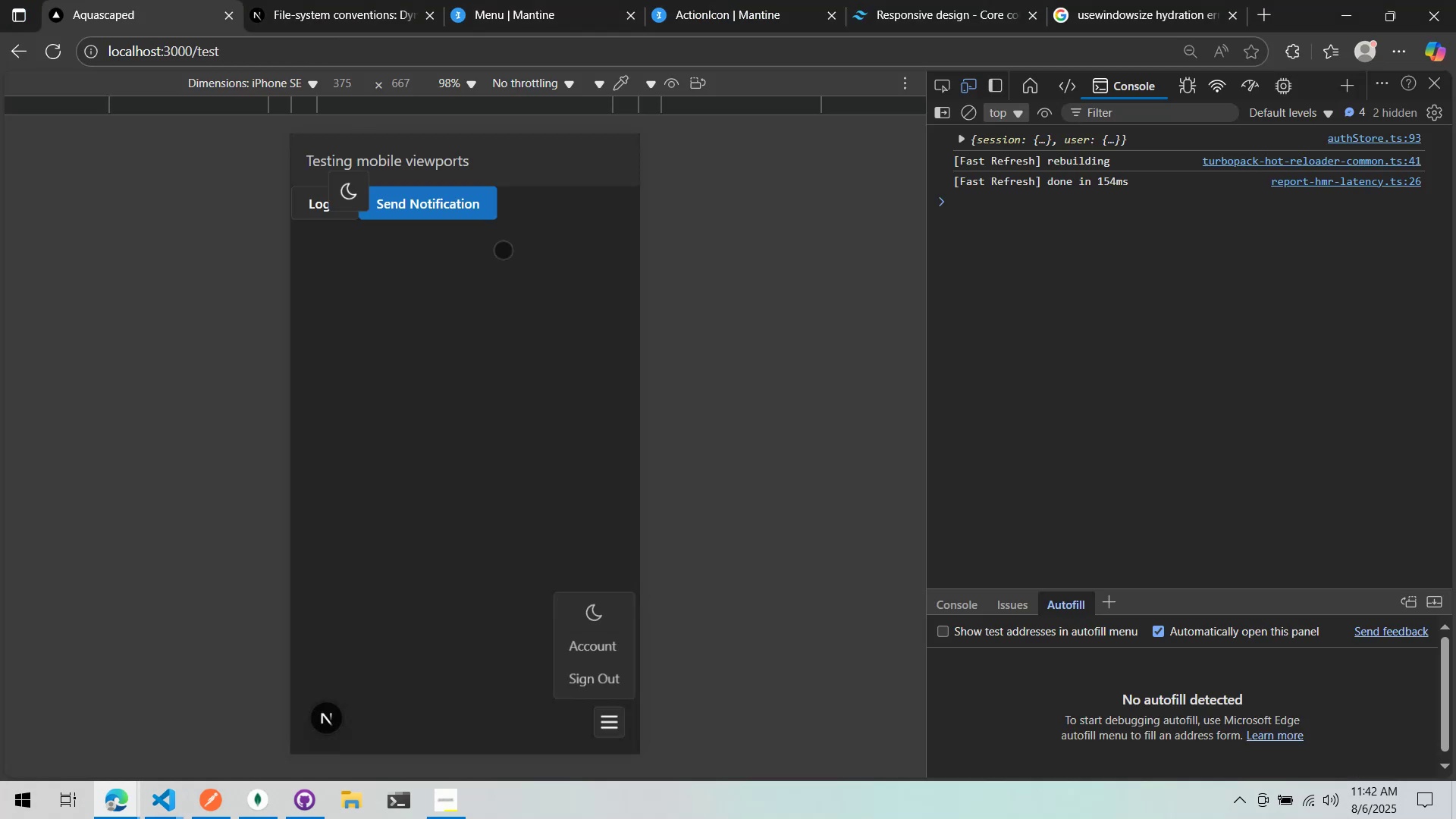 
key(Alt+AltLeft)
 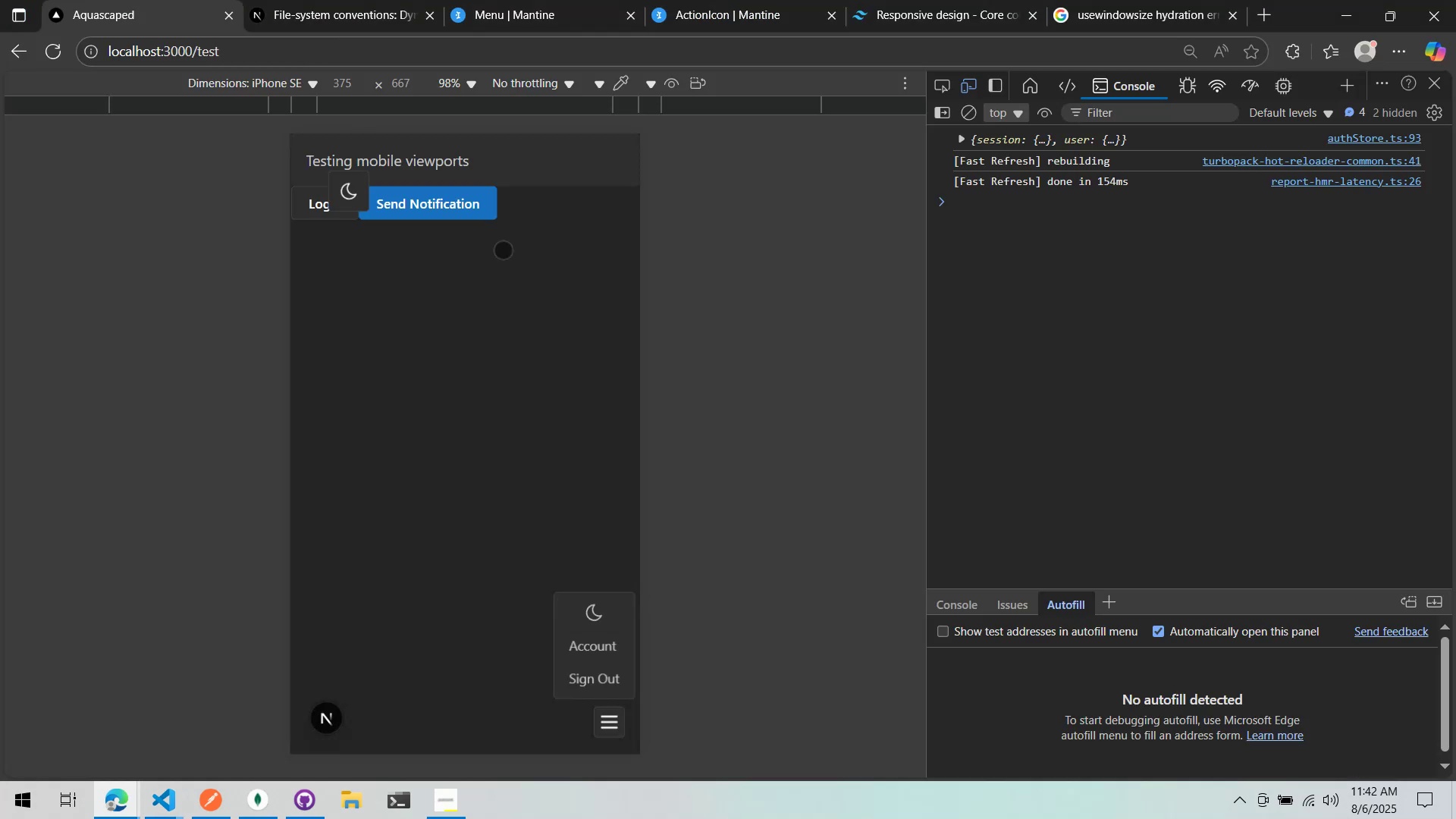 
key(Alt+Tab)
 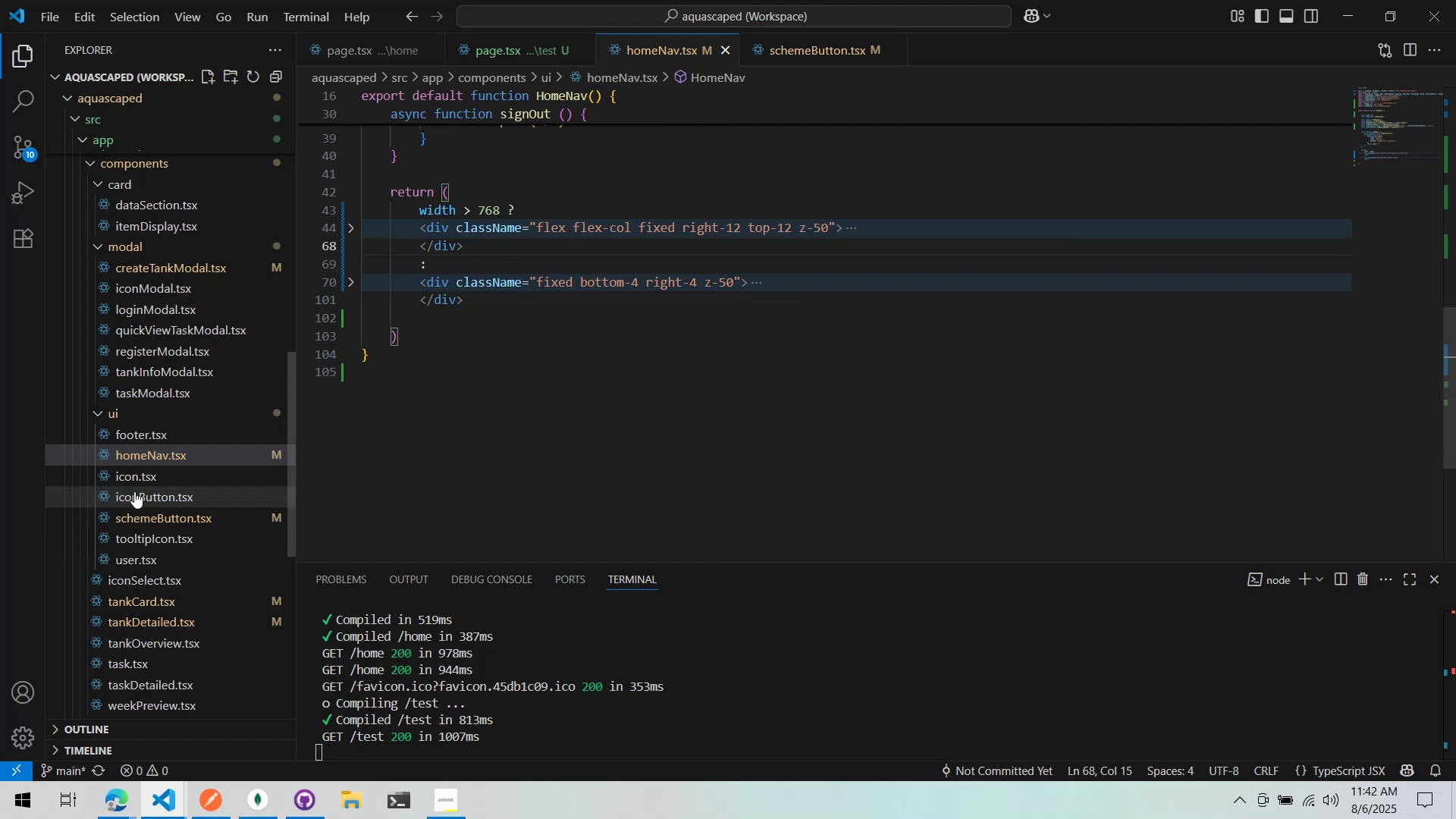 
scroll: coordinate [193, 535], scroll_direction: down, amount: 6.0
 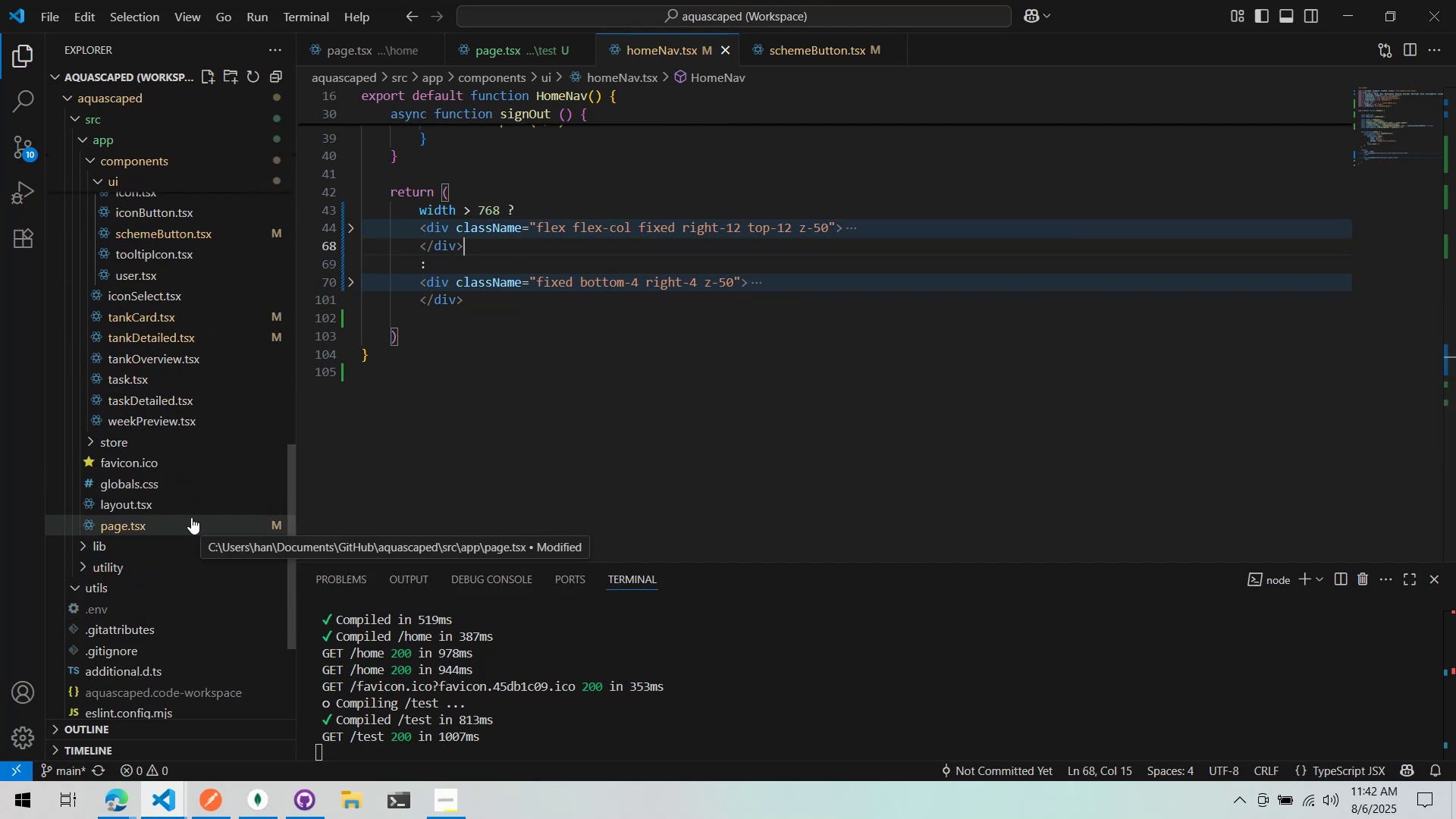 
left_click([191, 507])
 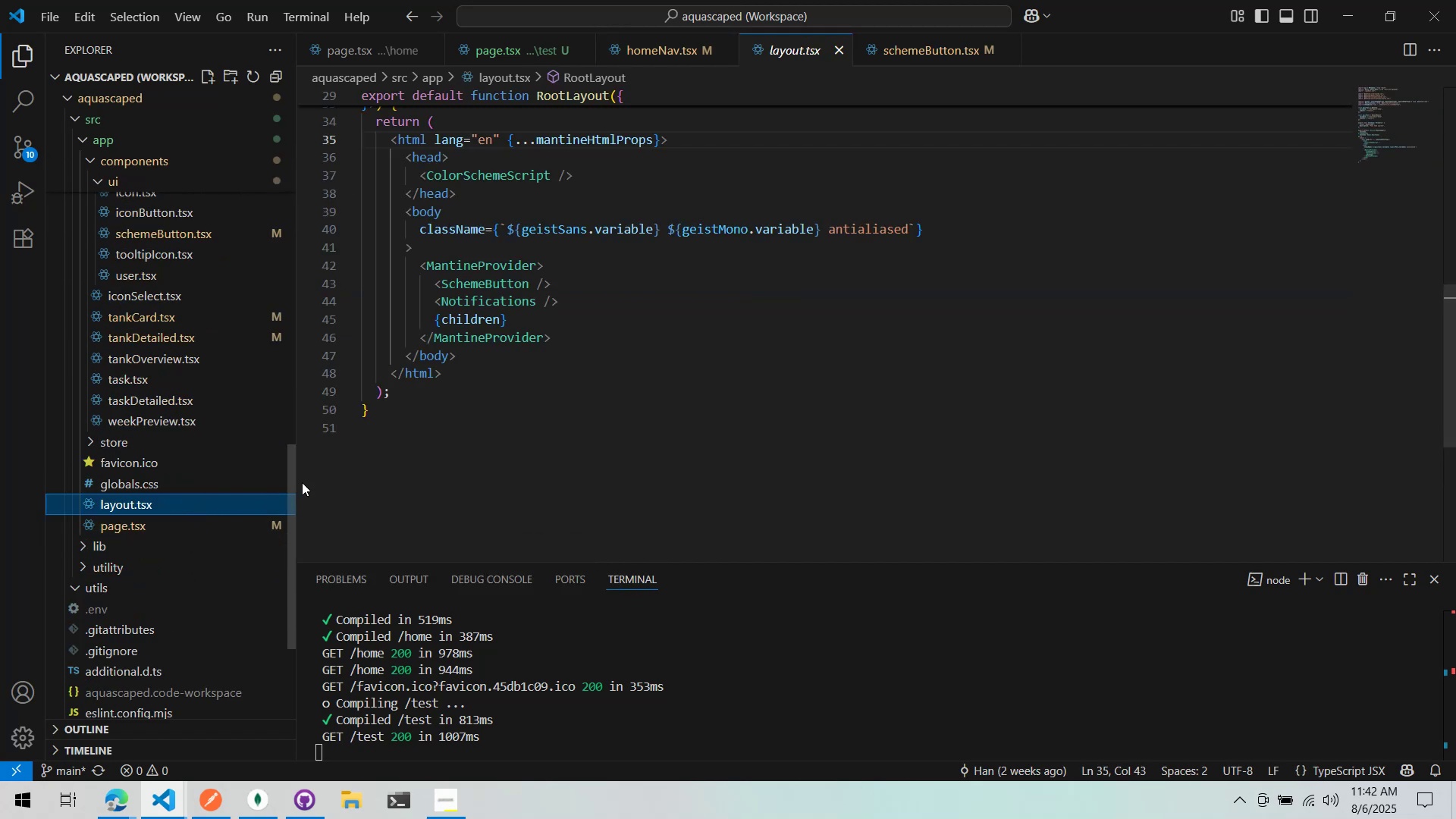 
scroll: coordinate [401, 478], scroll_direction: up, amount: 4.0
 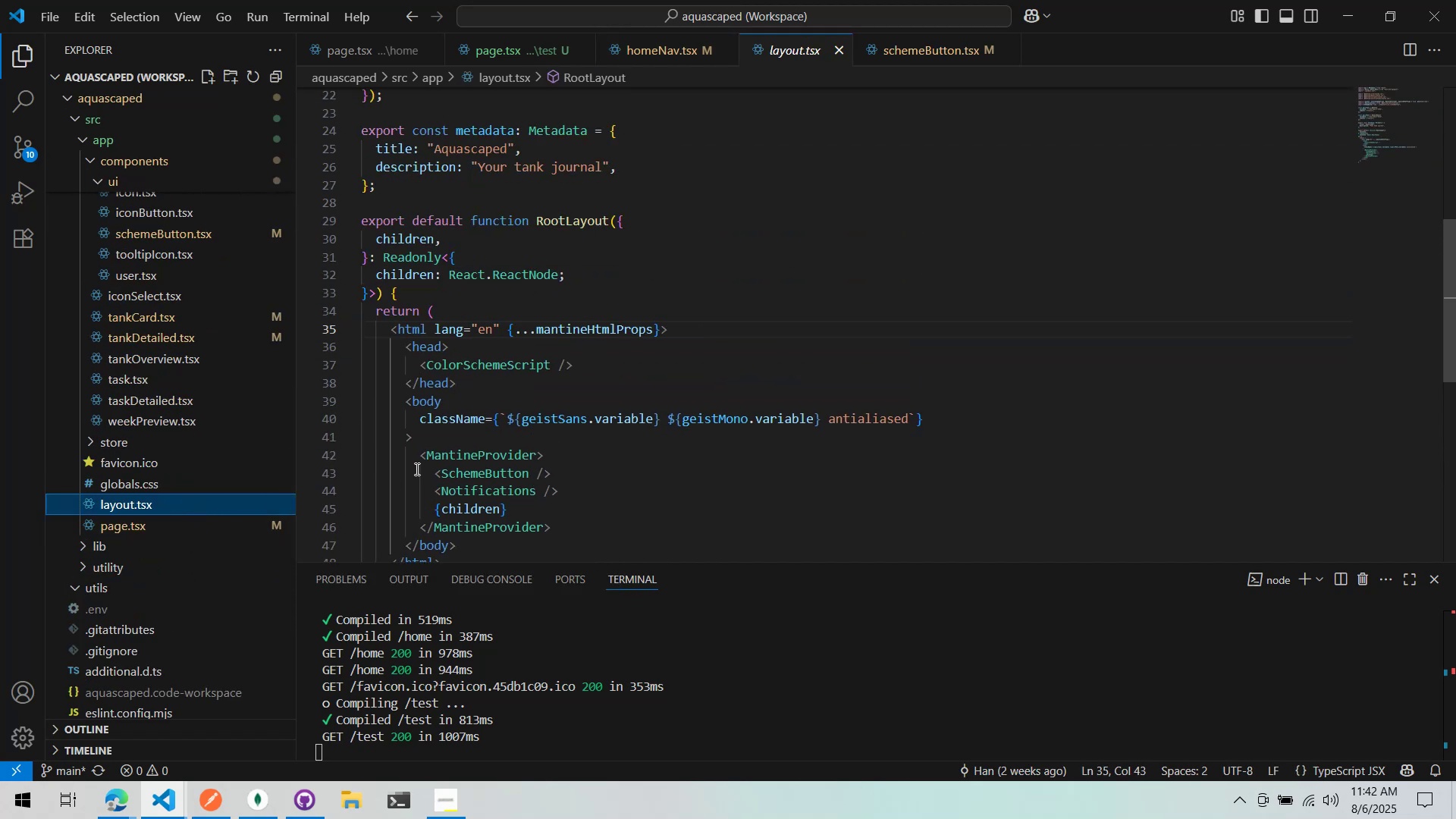 
key(Alt+AltLeft)
 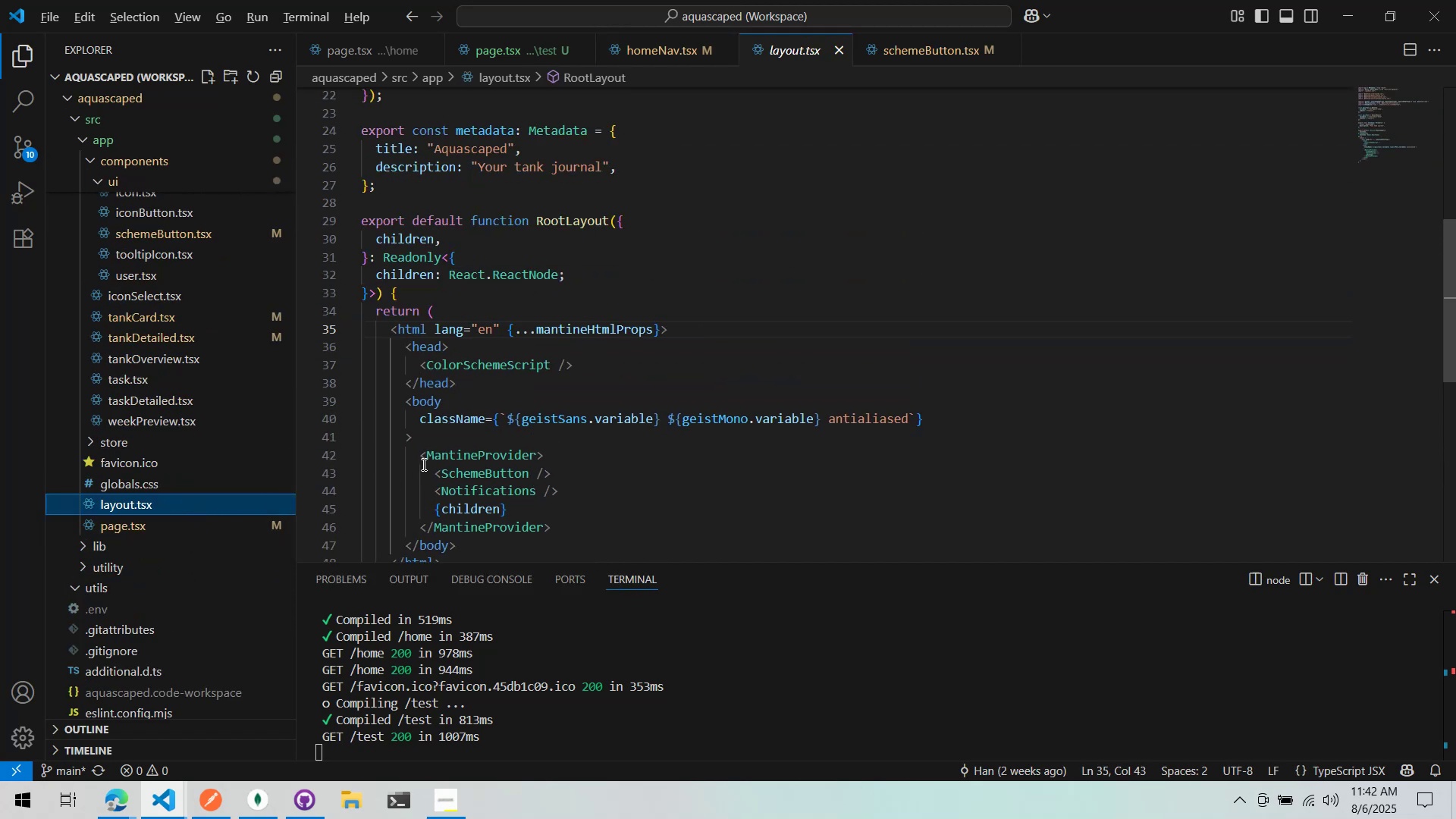 
key(Alt+Tab)
 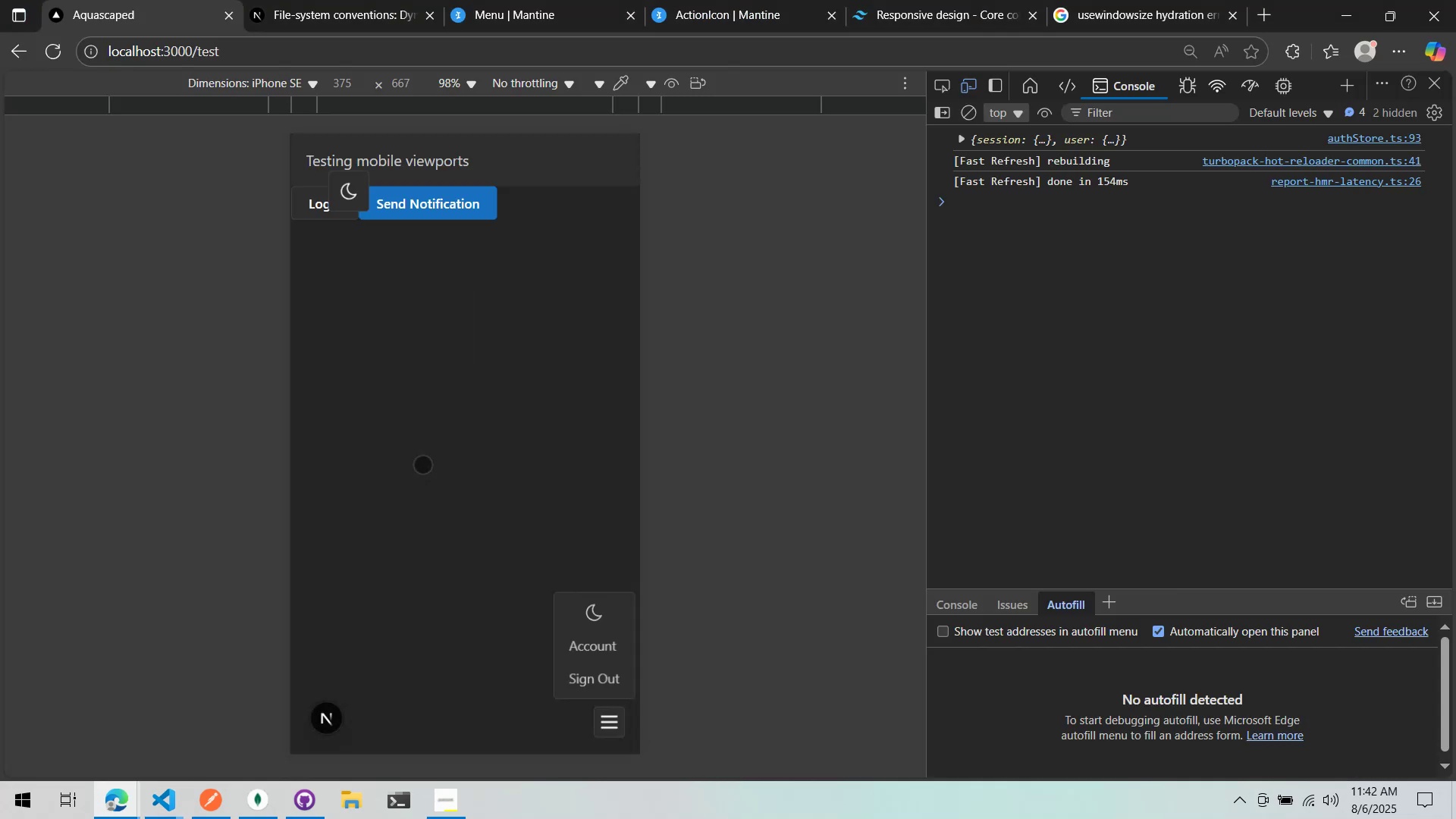 
scroll: coordinate [422, 464], scroll_direction: none, amount: 0.0
 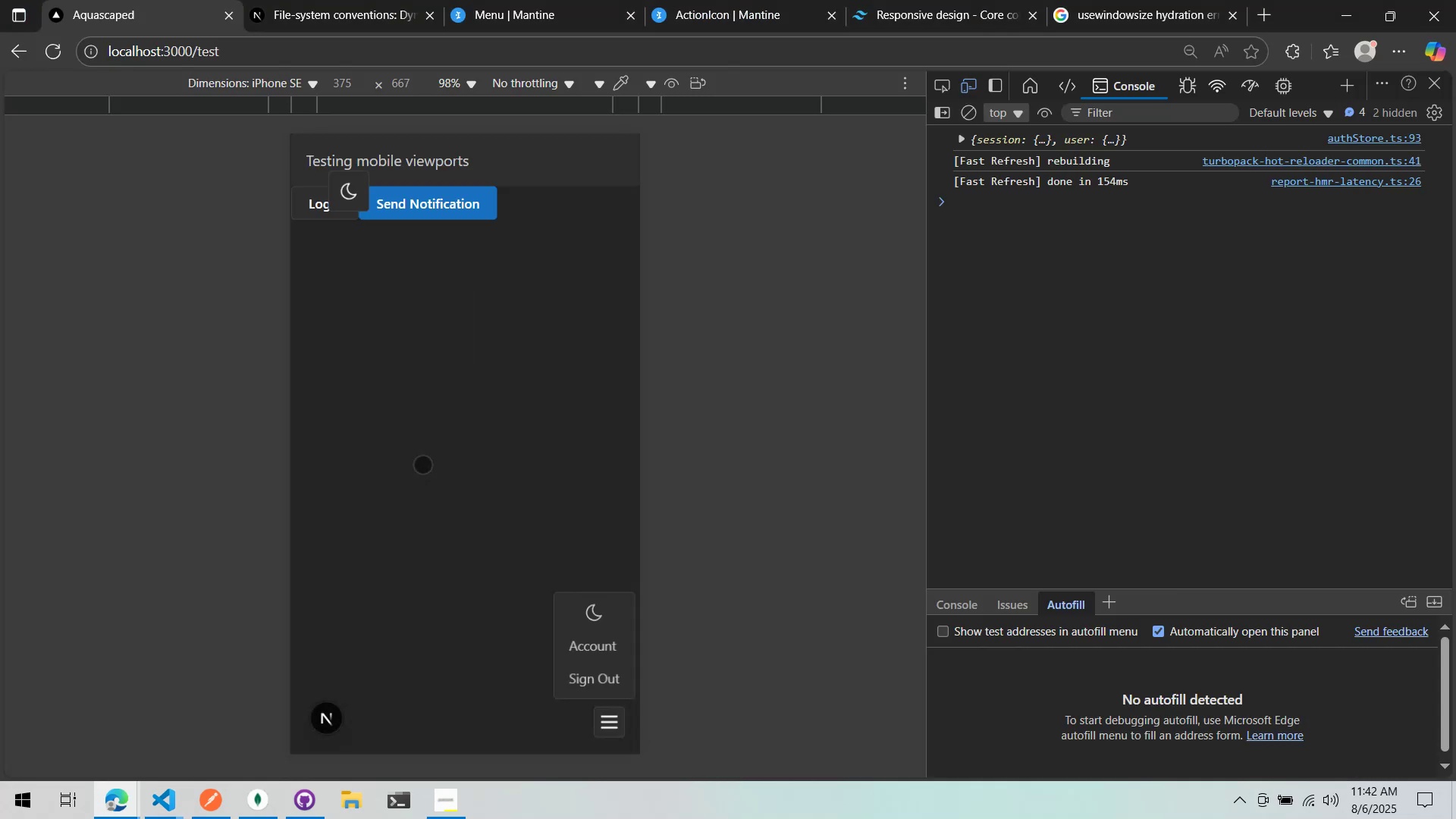 
key(Alt+AltLeft)
 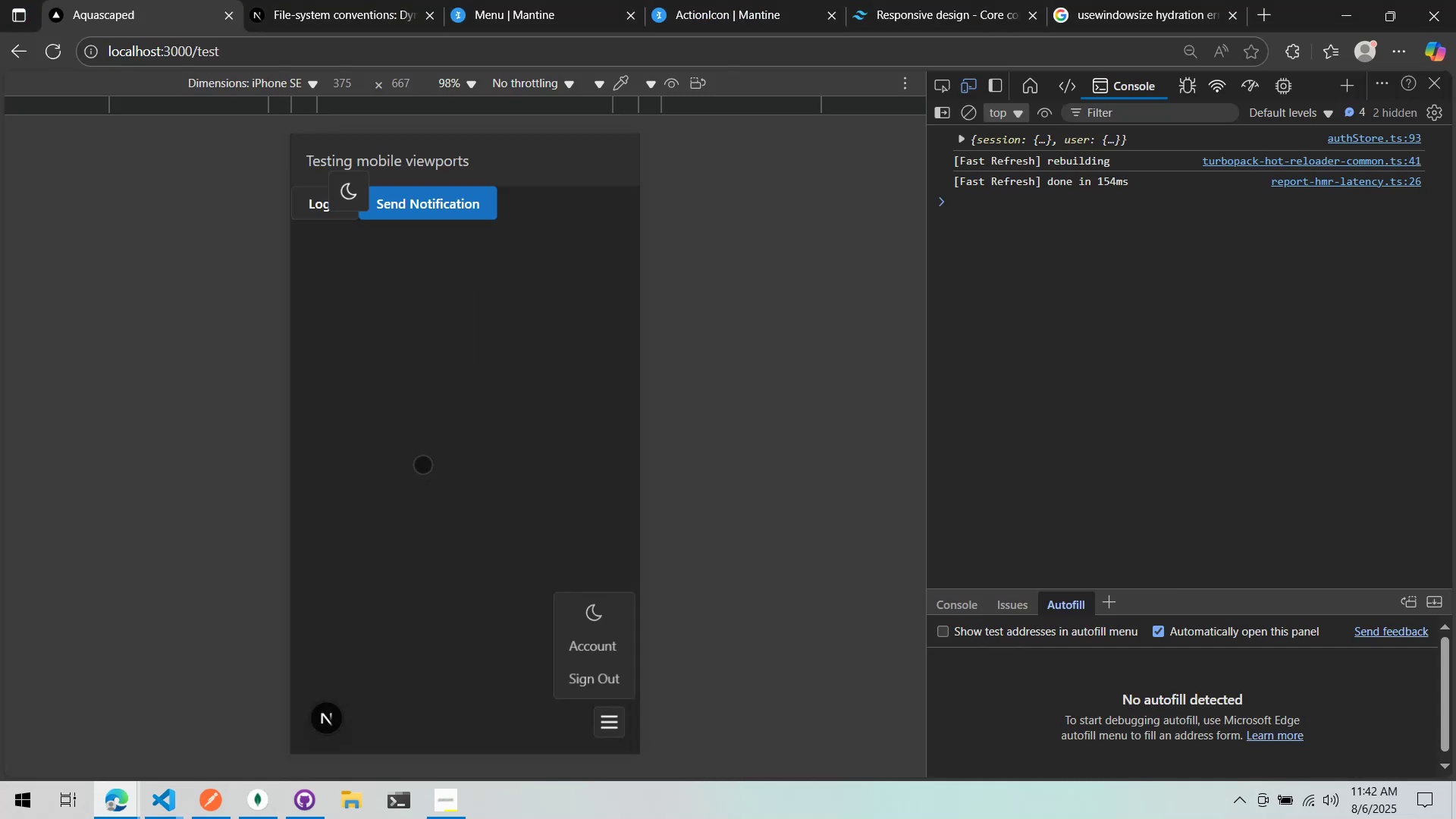 
key(Alt+Tab)
 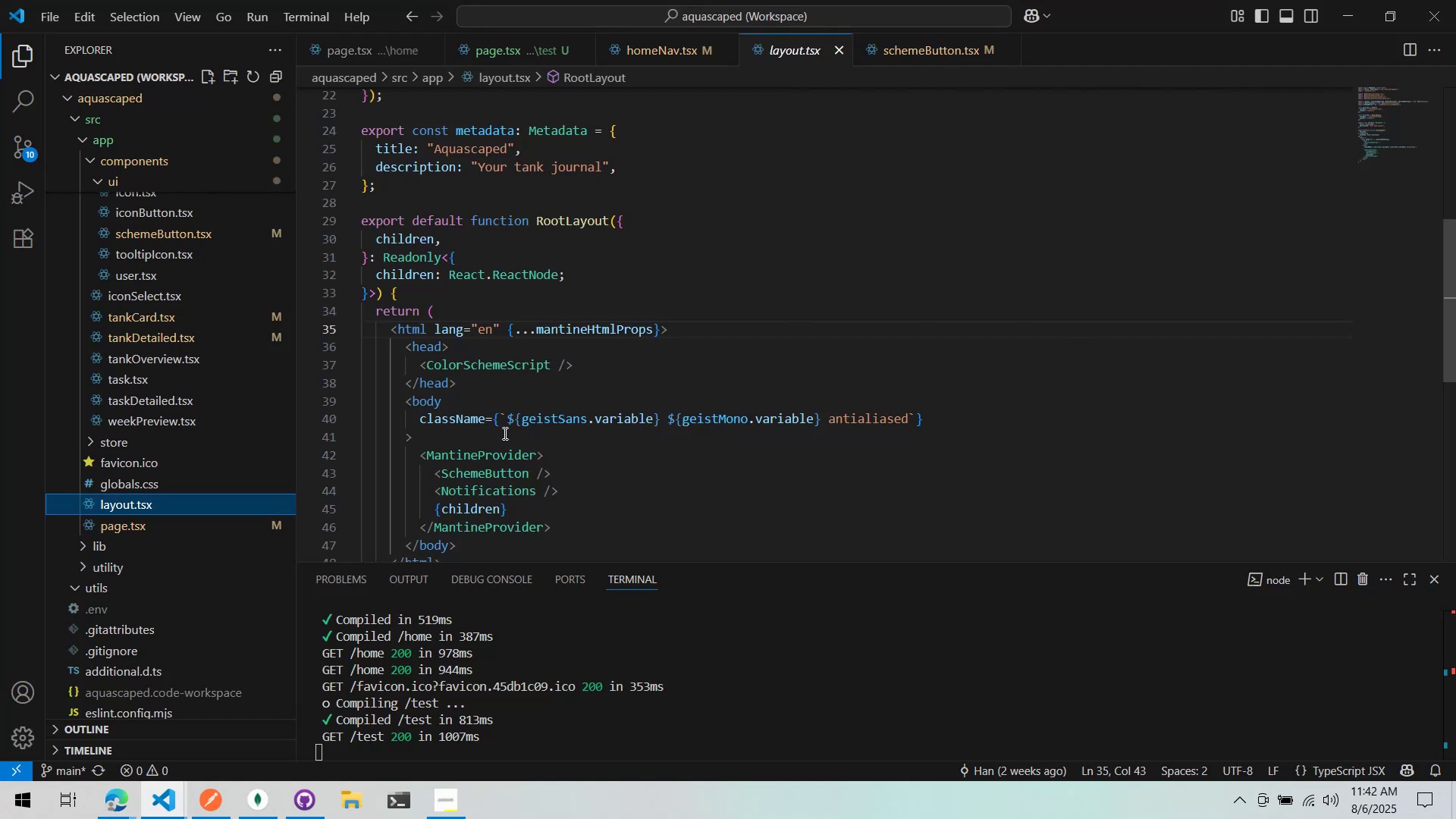 
scroll: coordinate [795, 234], scroll_direction: up, amount: 14.0
 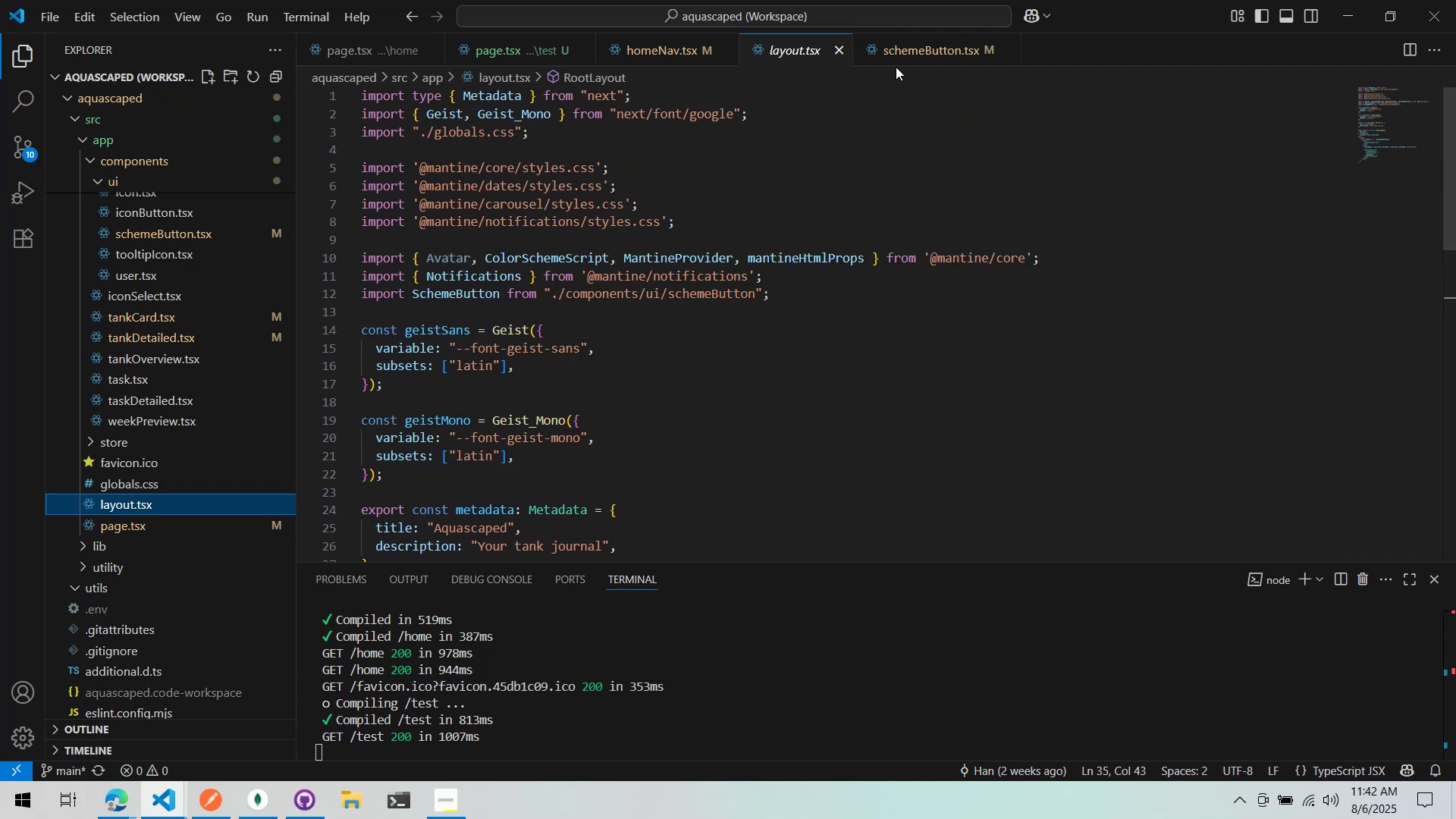 
left_click([905, 55])
 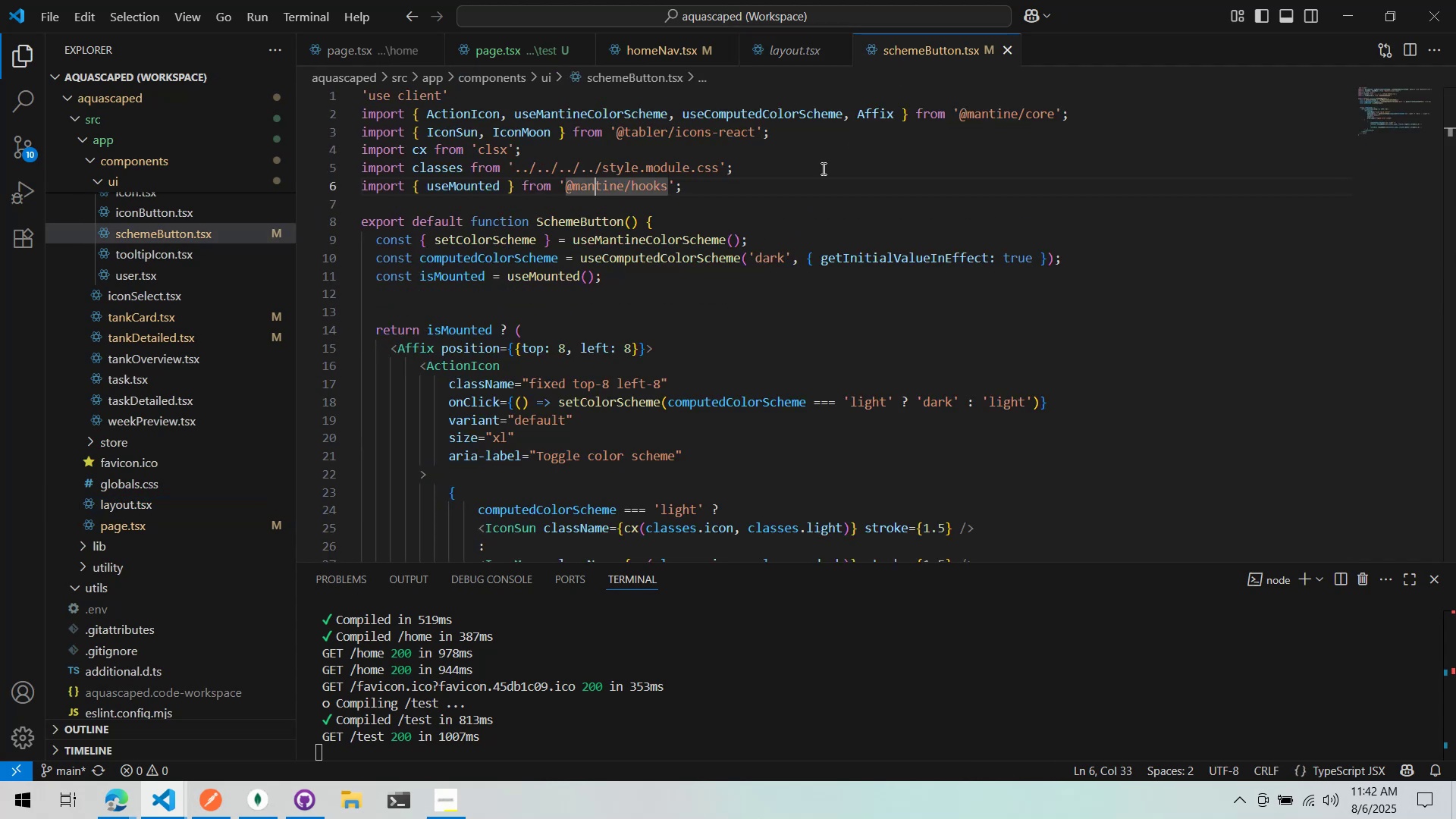 
scroll: coordinate [704, 334], scroll_direction: up, amount: 5.0
 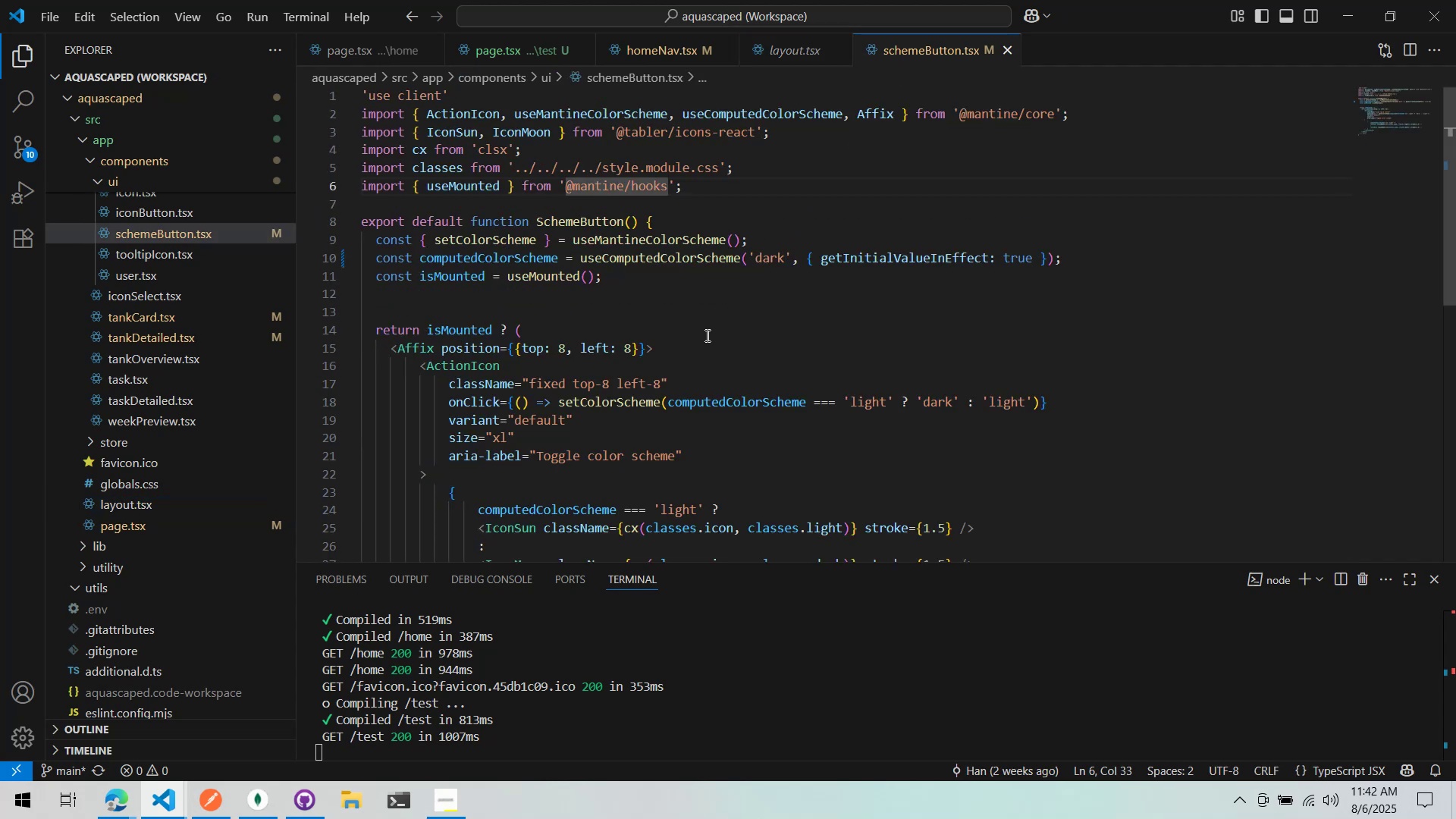 
key(Alt+AltLeft)
 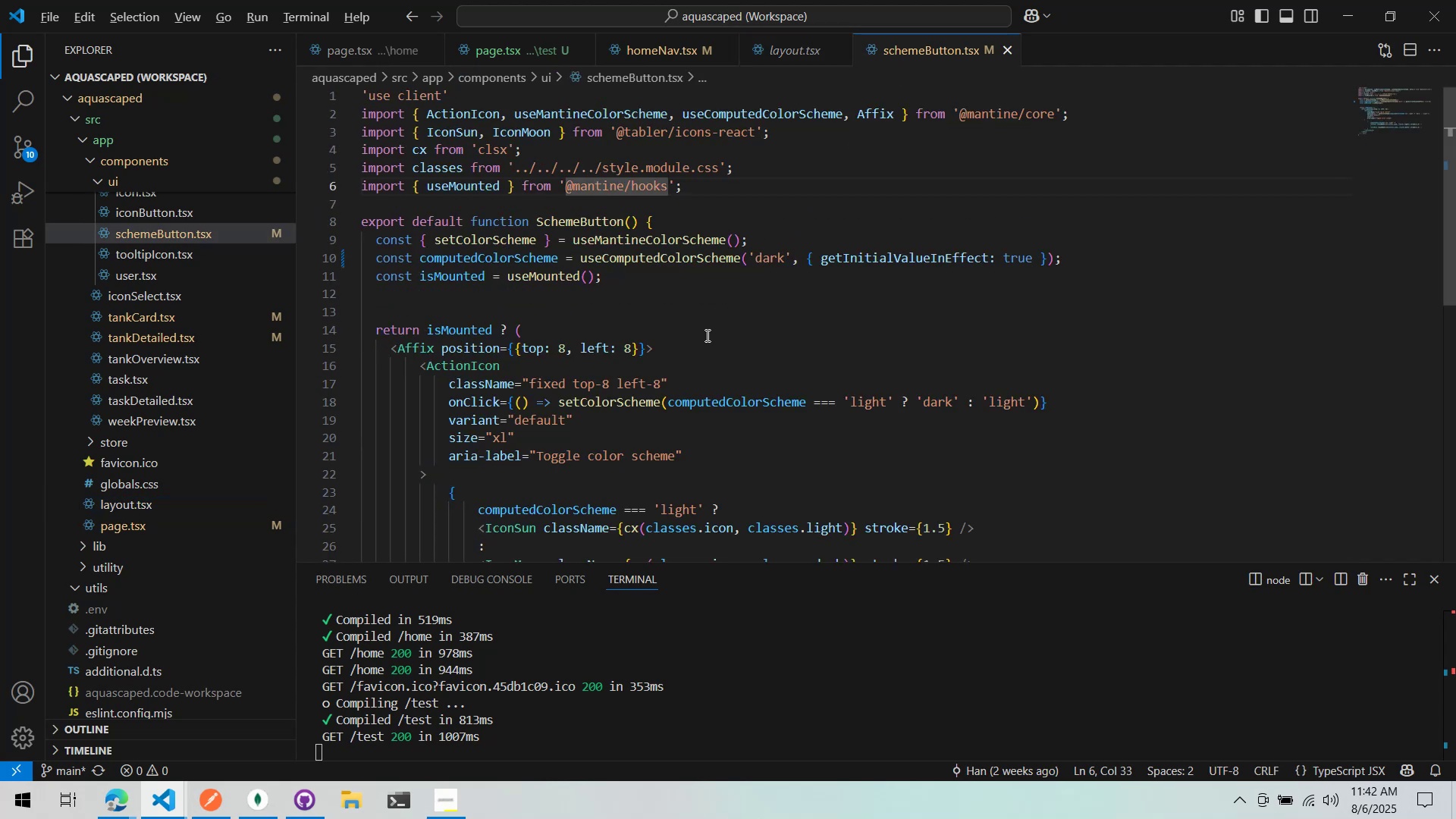 
key(Alt+Tab)
 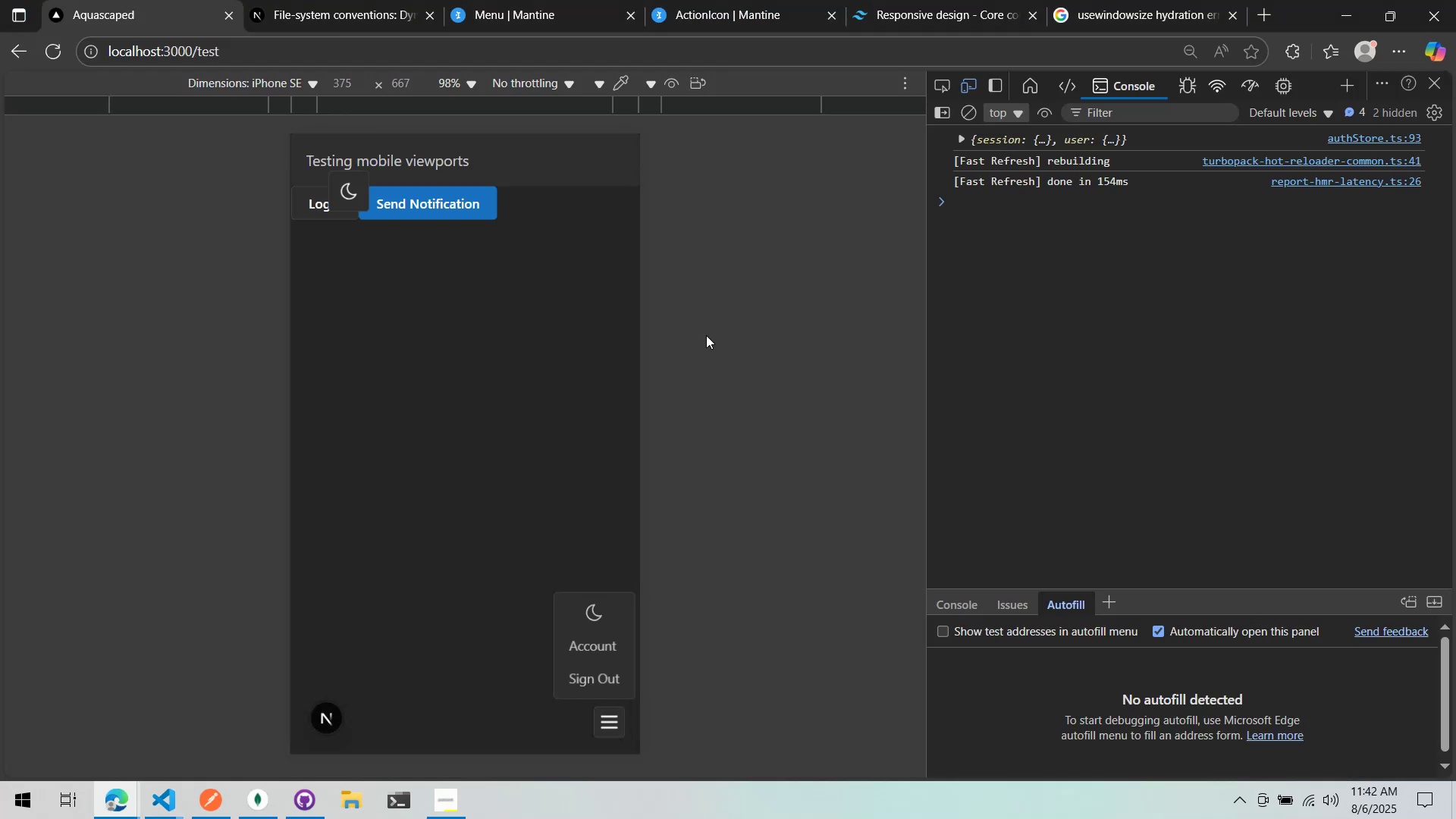 
left_click([593, 345])
 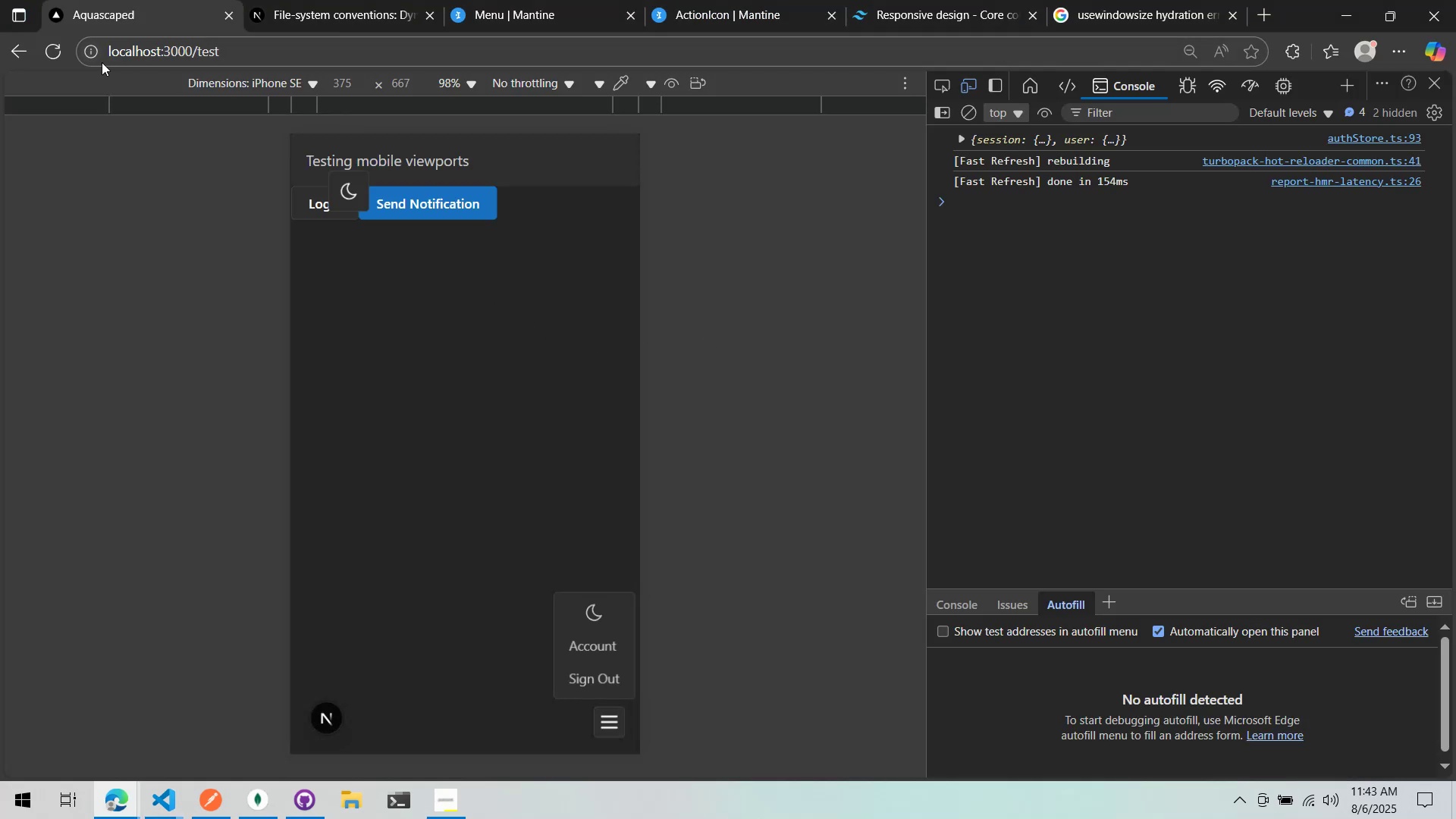 
left_click([11, 53])
 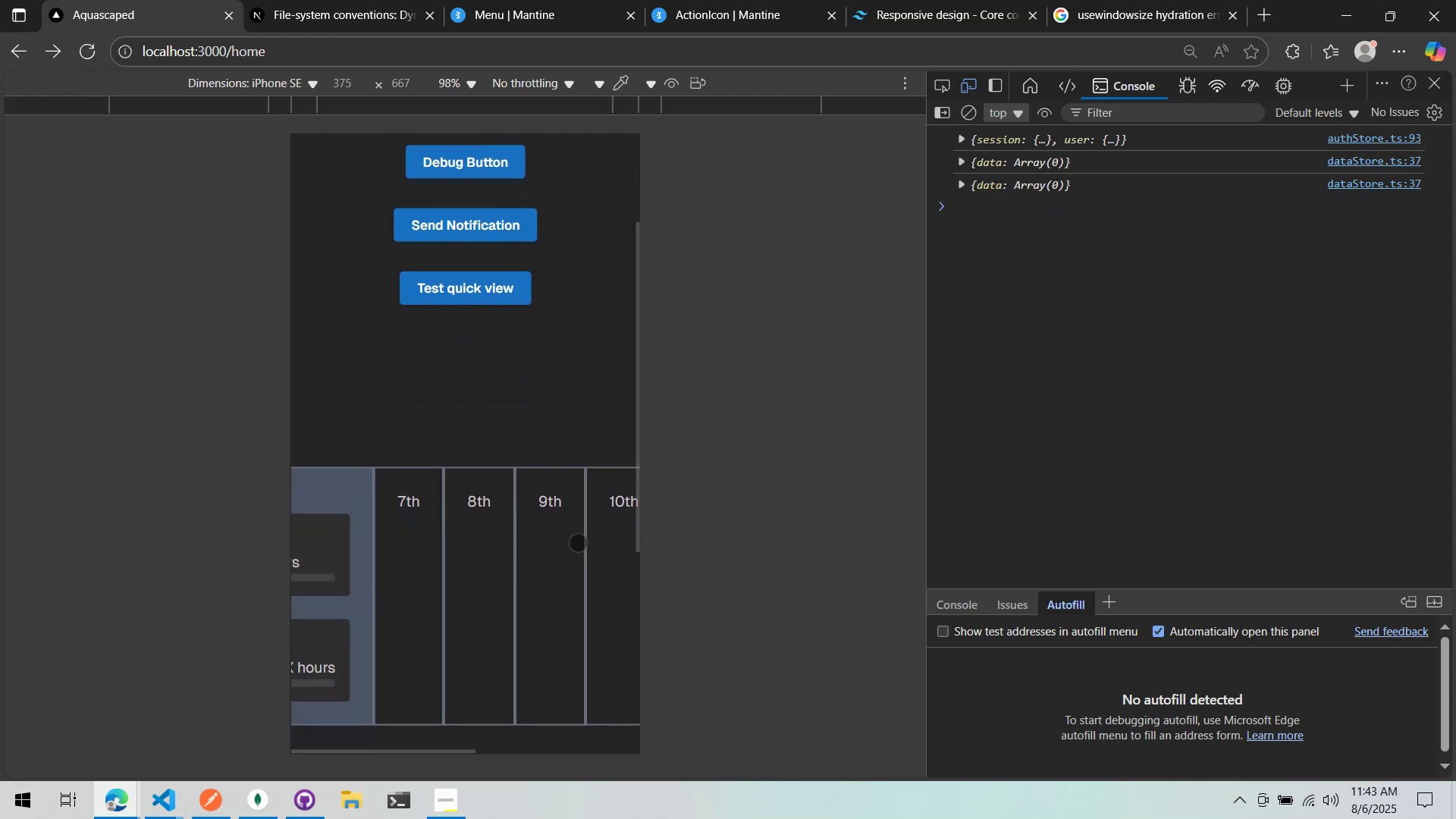 
key(Alt+AltLeft)
 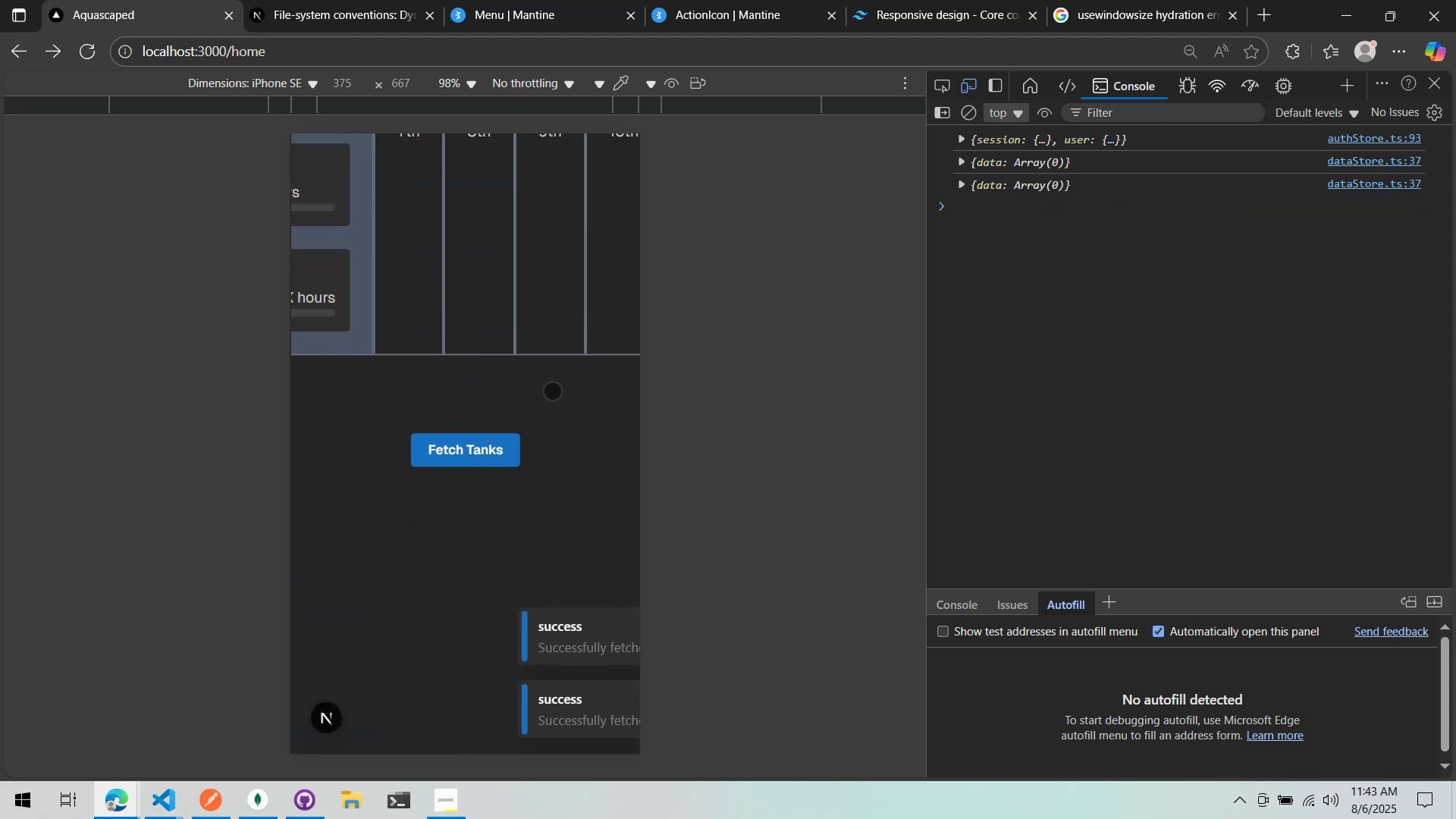 
key(Alt+Tab)
 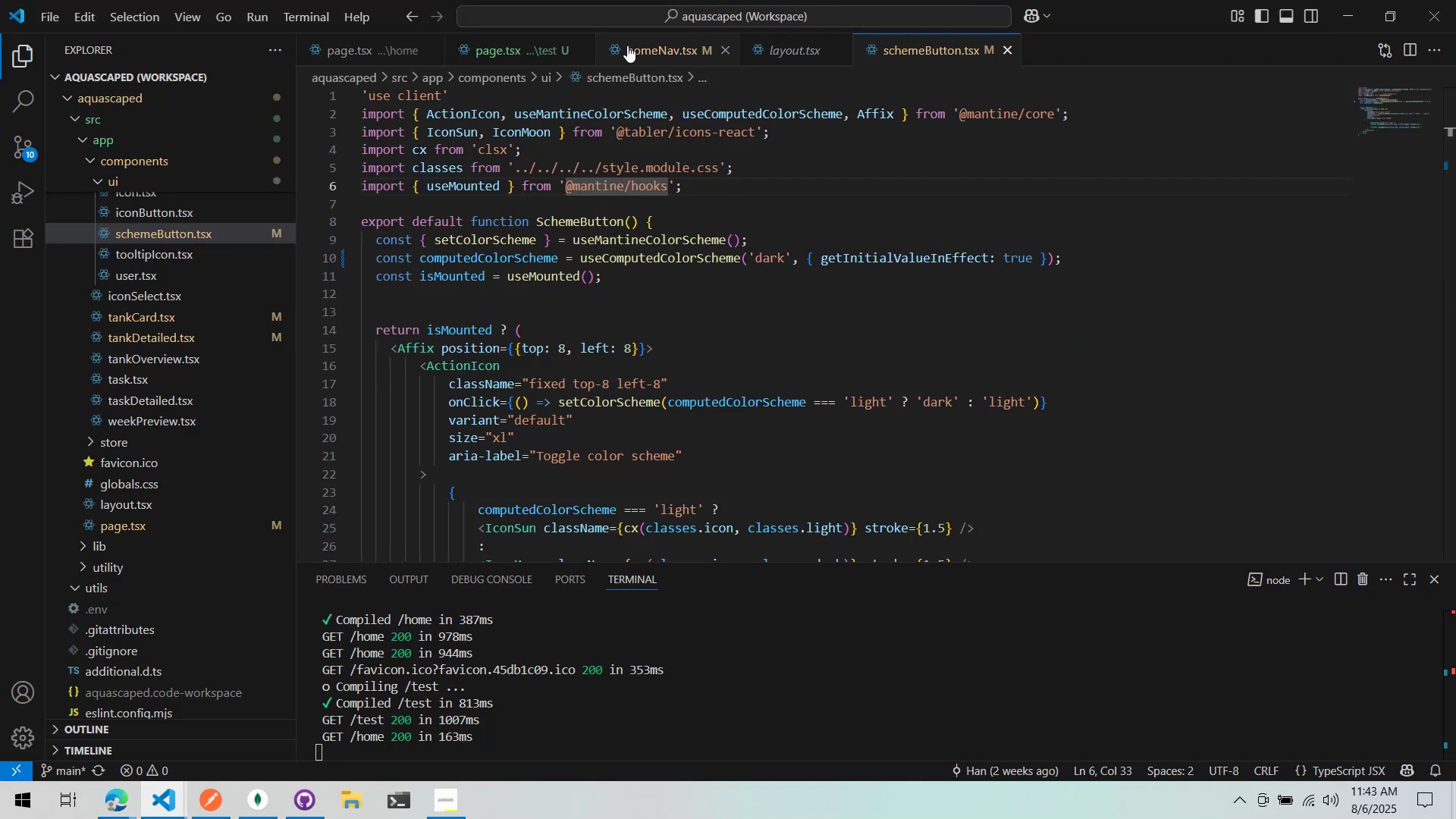 
left_click([492, 48])
 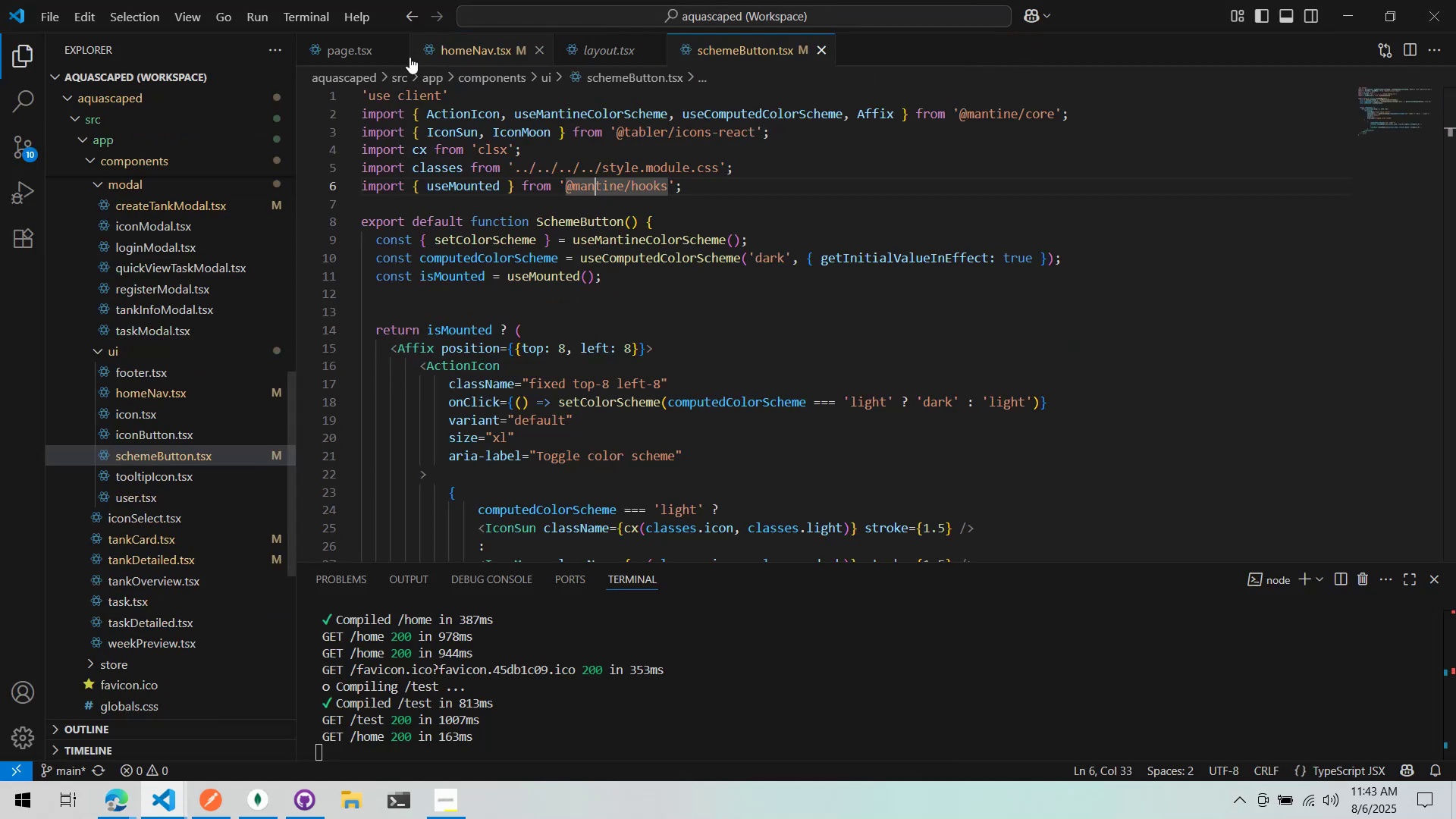 
left_click([347, 59])
 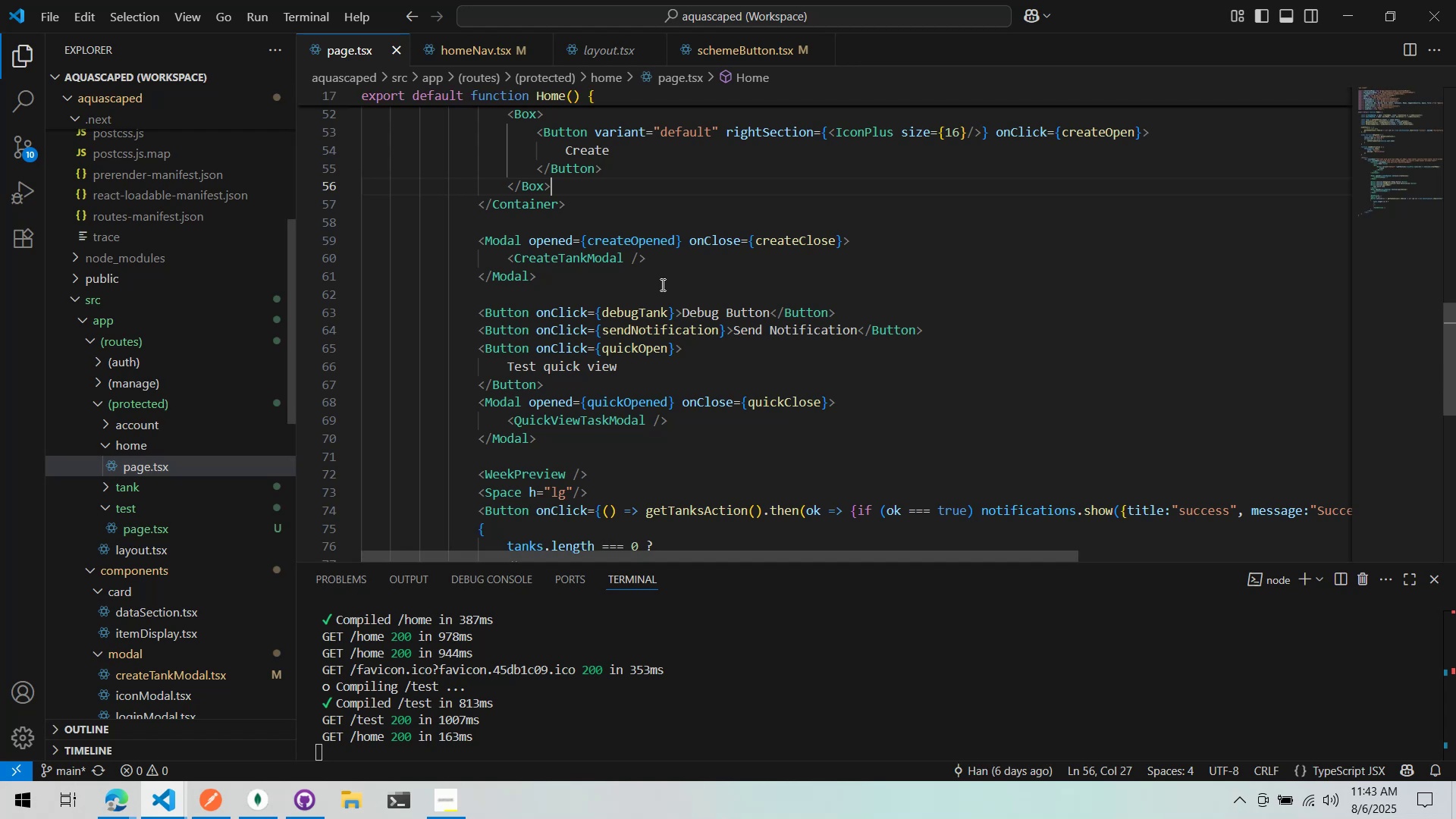 
scroll: coordinate [672, 297], scroll_direction: up, amount: 4.0
 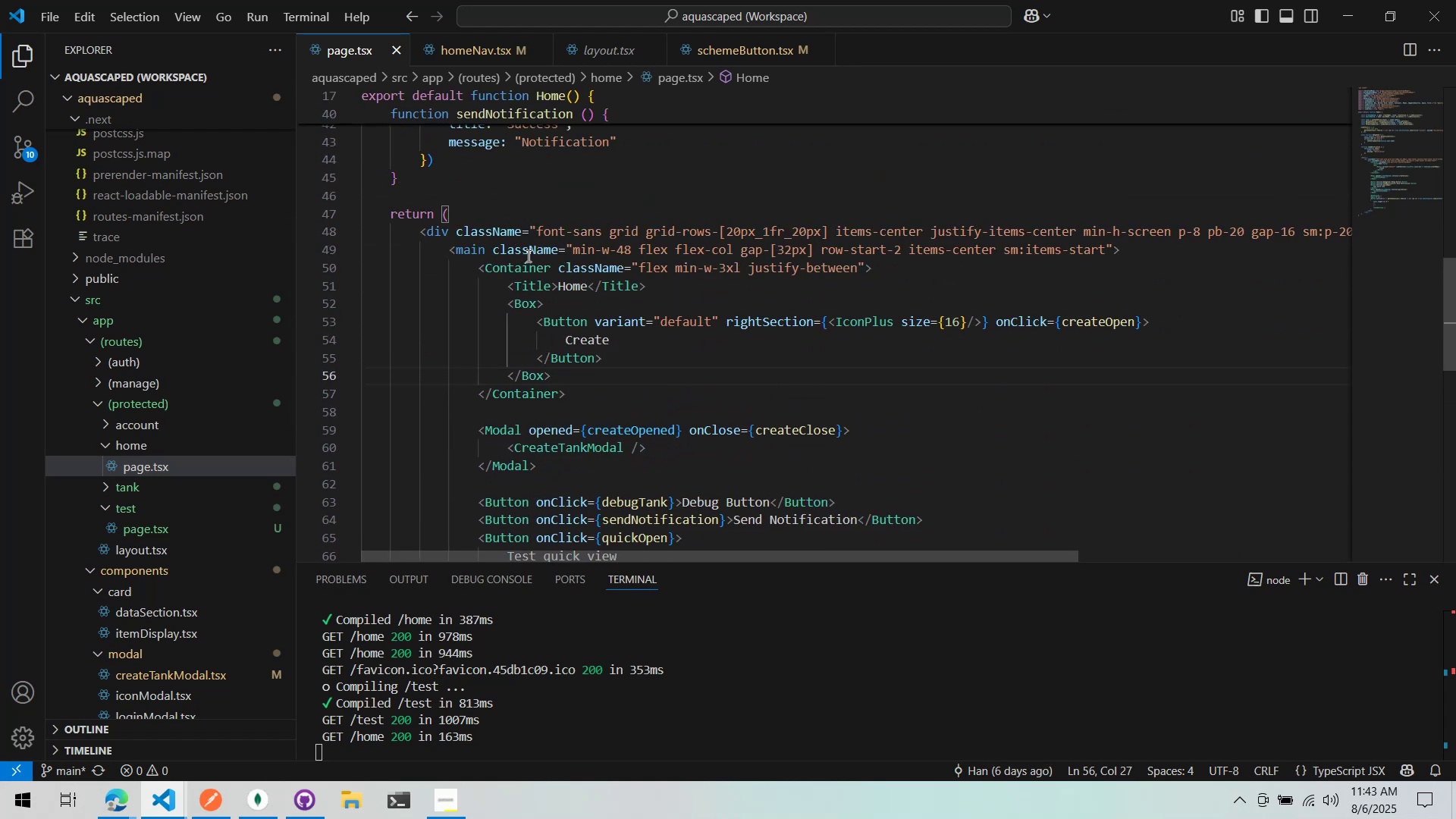 
key(Alt+AltLeft)
 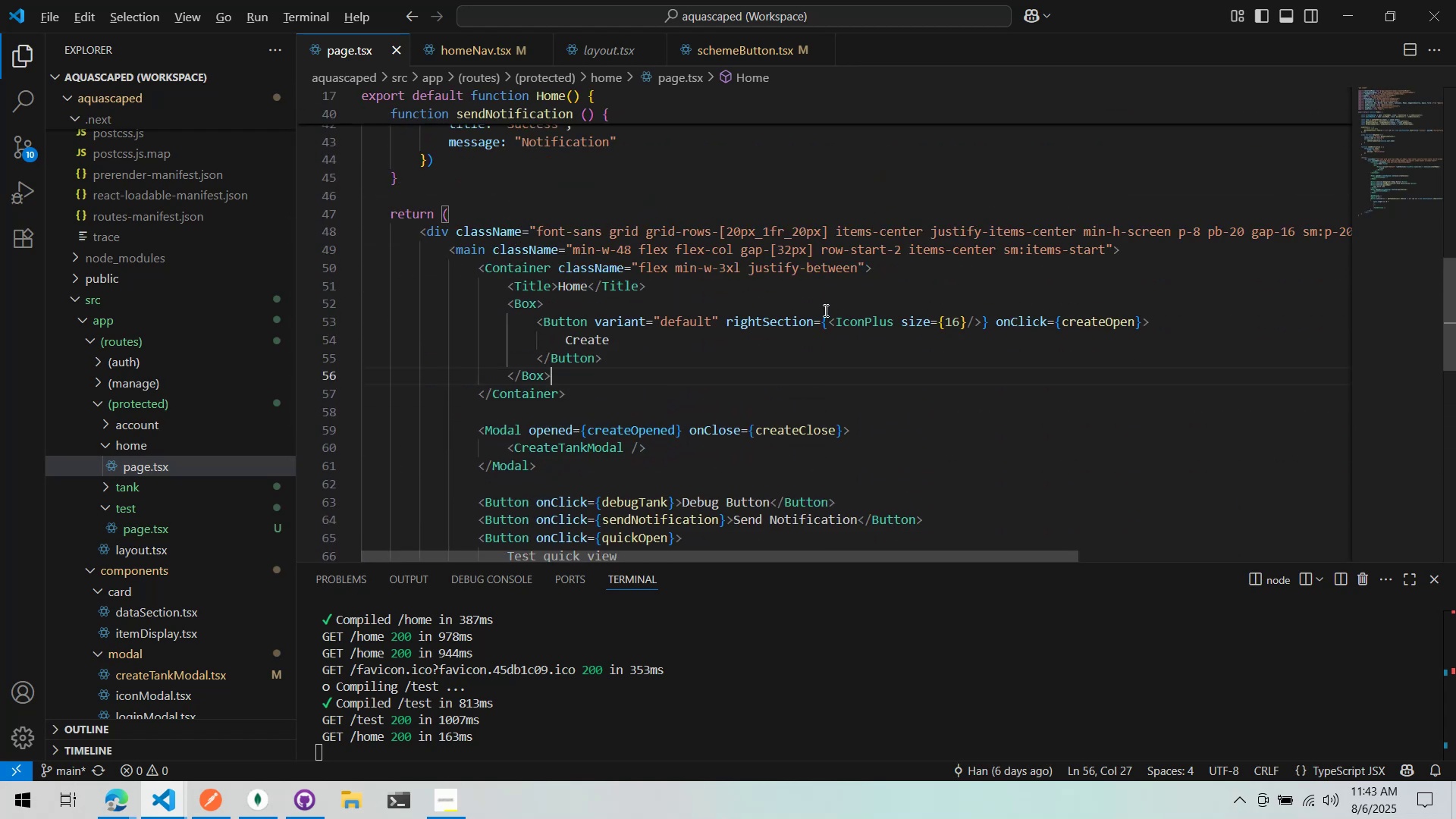 
key(Alt+Tab)
 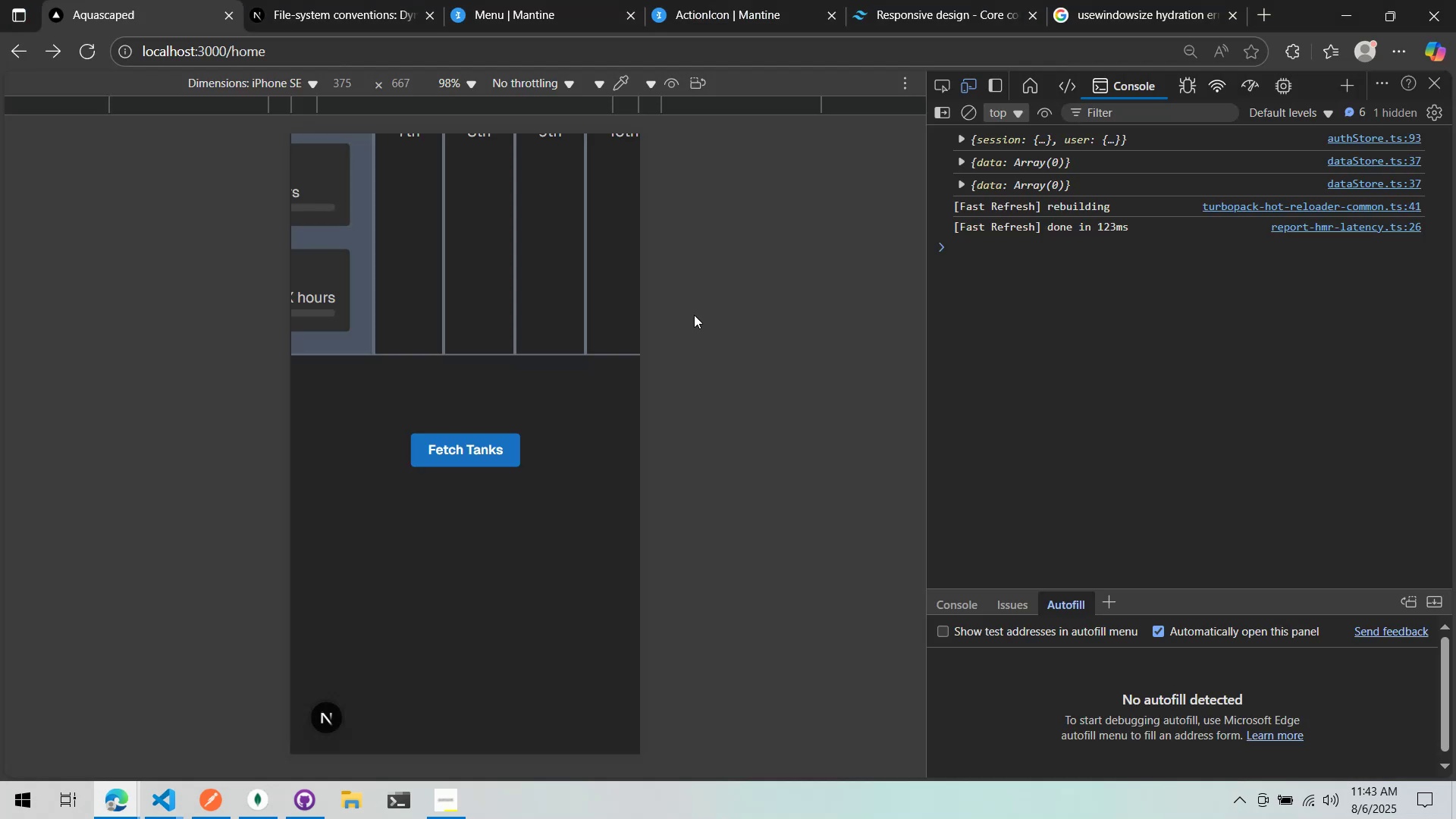 
key(Alt+AltLeft)
 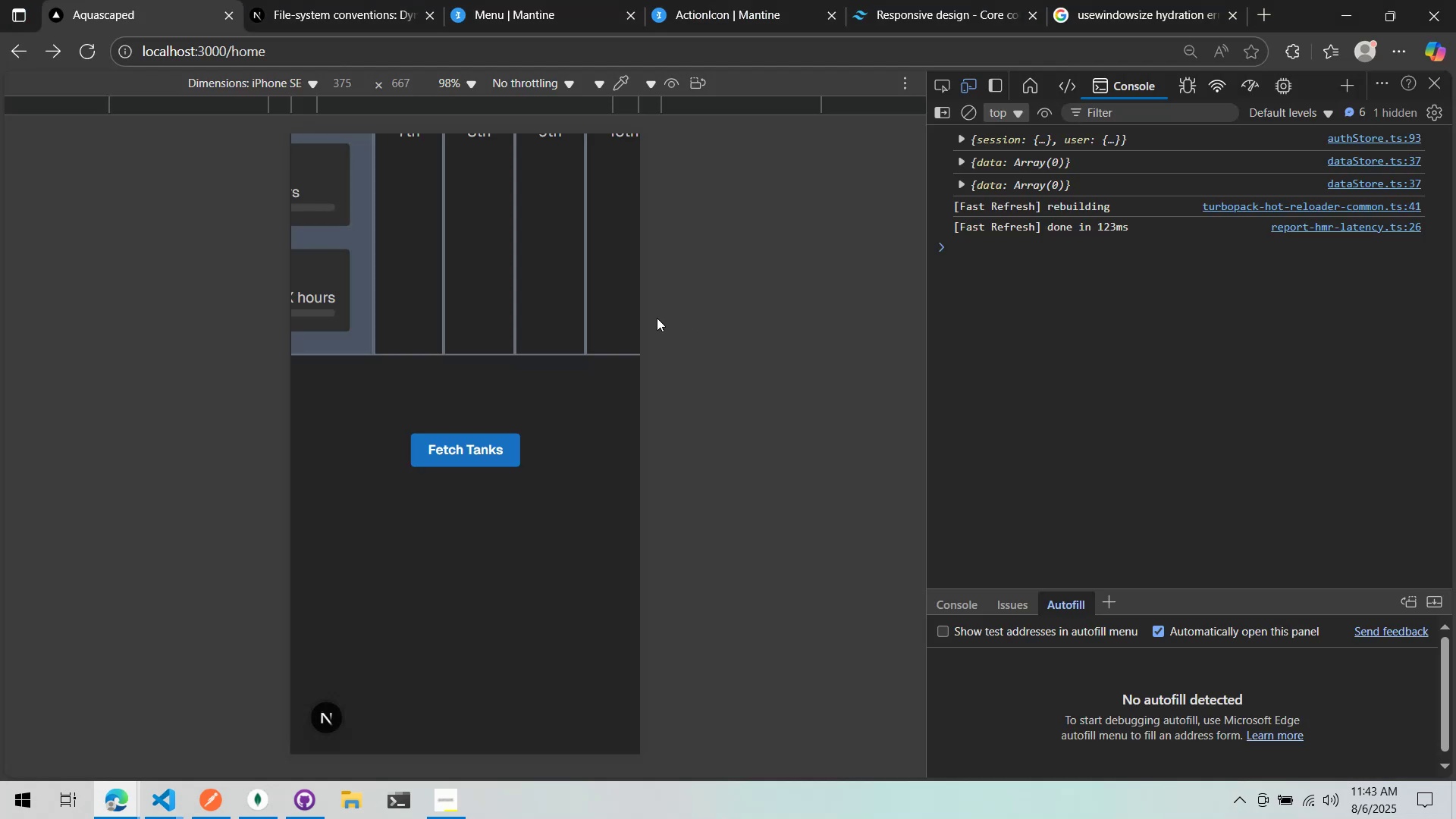 
key(Alt+Tab)
 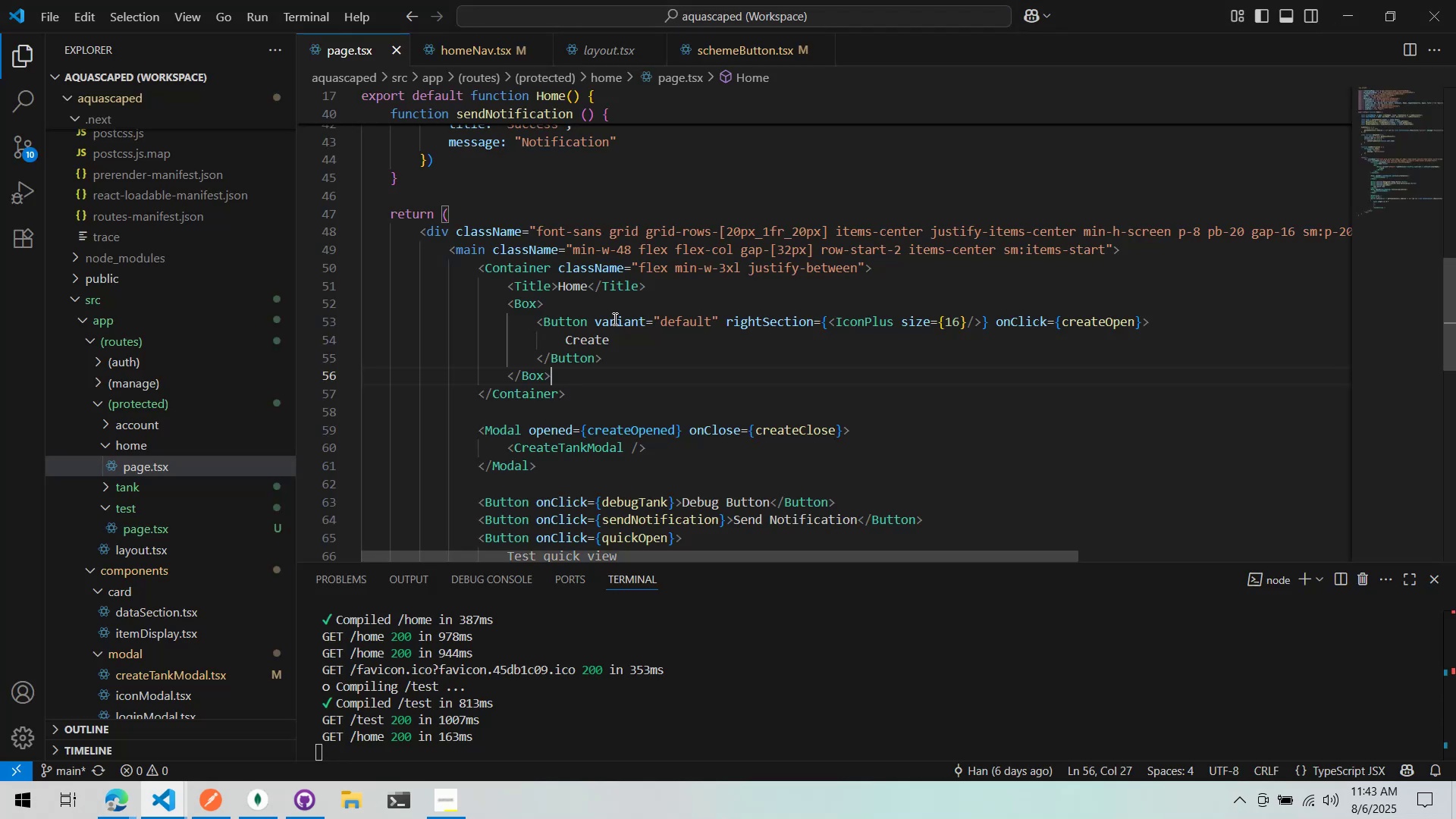 
scroll: coordinate [613, 318], scroll_direction: down, amount: 3.0
 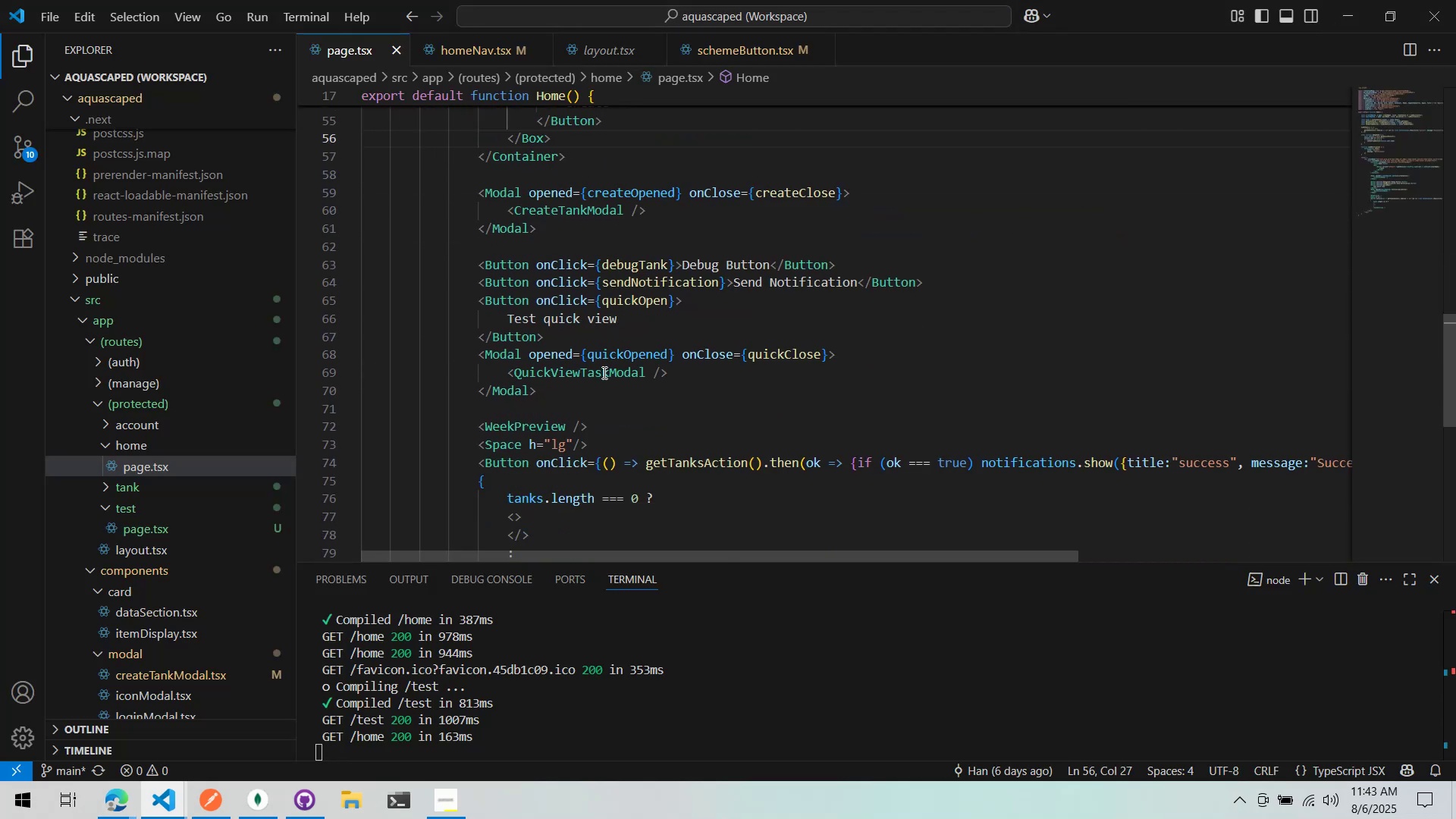 
hold_key(key=ControlLeft, duration=0.7)
left_click([602, 372])
 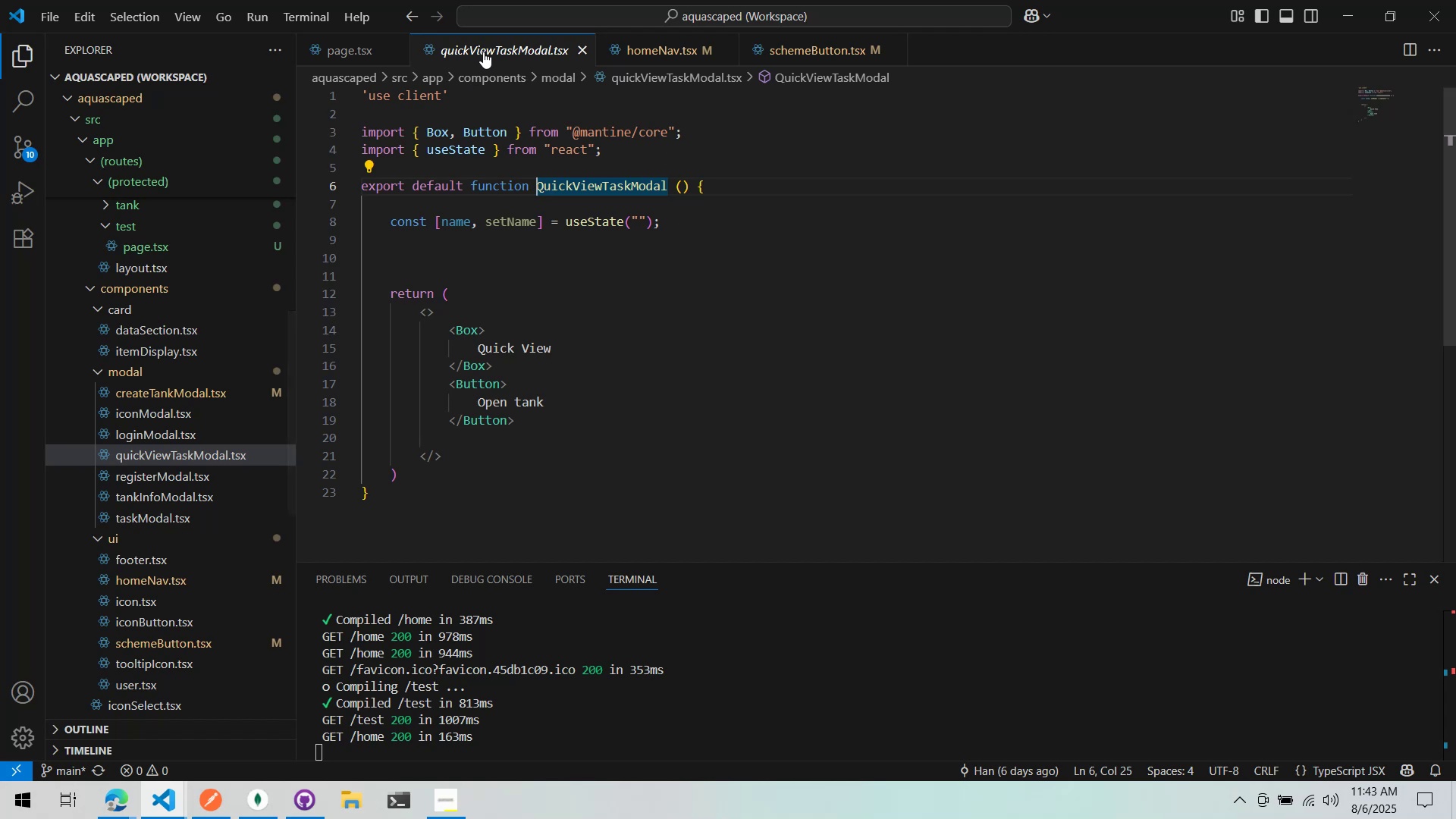 
scroll: coordinate [676, 311], scroll_direction: down, amount: 5.0
 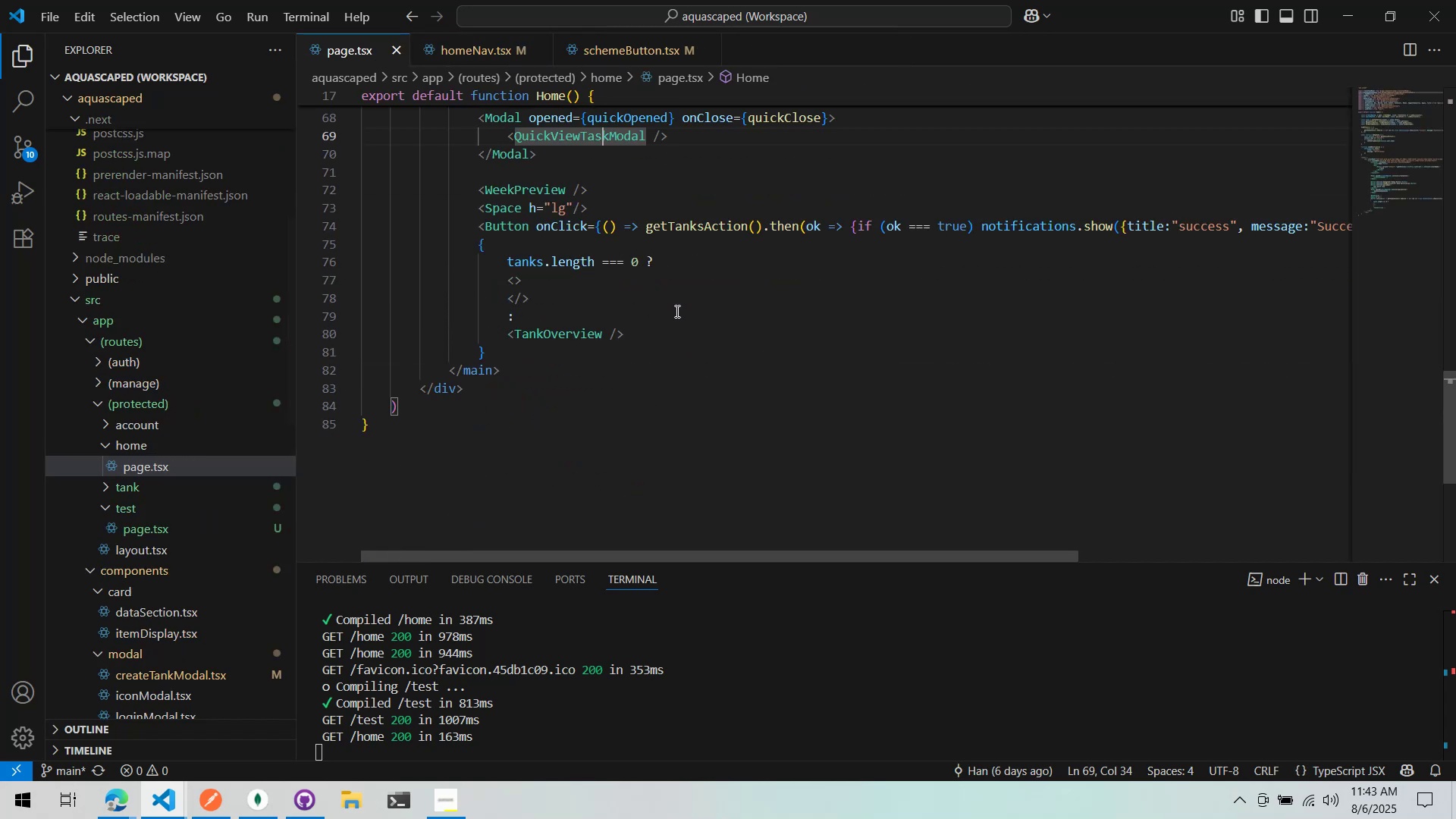 
left_click([671, 313])
 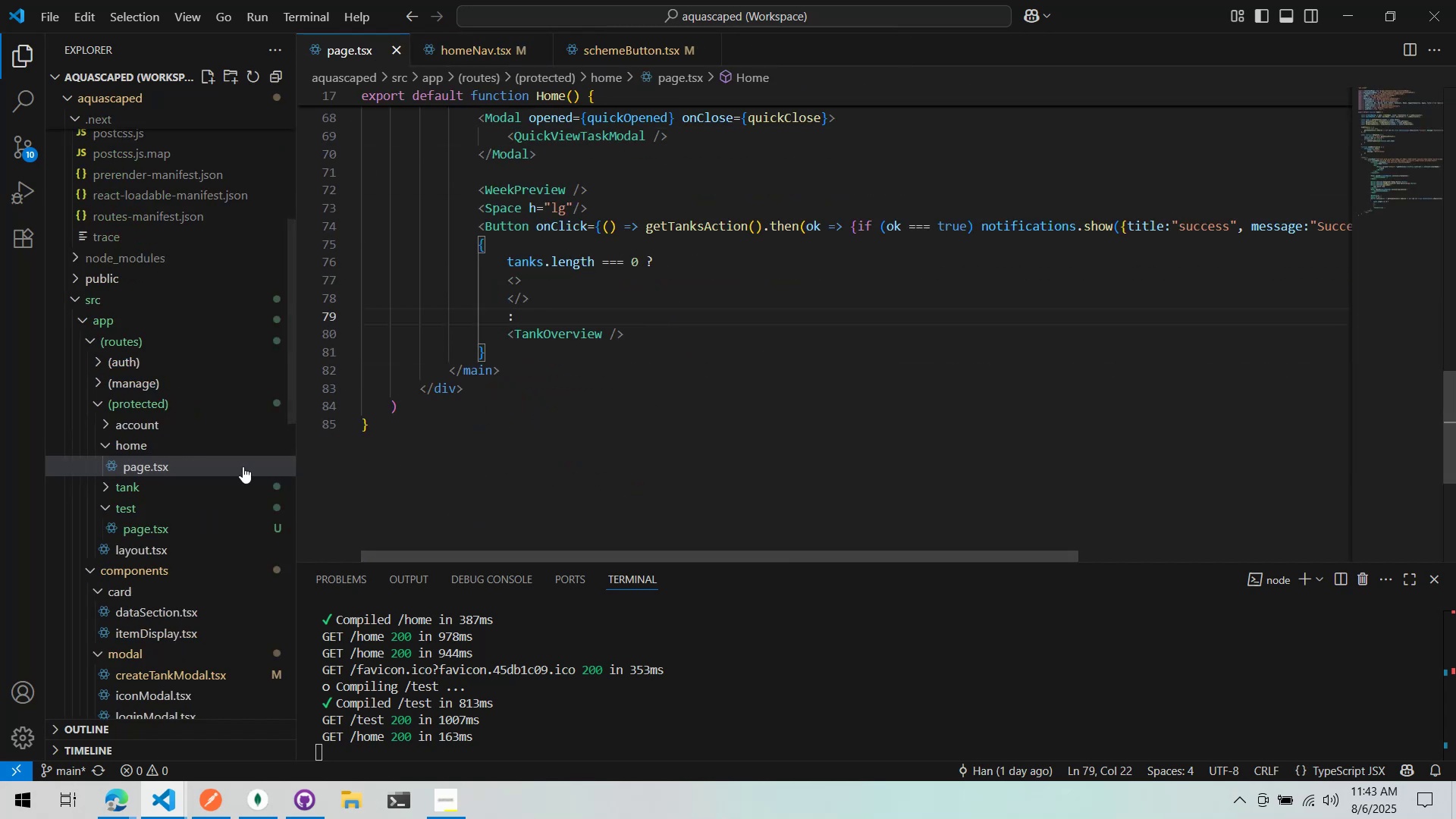 
scroll: coordinate [783, 302], scroll_direction: up, amount: 4.0
 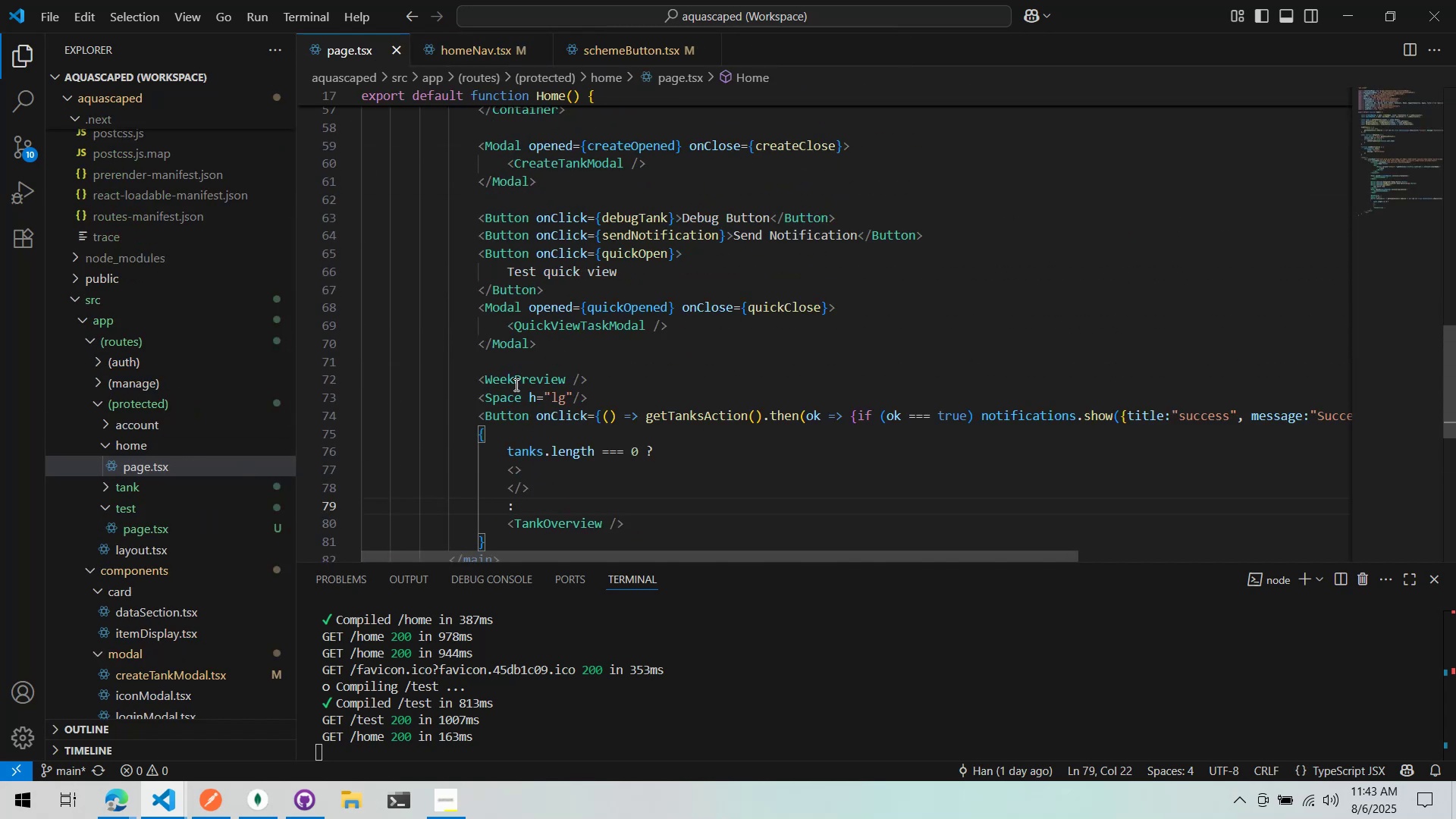 
hold_key(key=ControlLeft, duration=0.33)
left_click([519, 378])
 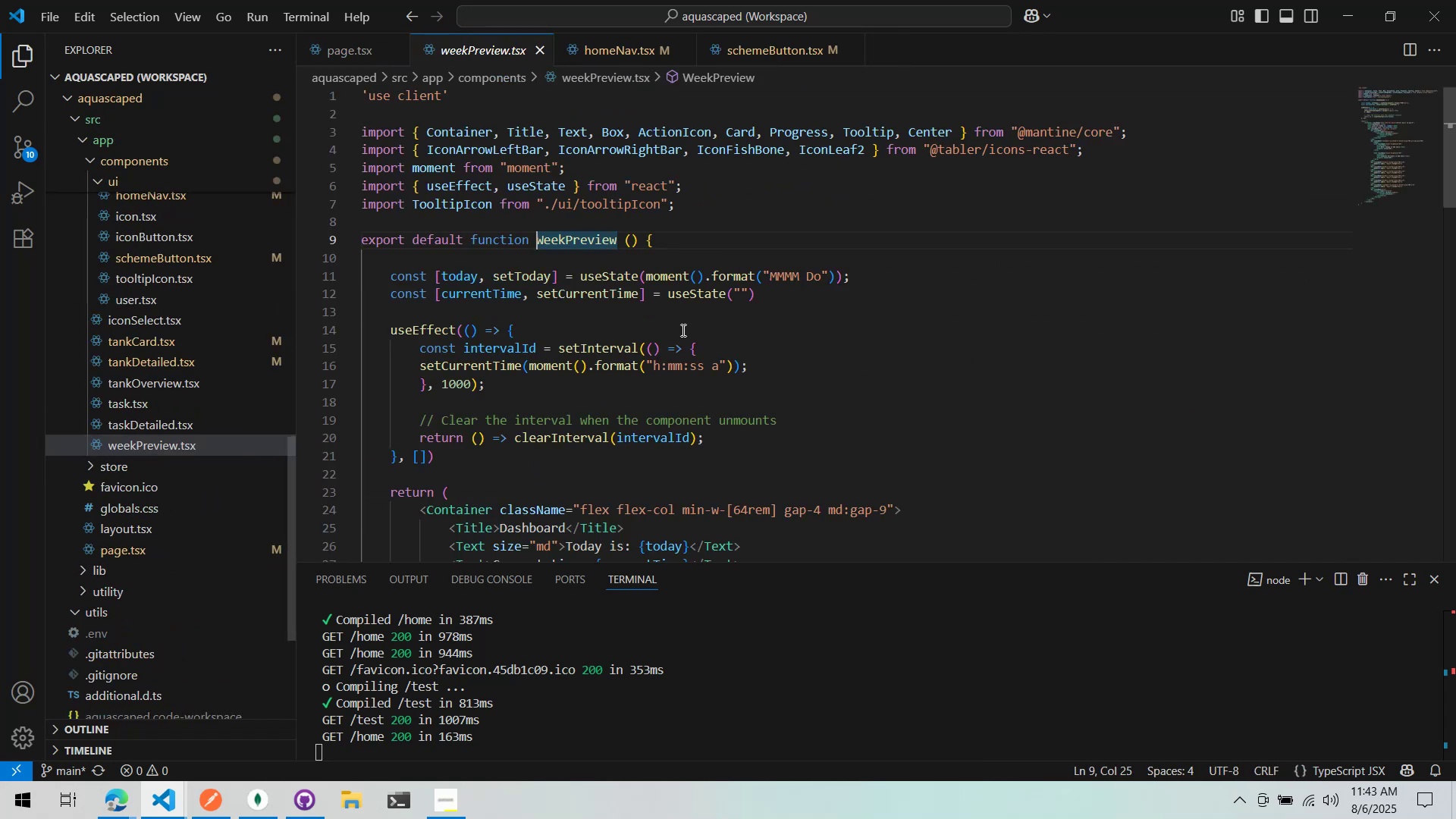 
scroll: coordinate [682, 330], scroll_direction: down, amount: 3.0
 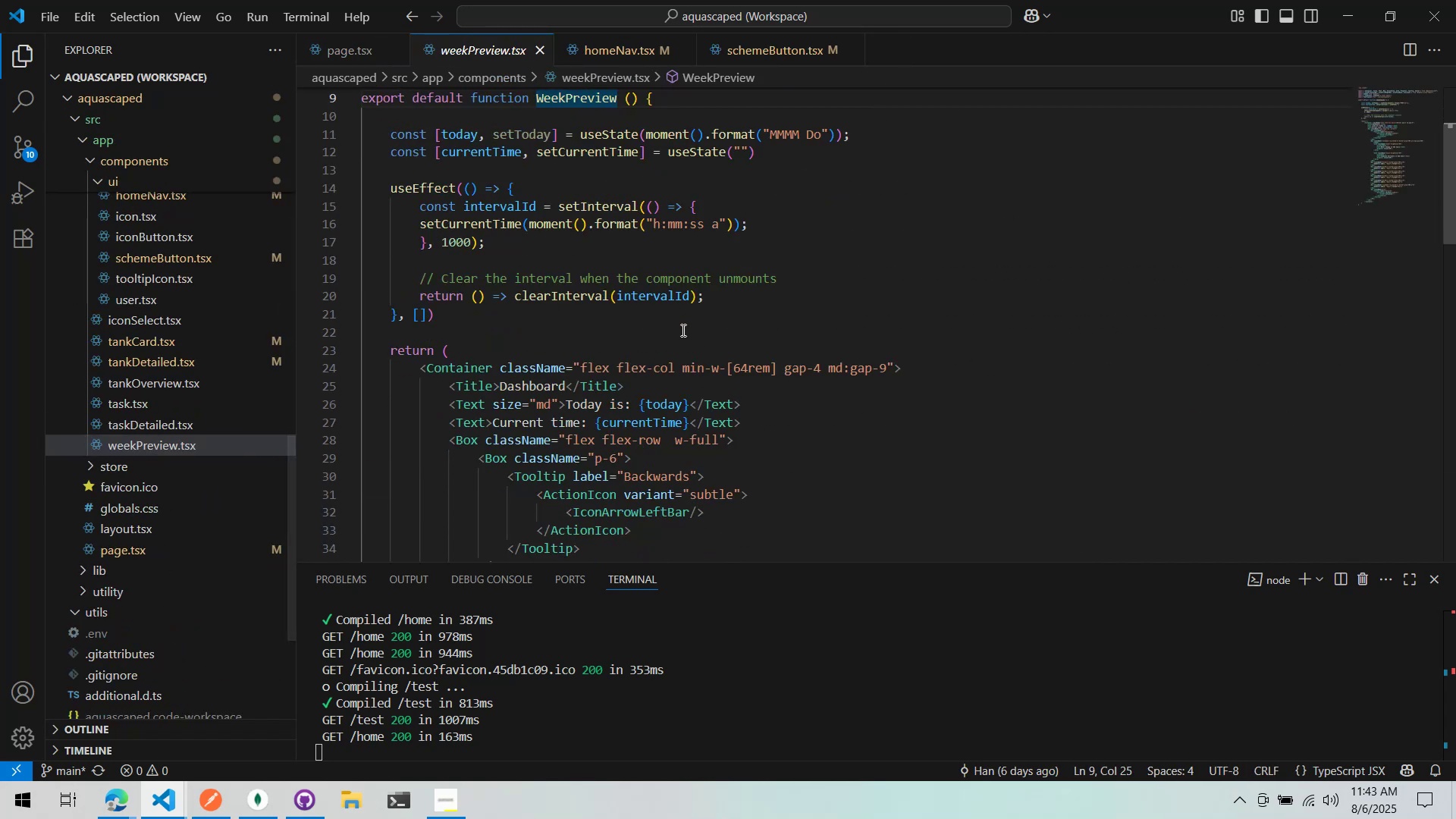 
key(Alt+AltLeft)
 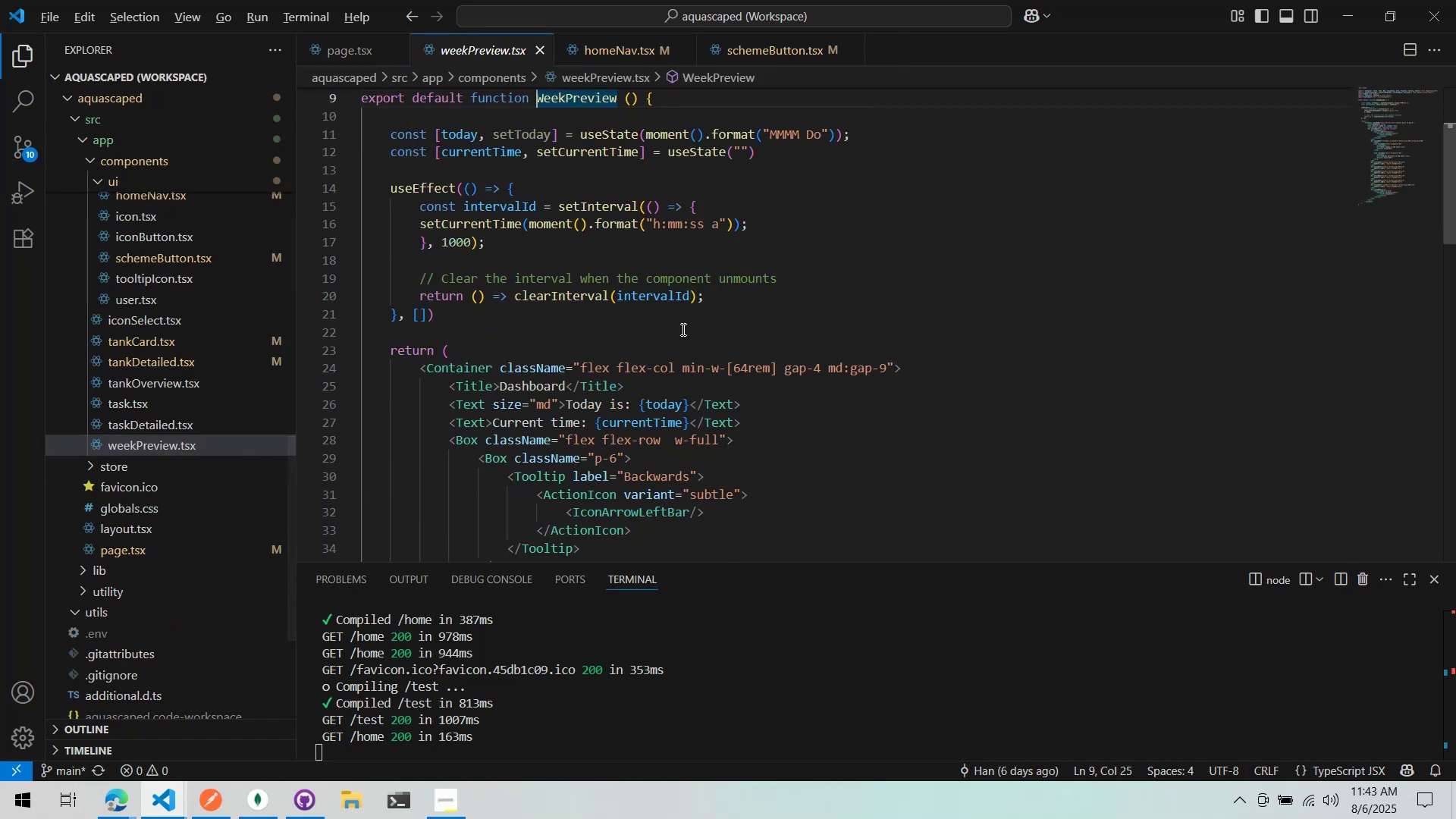 
key(Alt+Tab)
 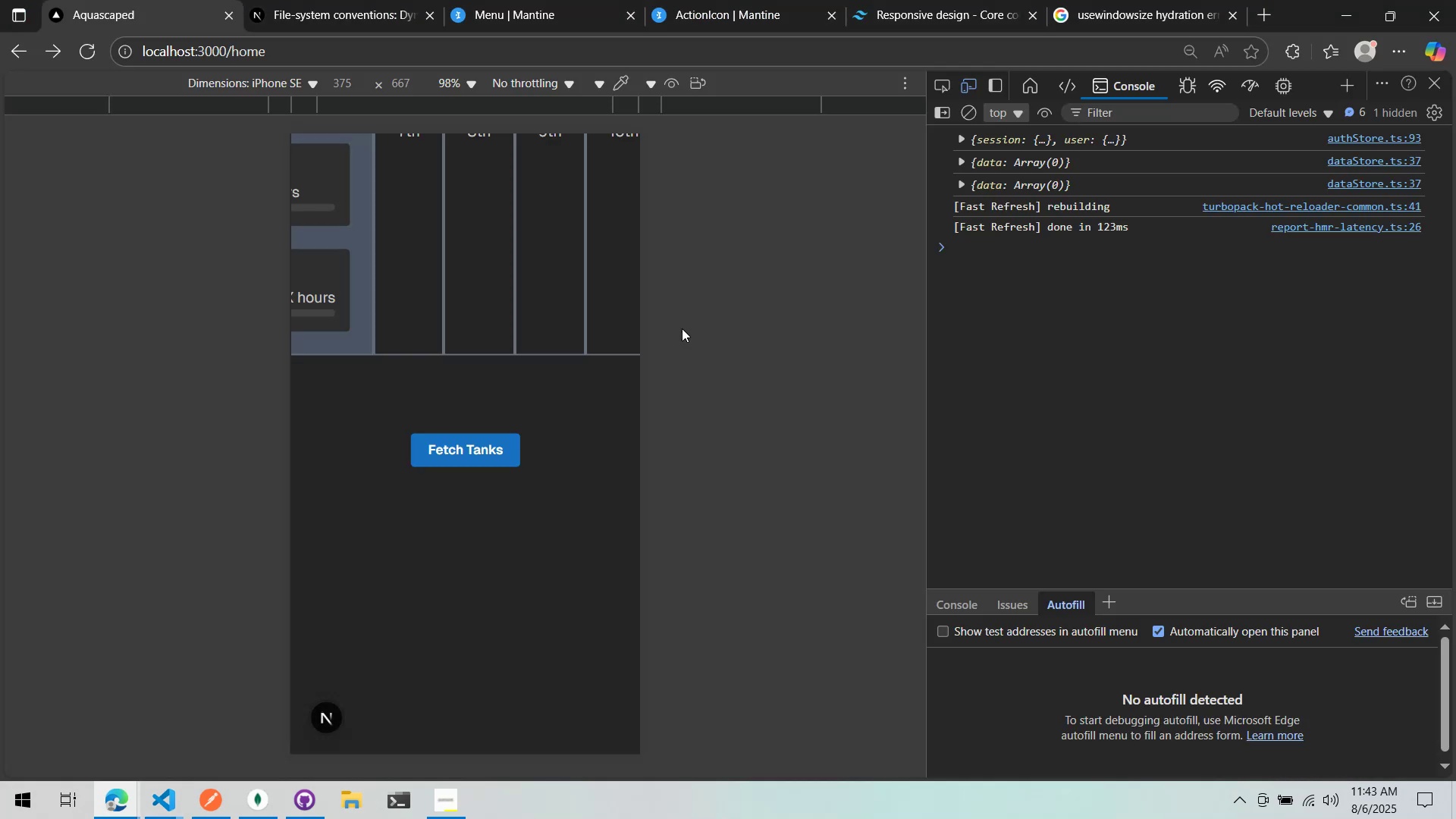 
scroll: coordinate [599, 335], scroll_direction: up, amount: 11.0
 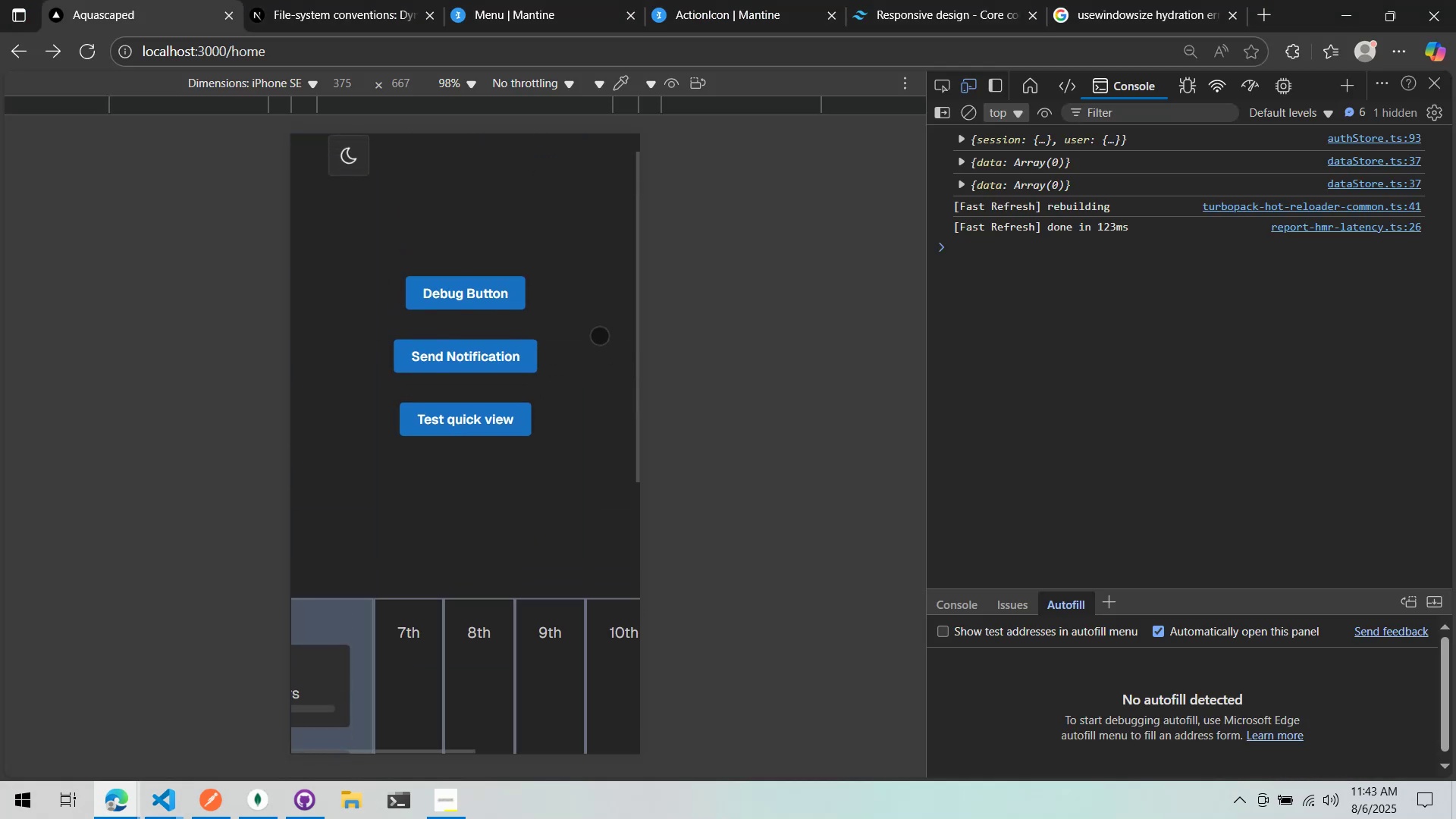 
key(Alt+AltLeft)
 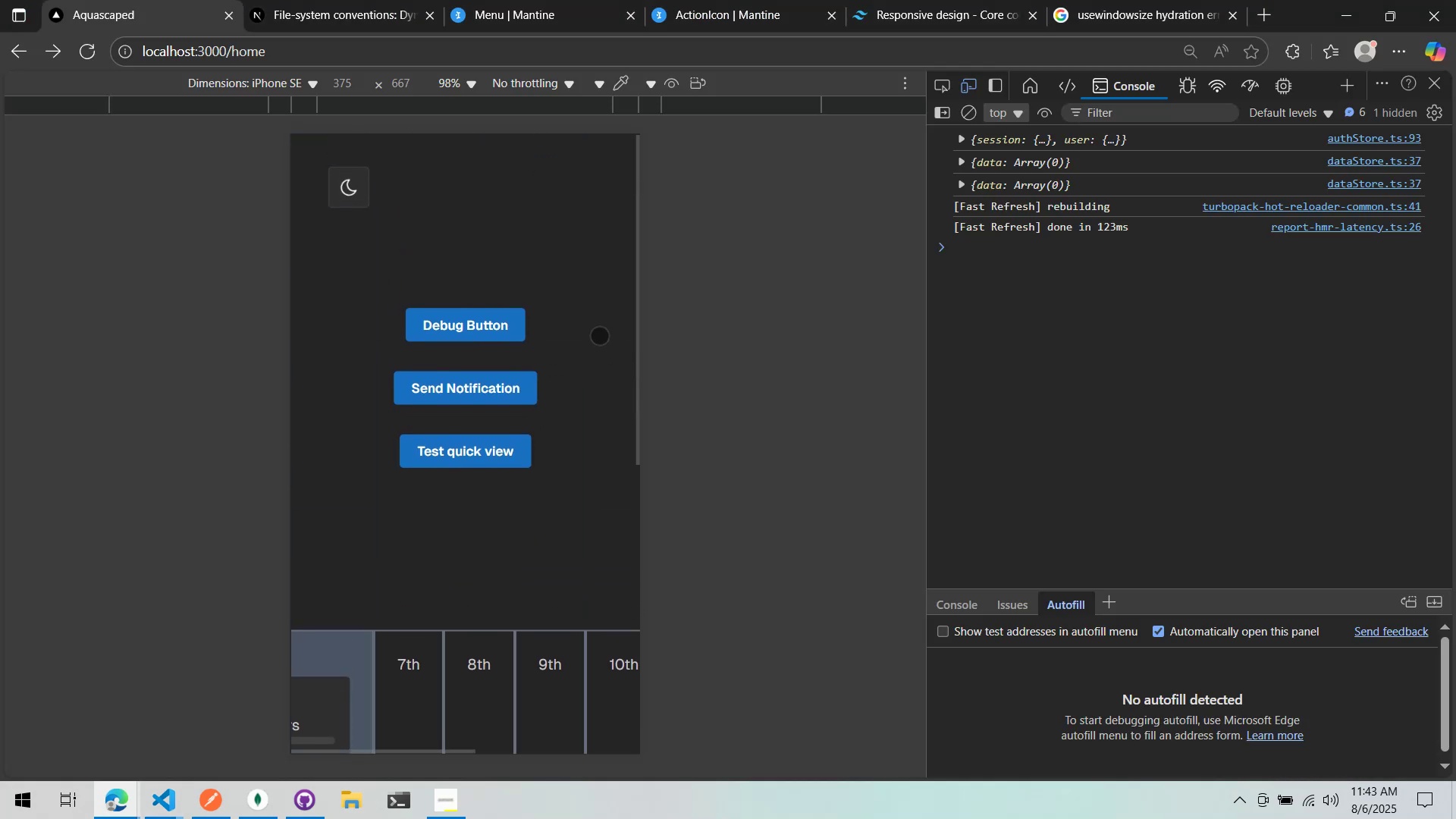 
key(Alt+Tab)
 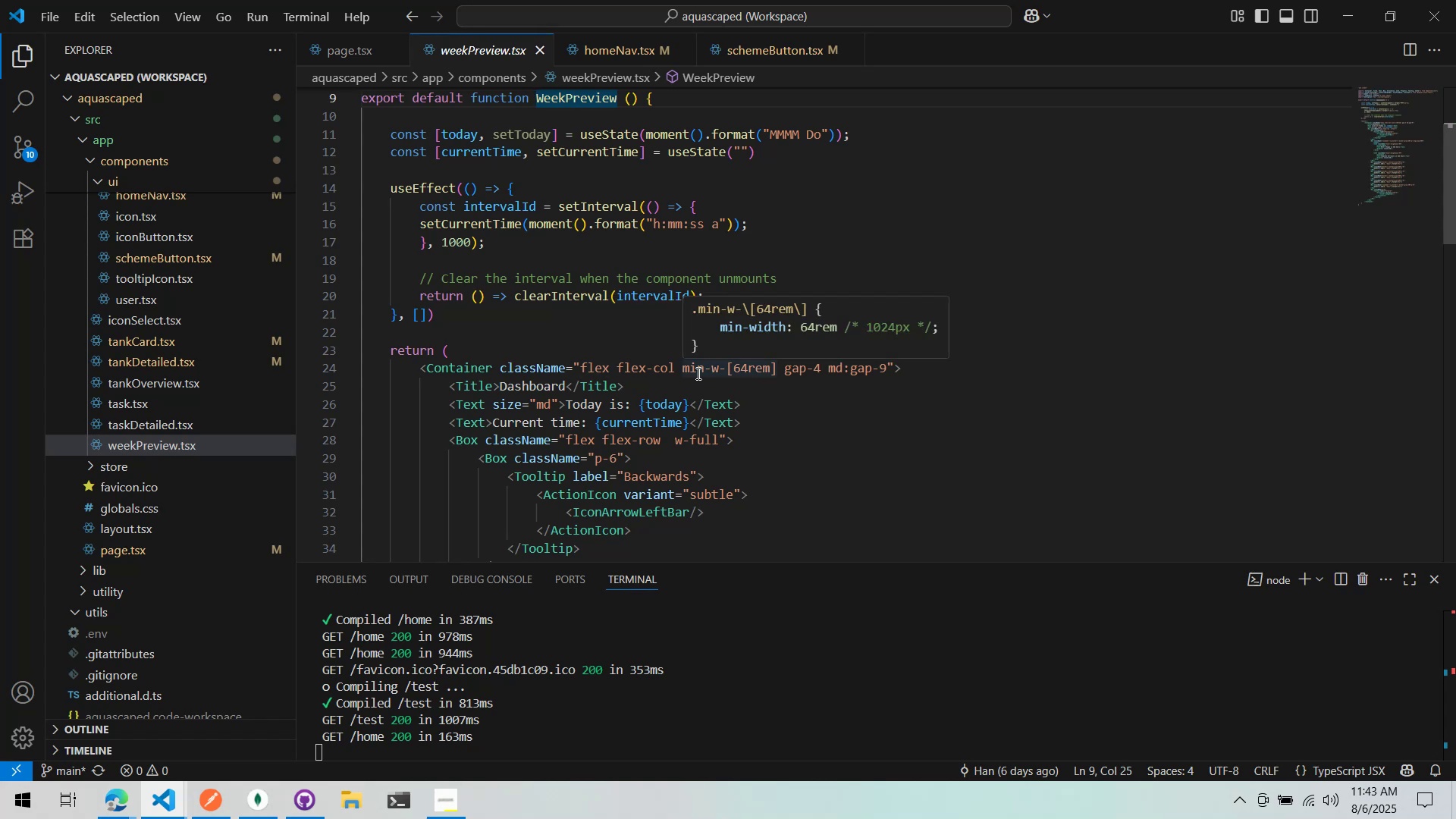 
wait(7.99)
 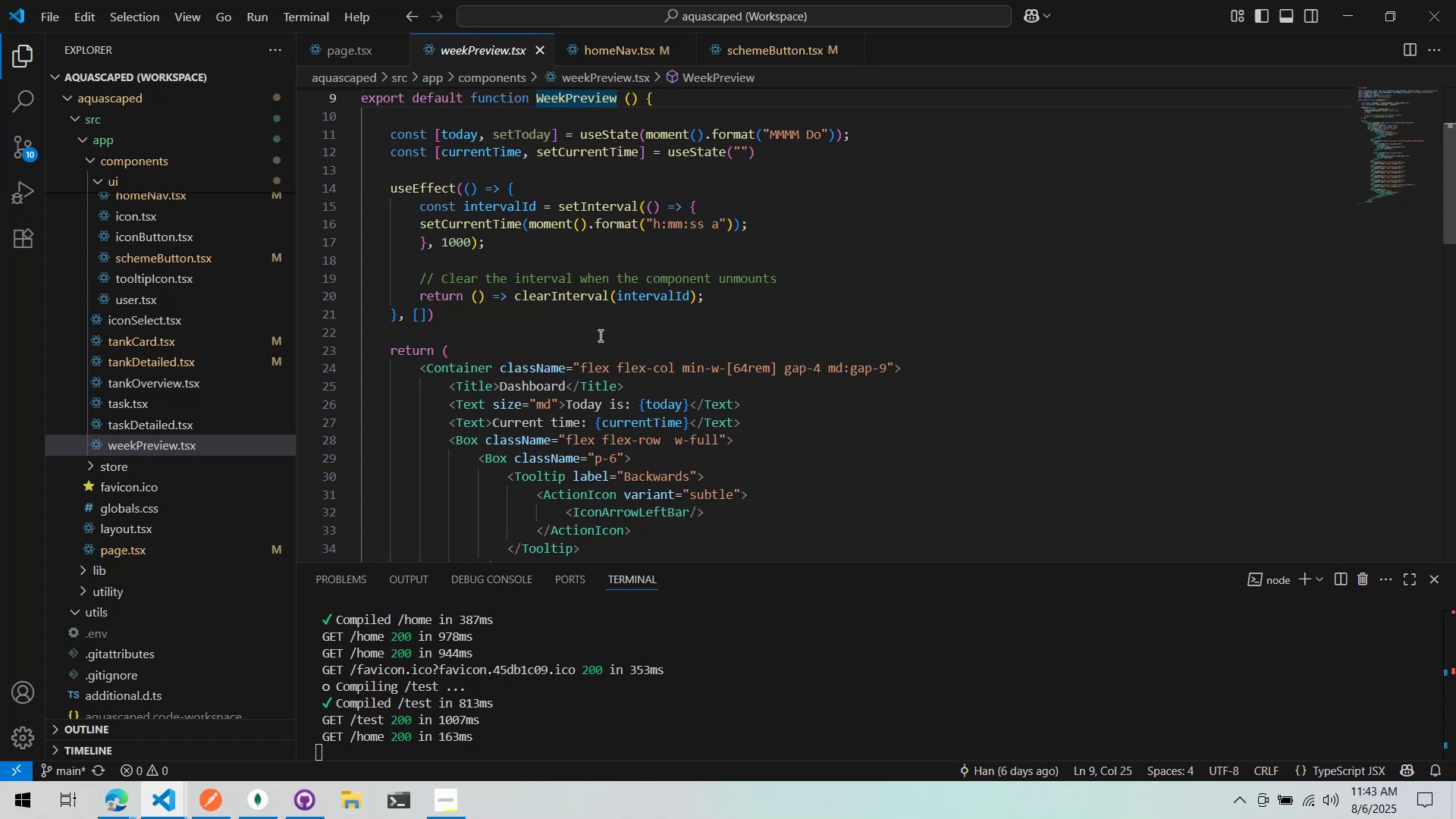 
left_click([582, 366])
 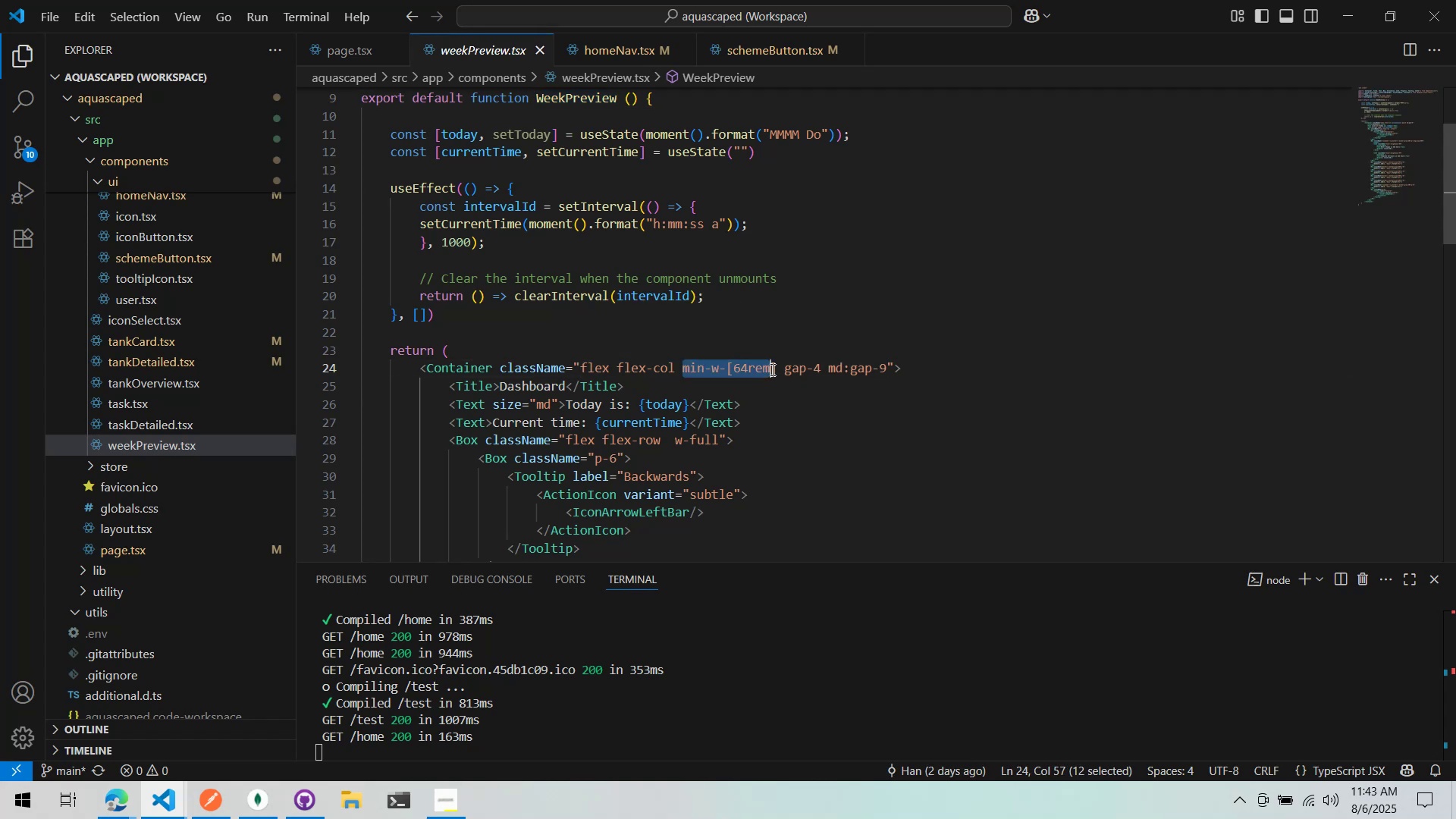 
key(Control+ControlLeft)
 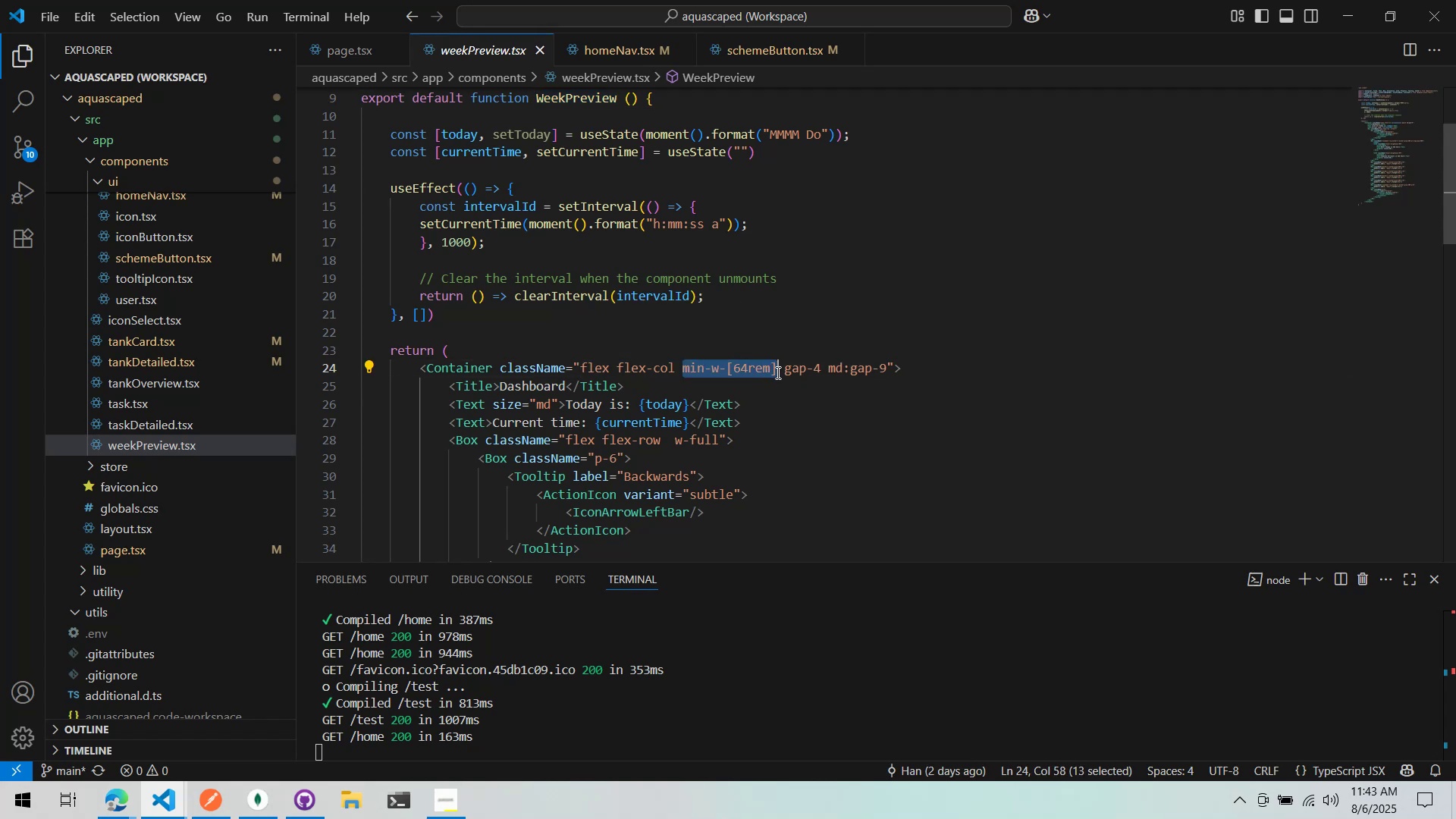 
key(Control+X)
 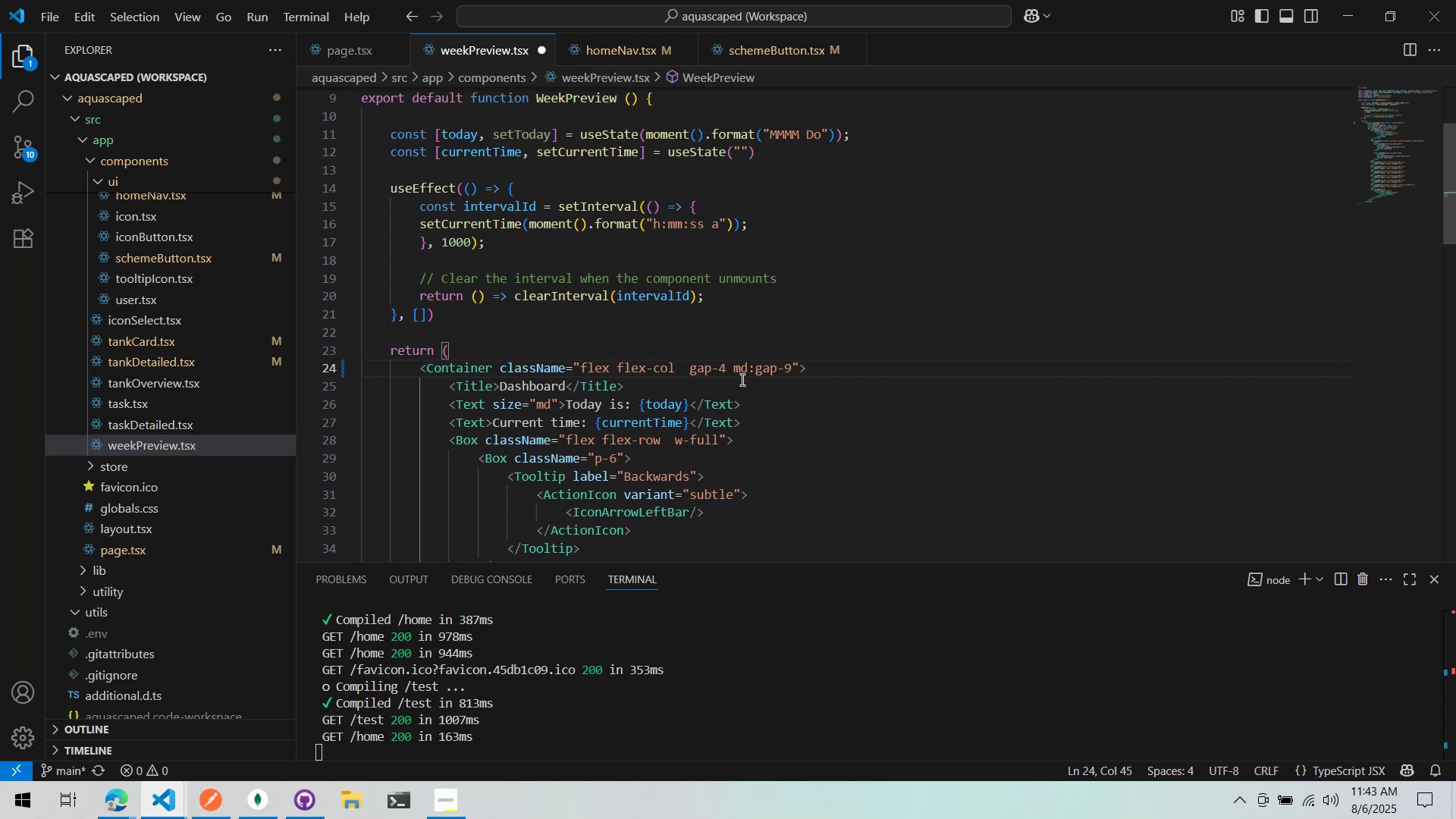 
key(Backspace)
 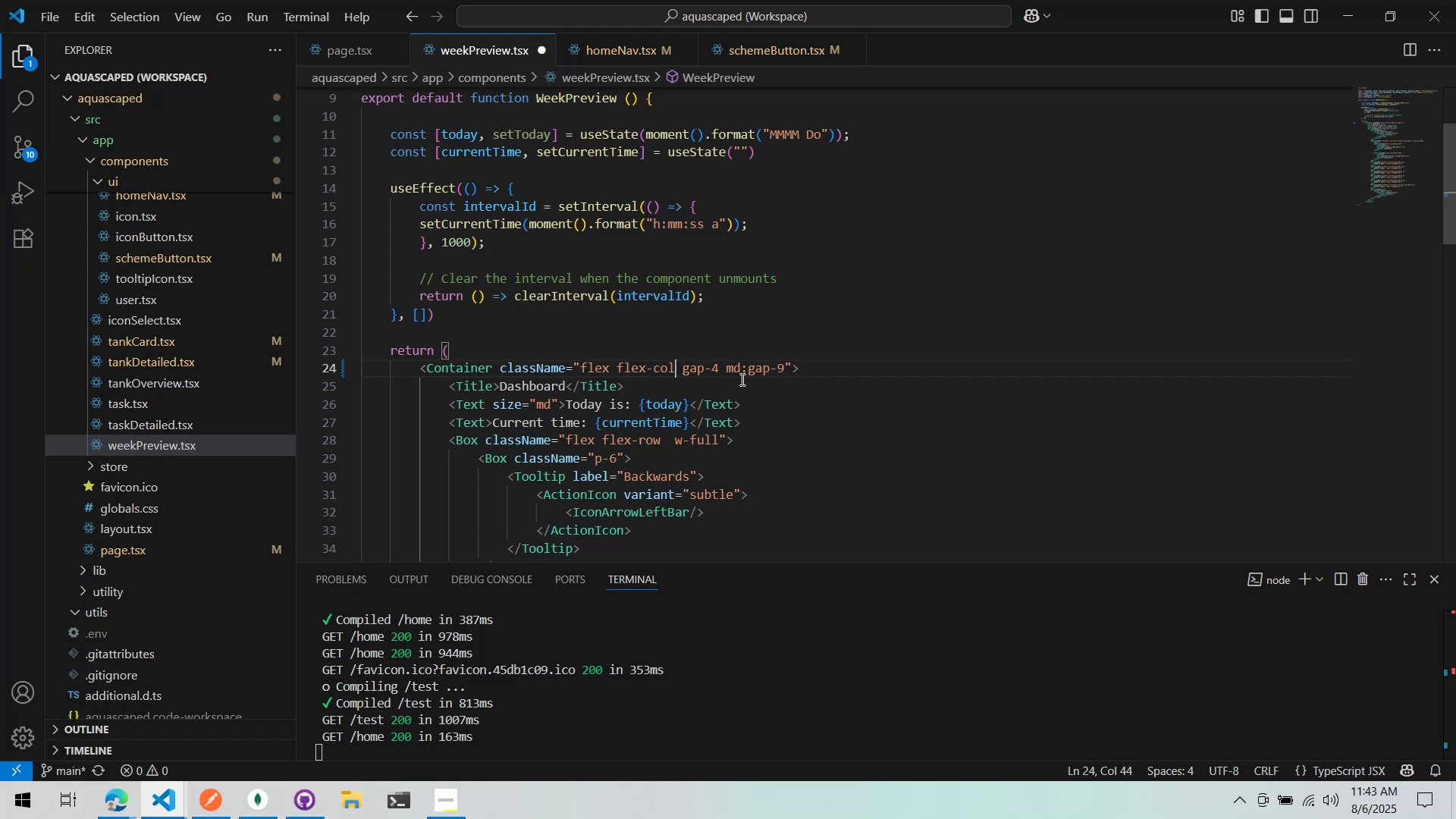 
key(Control+ControlLeft)
 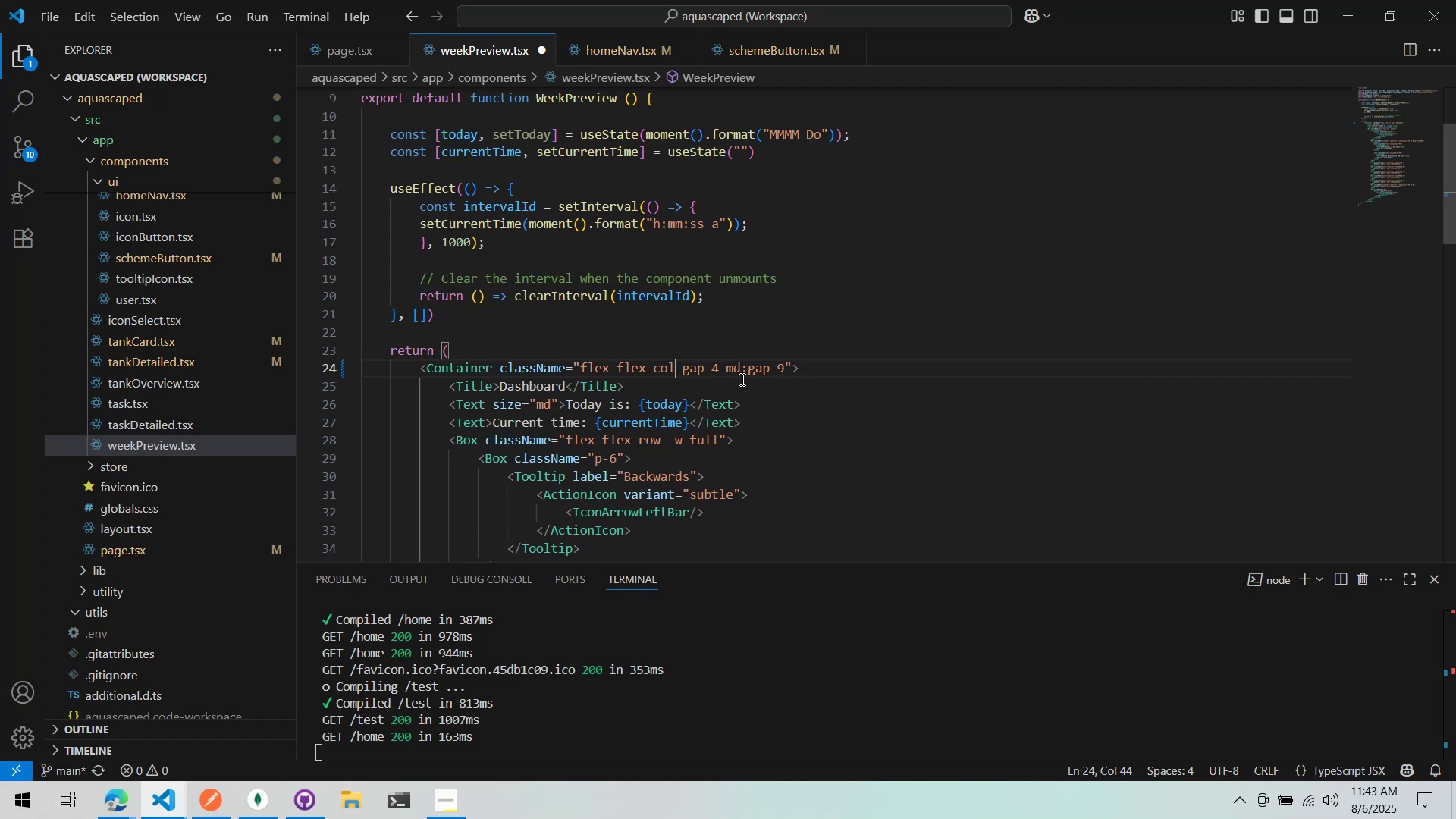 
key(Control+S)
 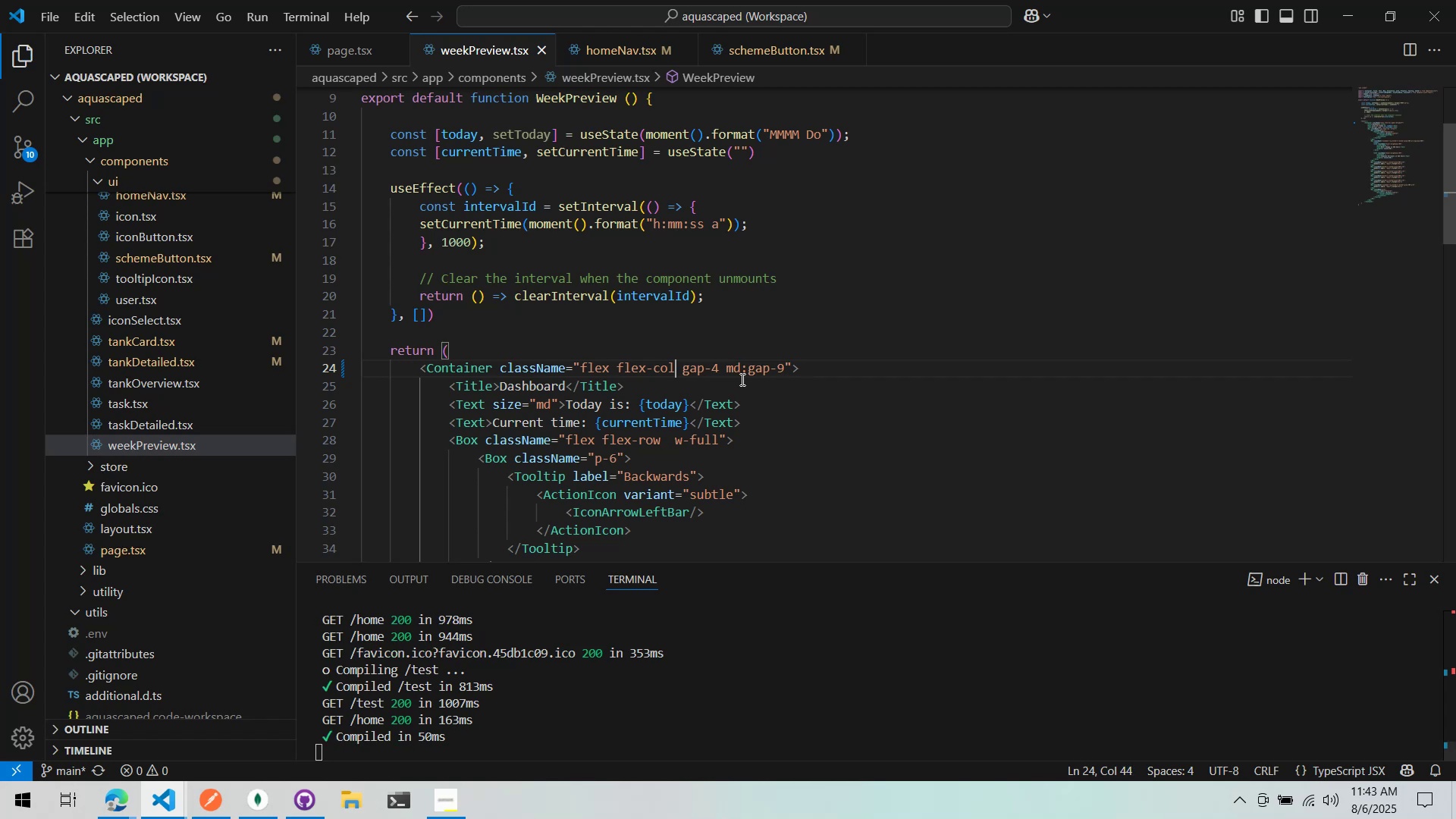 
key(Alt+AltLeft)
 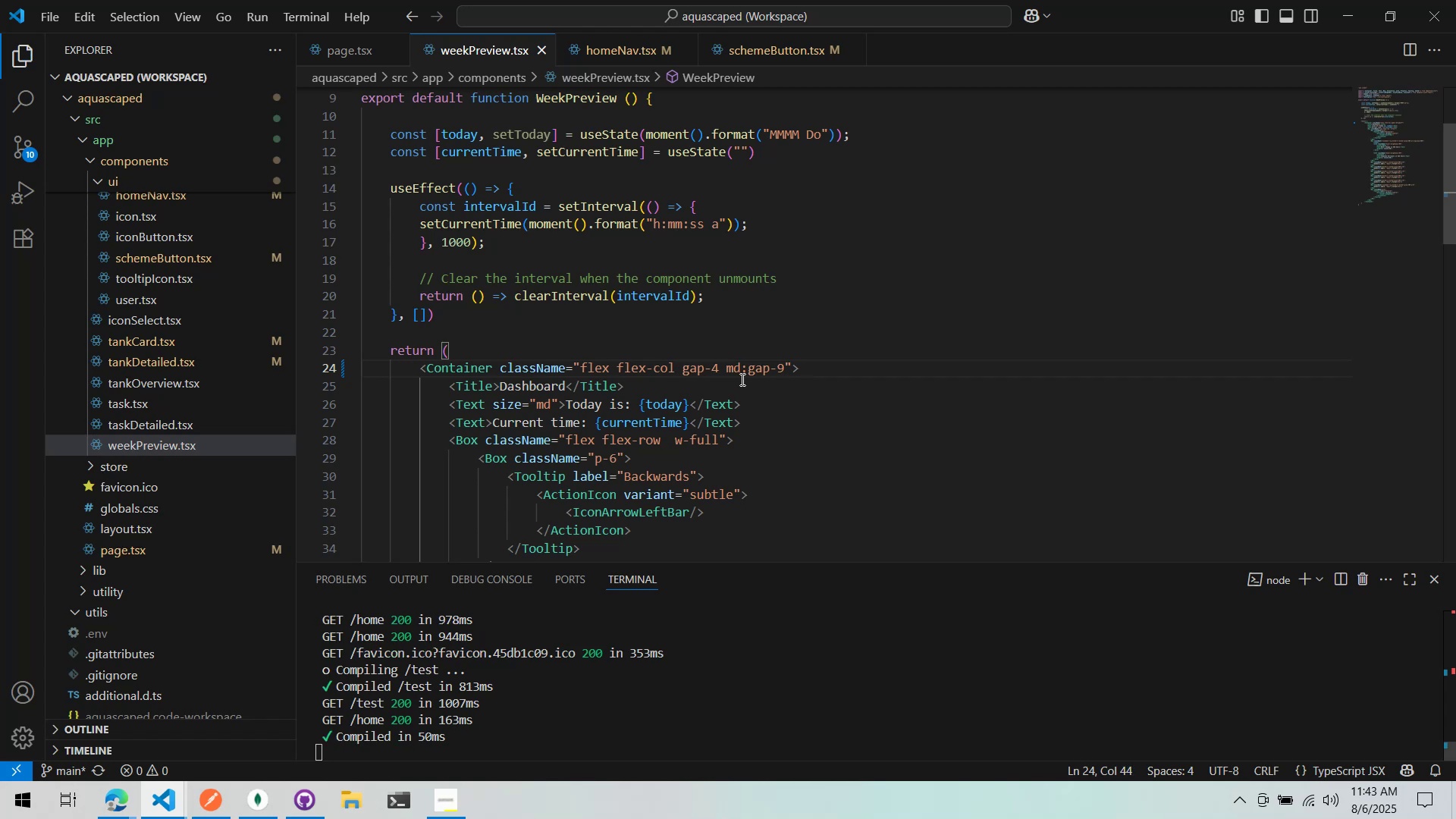 
key(Alt+Tab)
 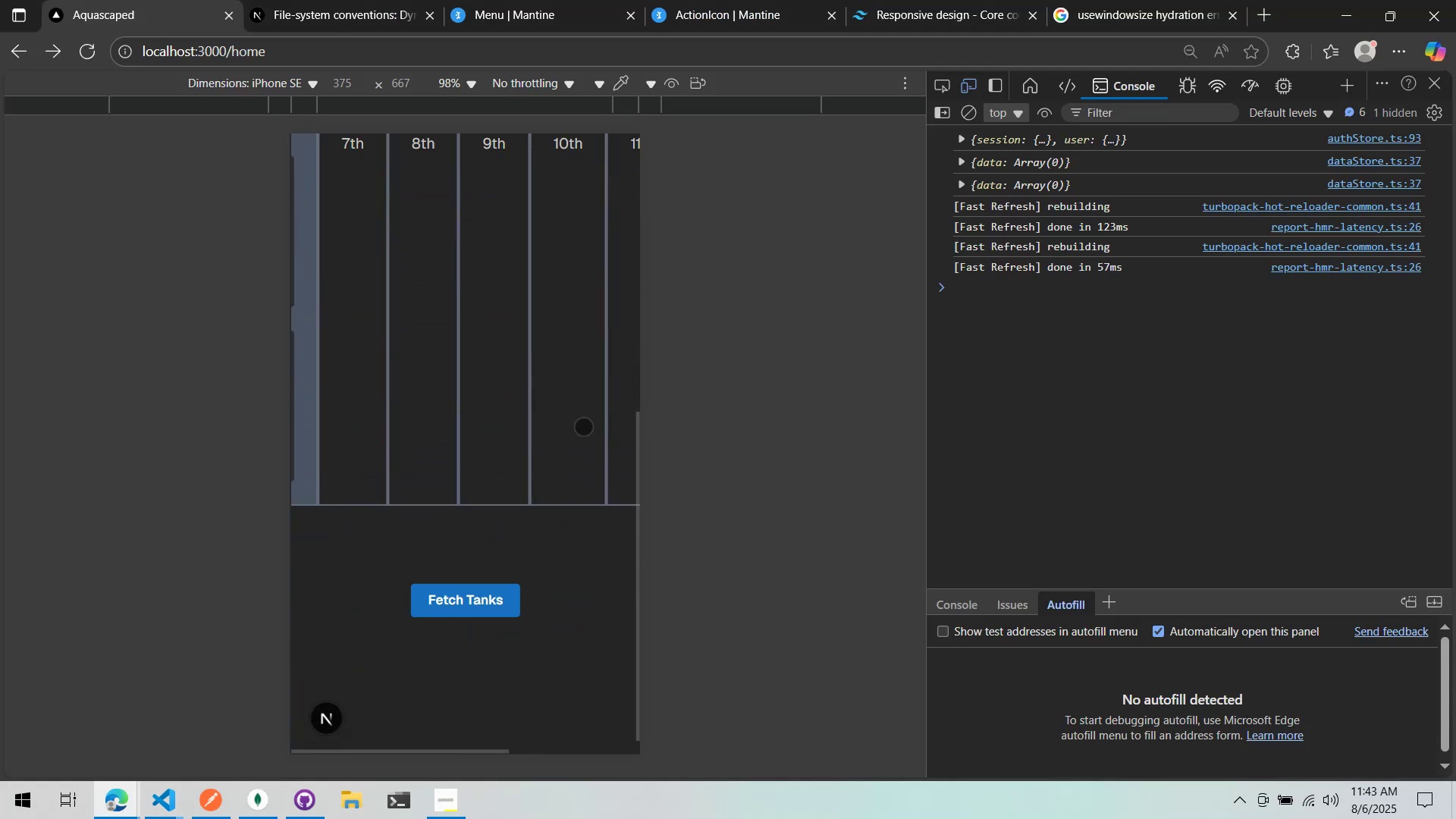 
key(Alt+AltLeft)
 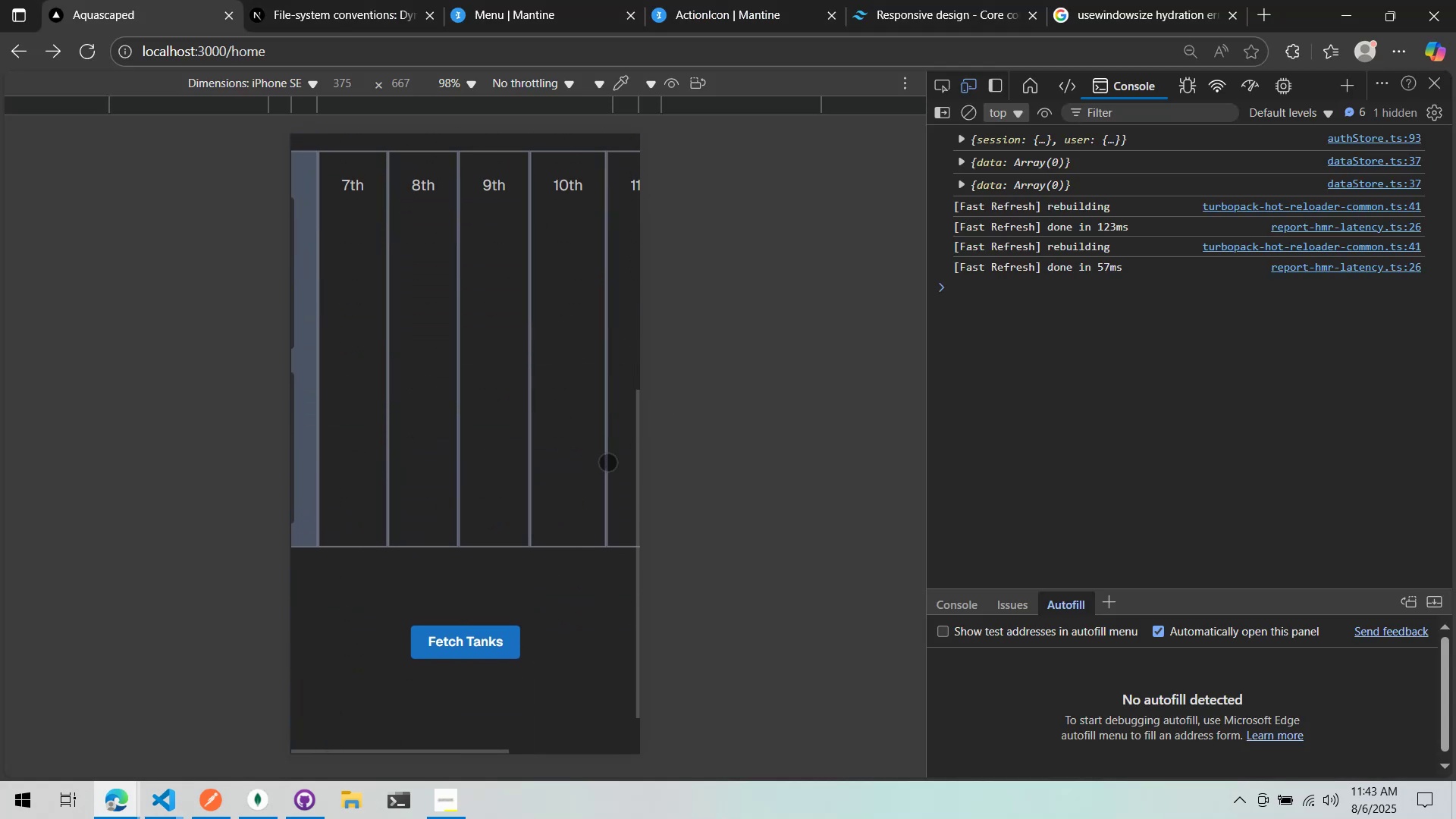 
key(Alt+Tab)
 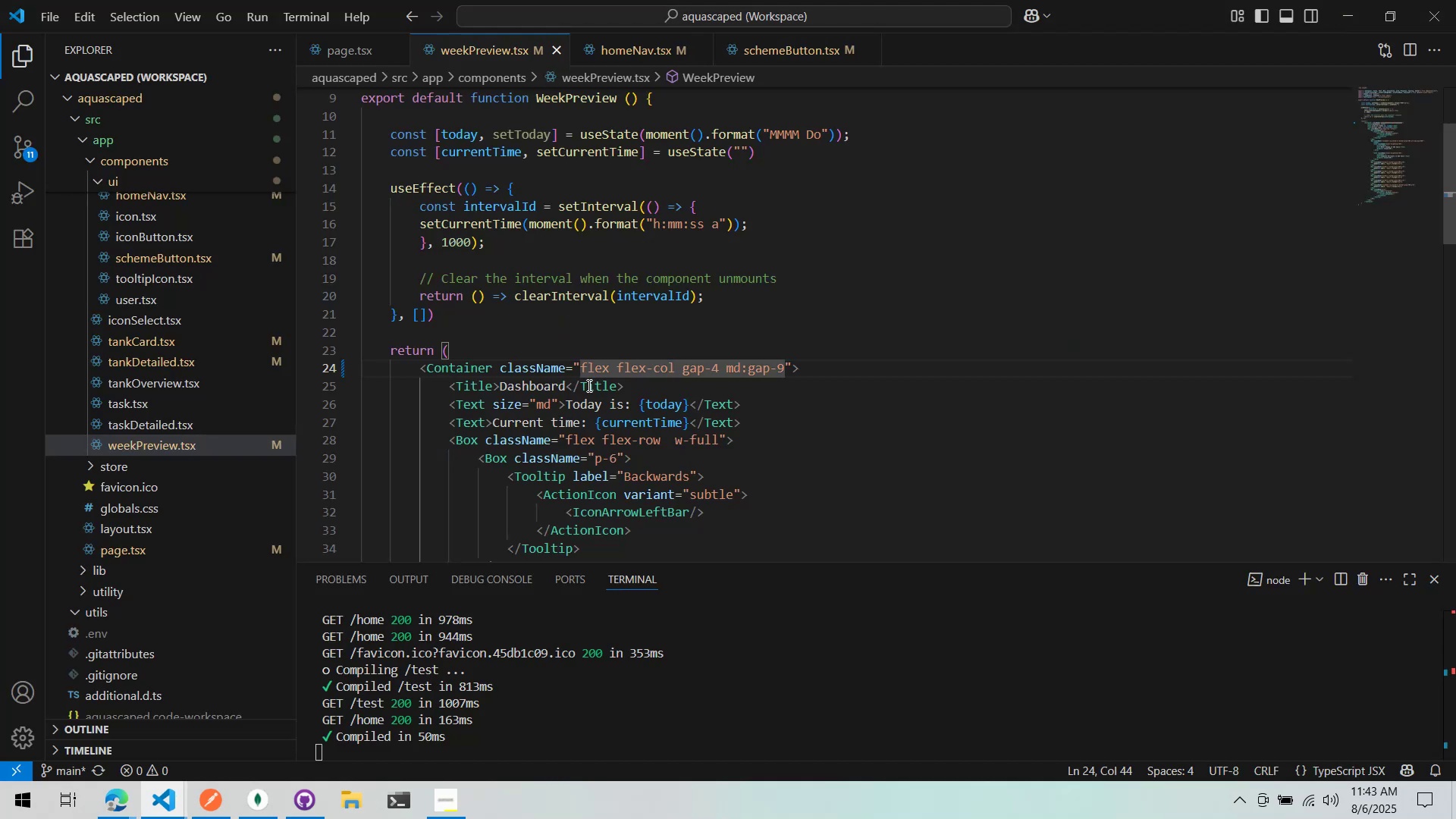 
left_click([582, 371])
 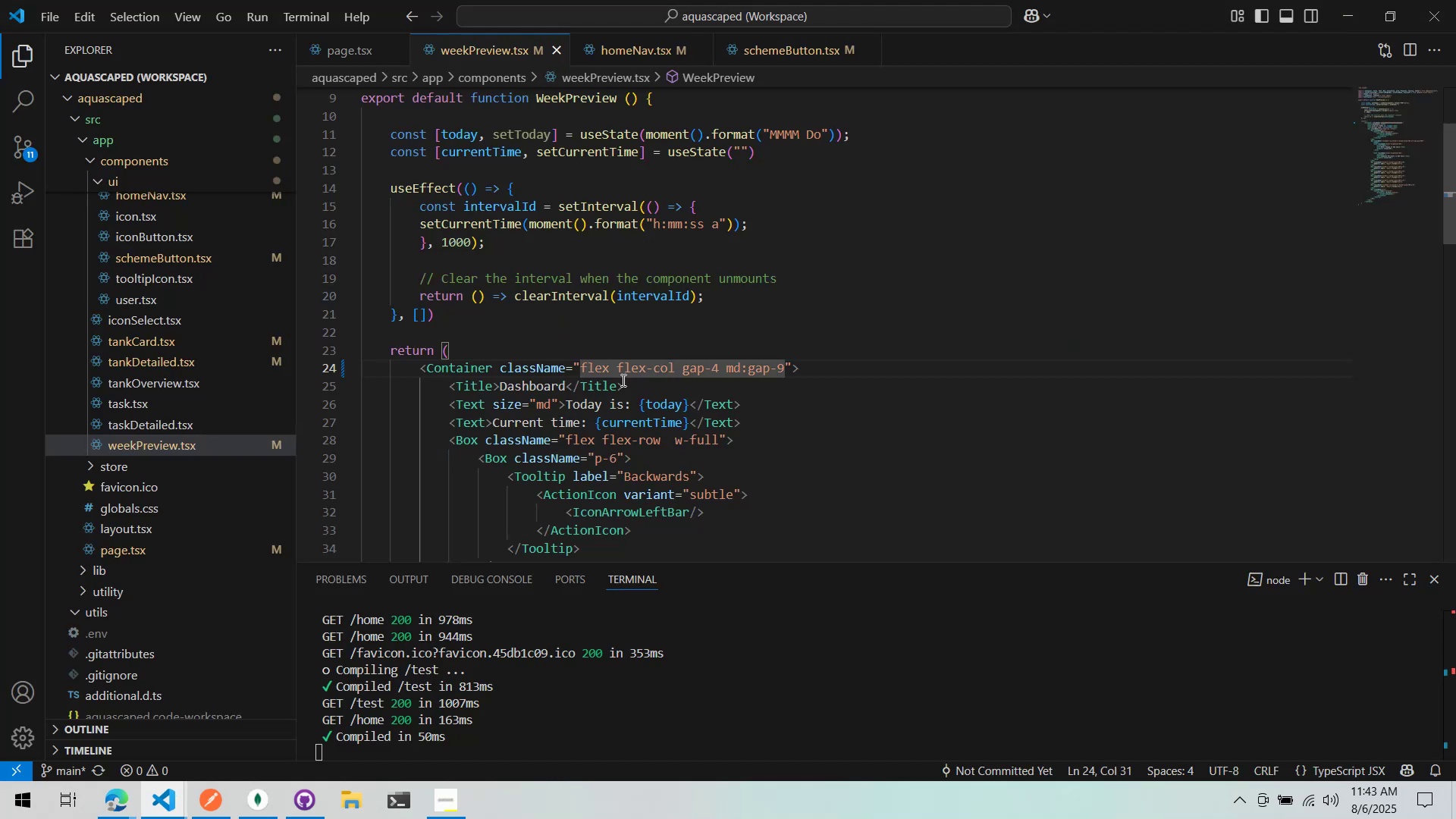 
key(W)
 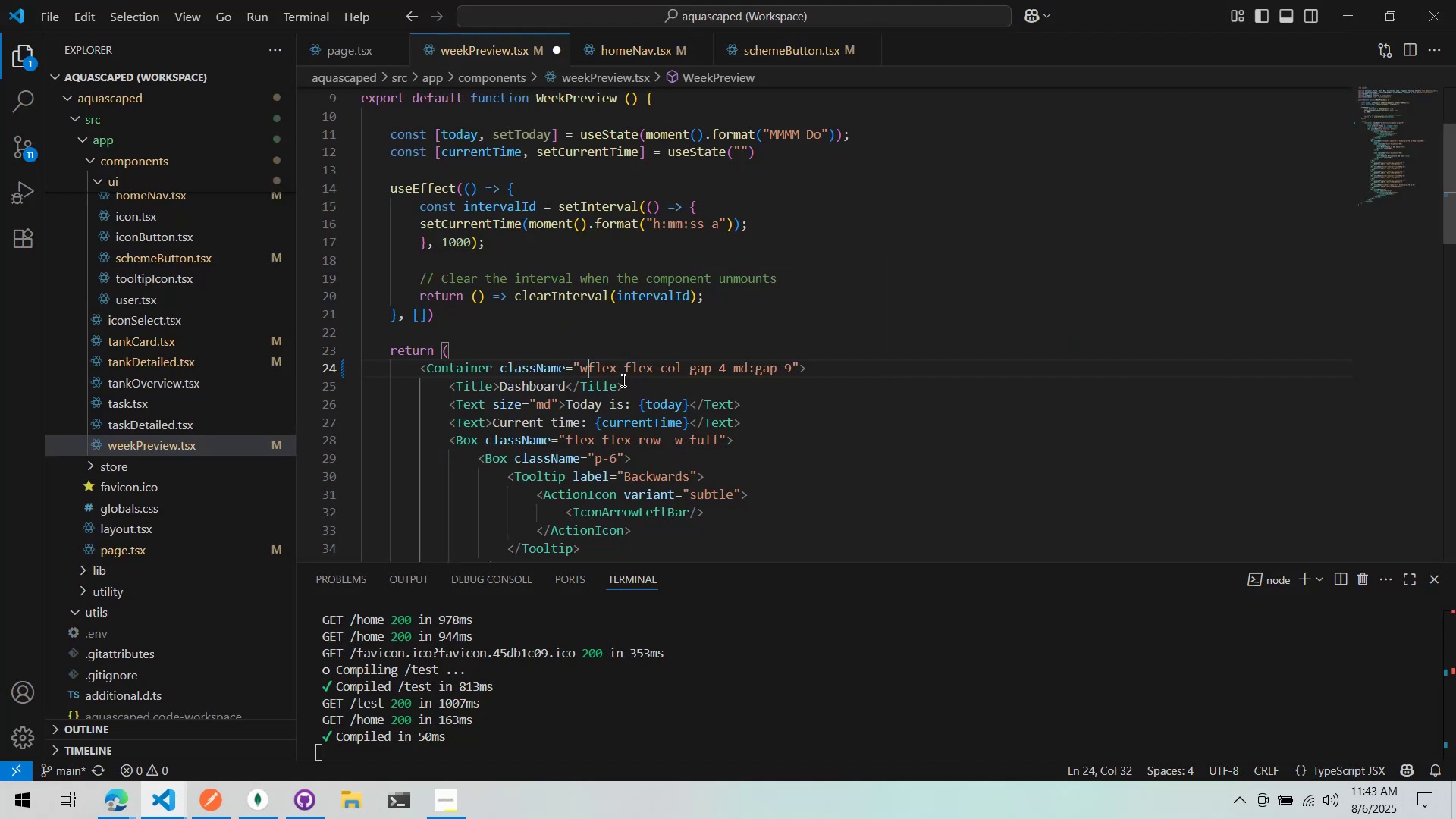 
key(Shift+Semicolon)
 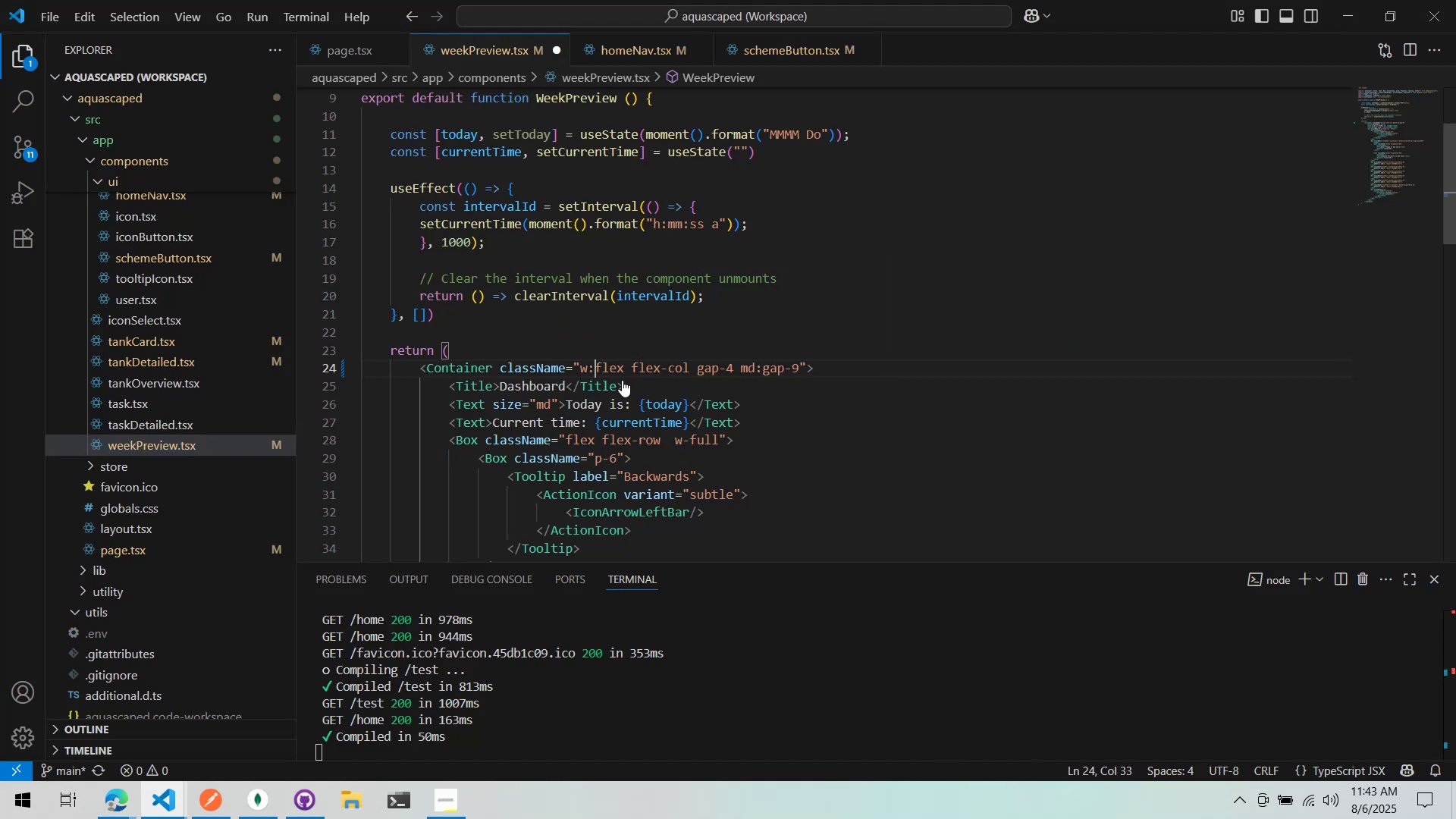 
key(Space)
 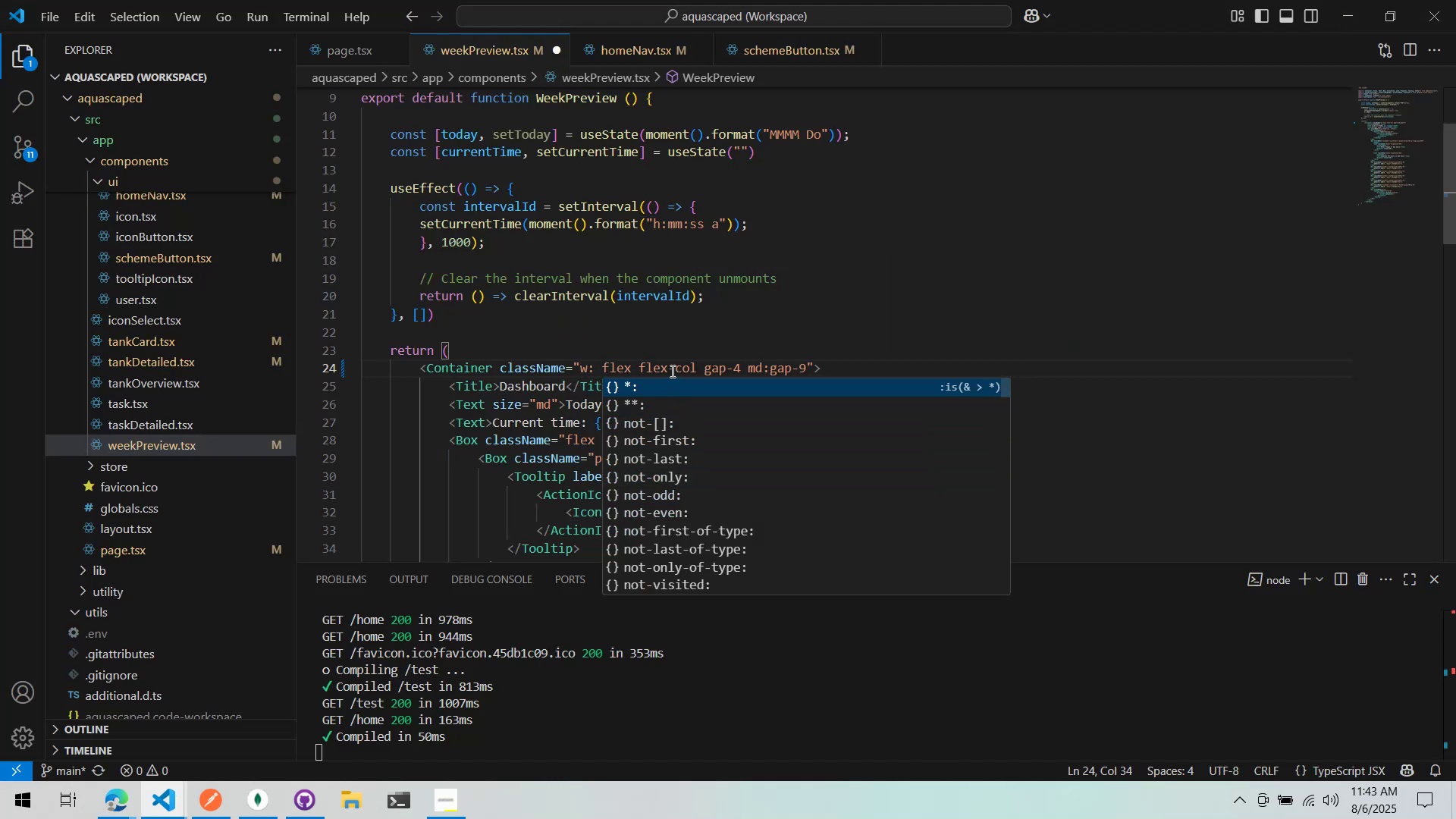 
key(Backspace)
key(Backspace)
type(-72)
key(Backspace)
type(\)
key(Backspace)
key(Backspace)
type(96 )
 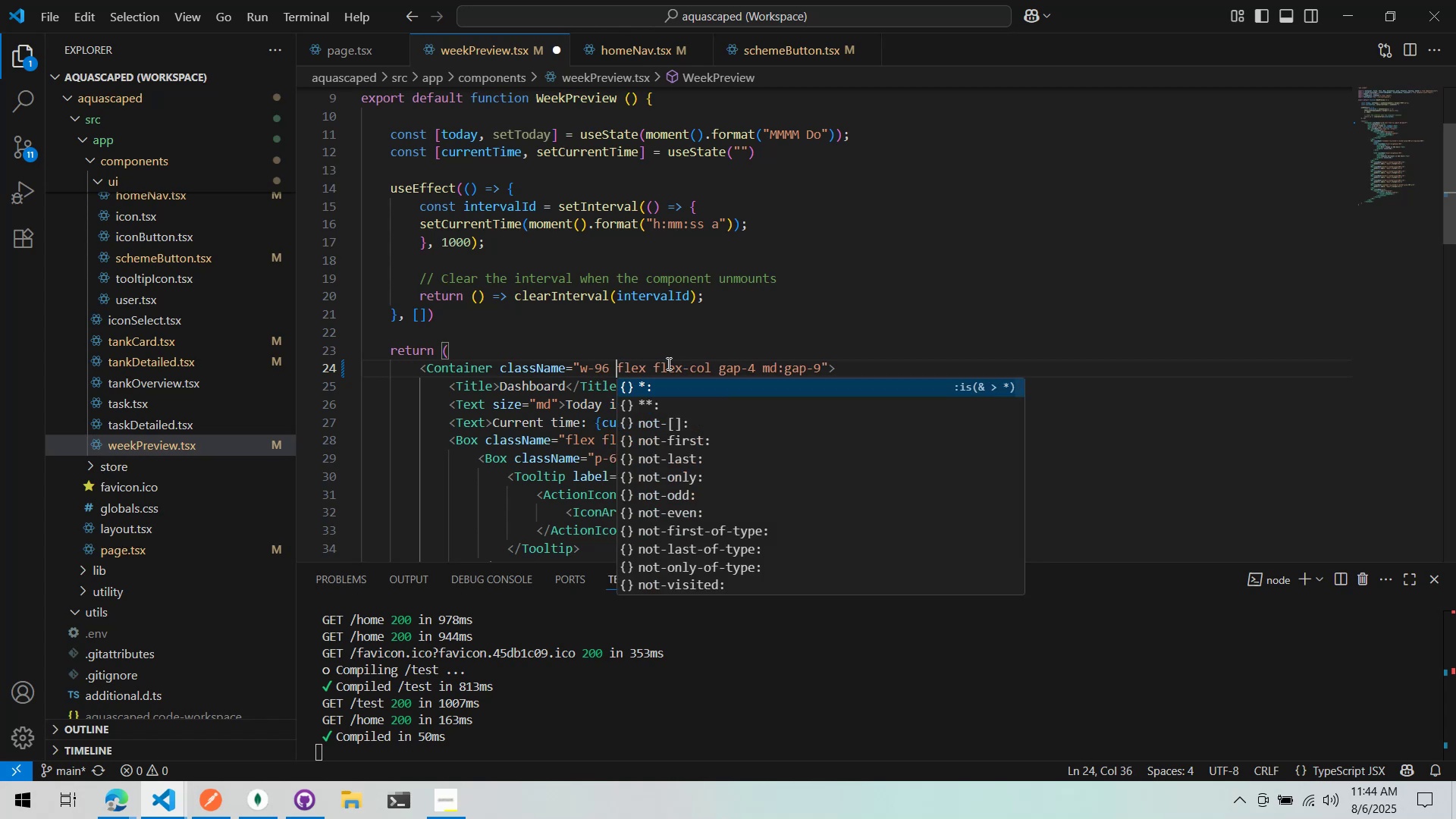 
key(Control+ControlLeft)
 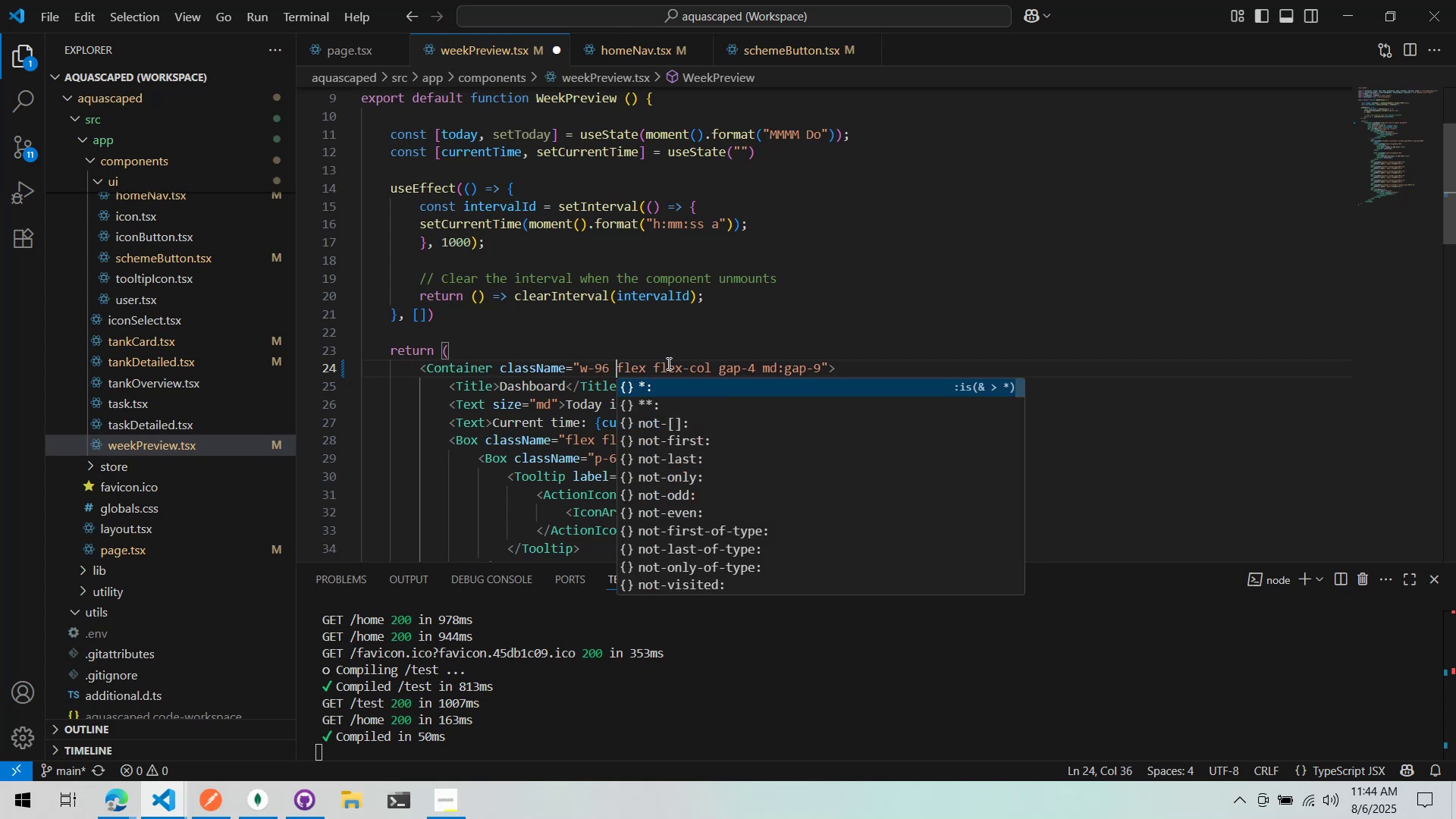 
key(Control+S)
 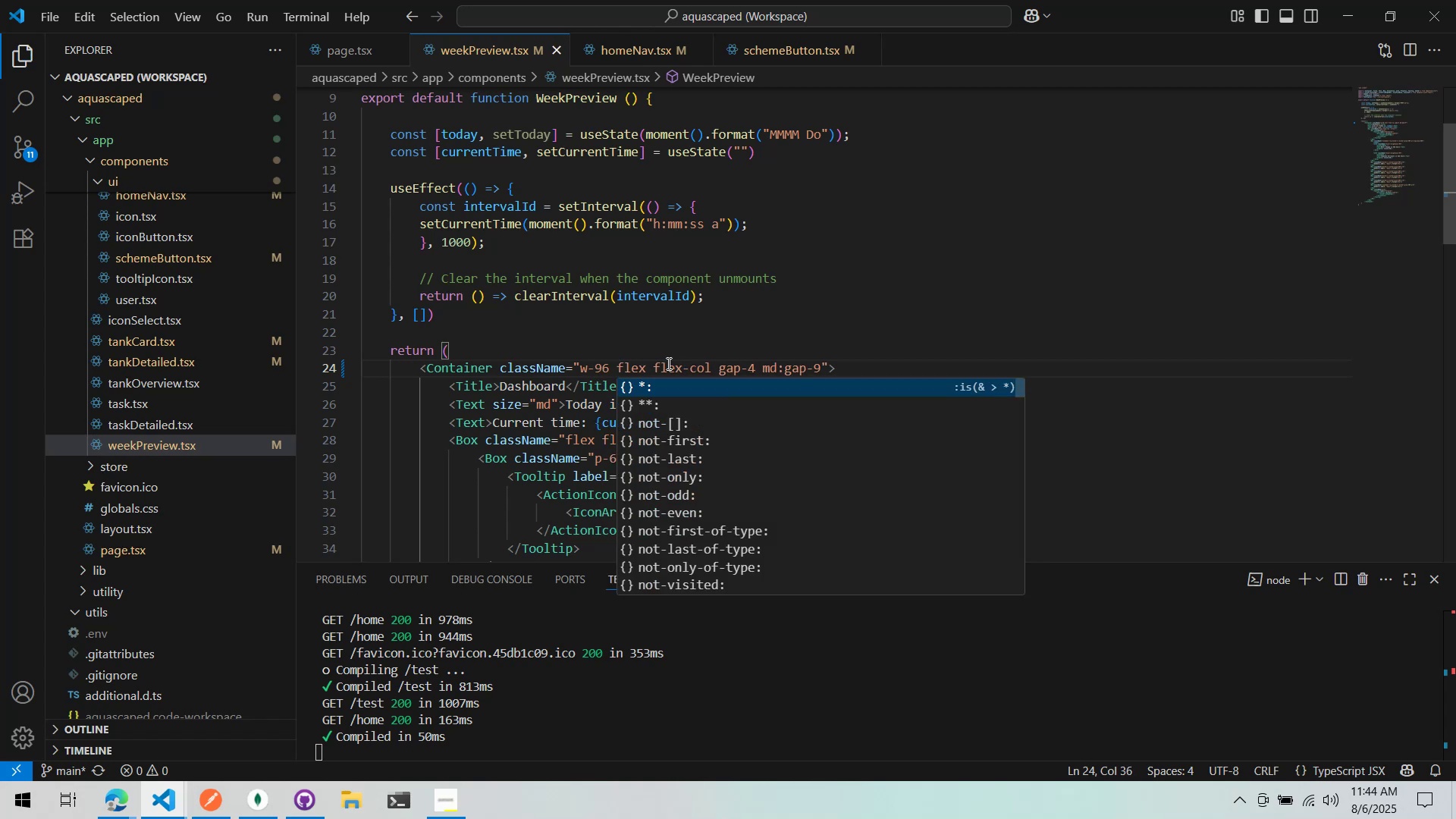 
key(Alt+AltLeft)
 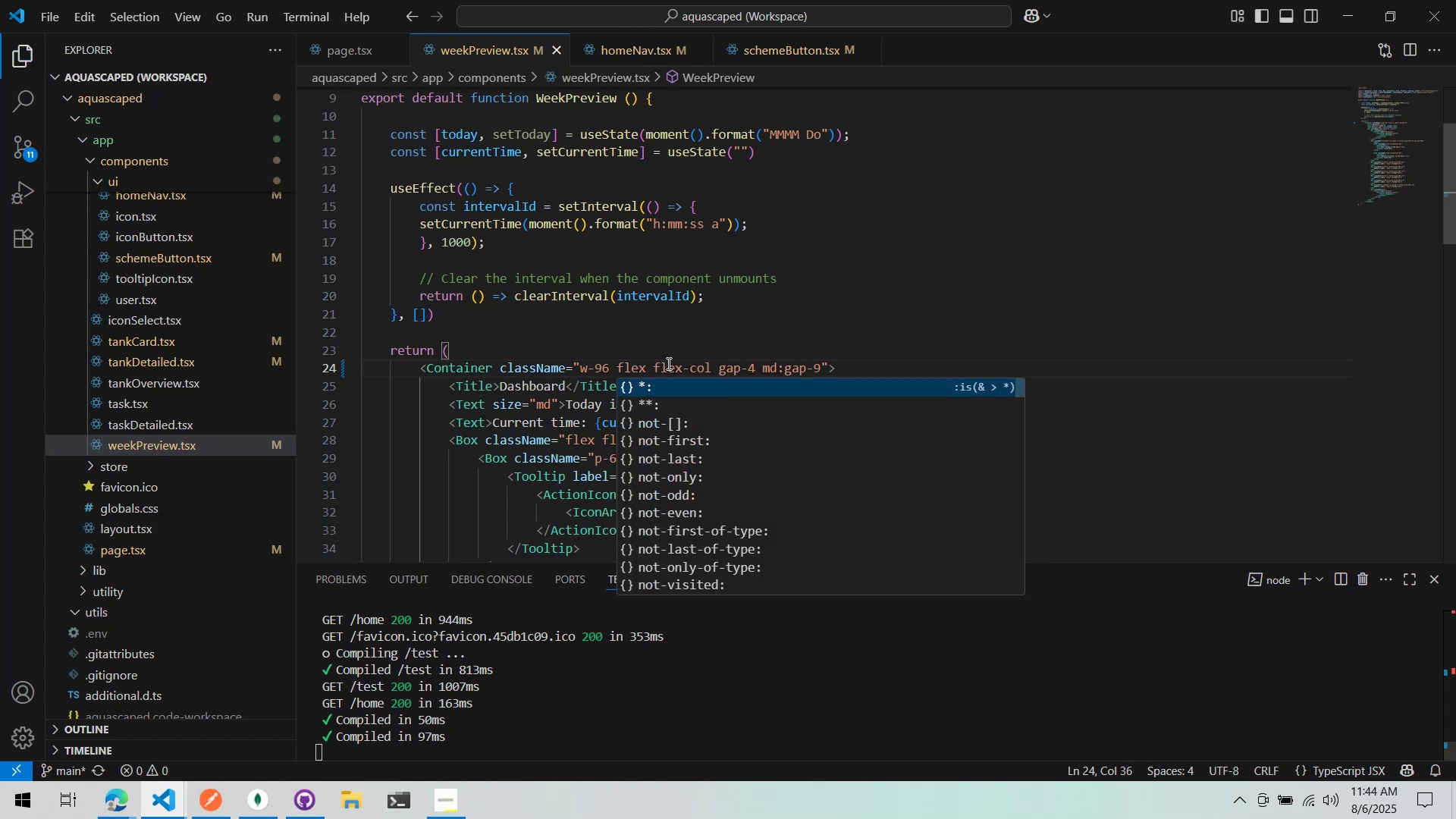 
key(Alt+Tab)
 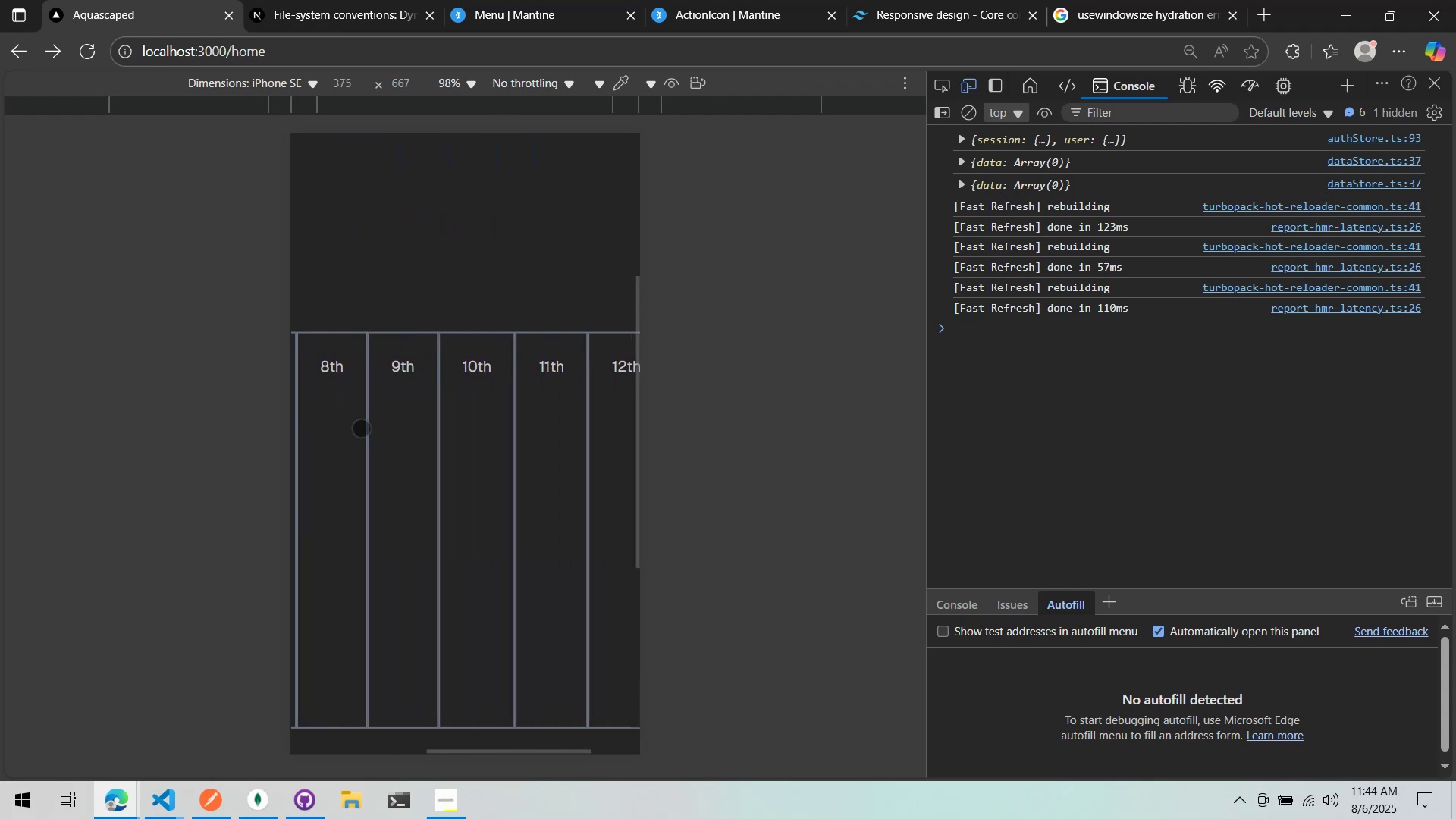 
key(Alt+AltLeft)
 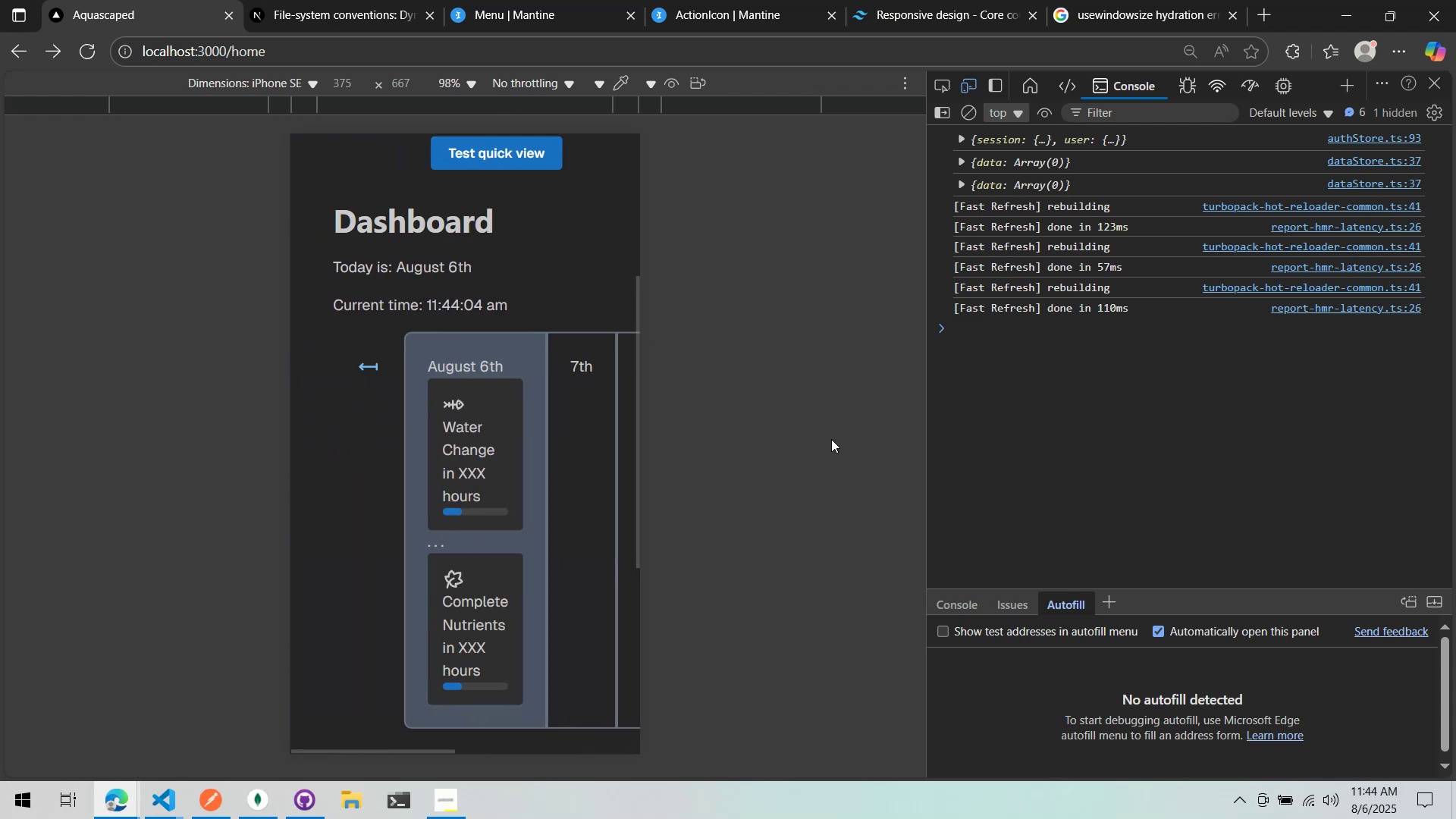 
key(Alt+Tab)
 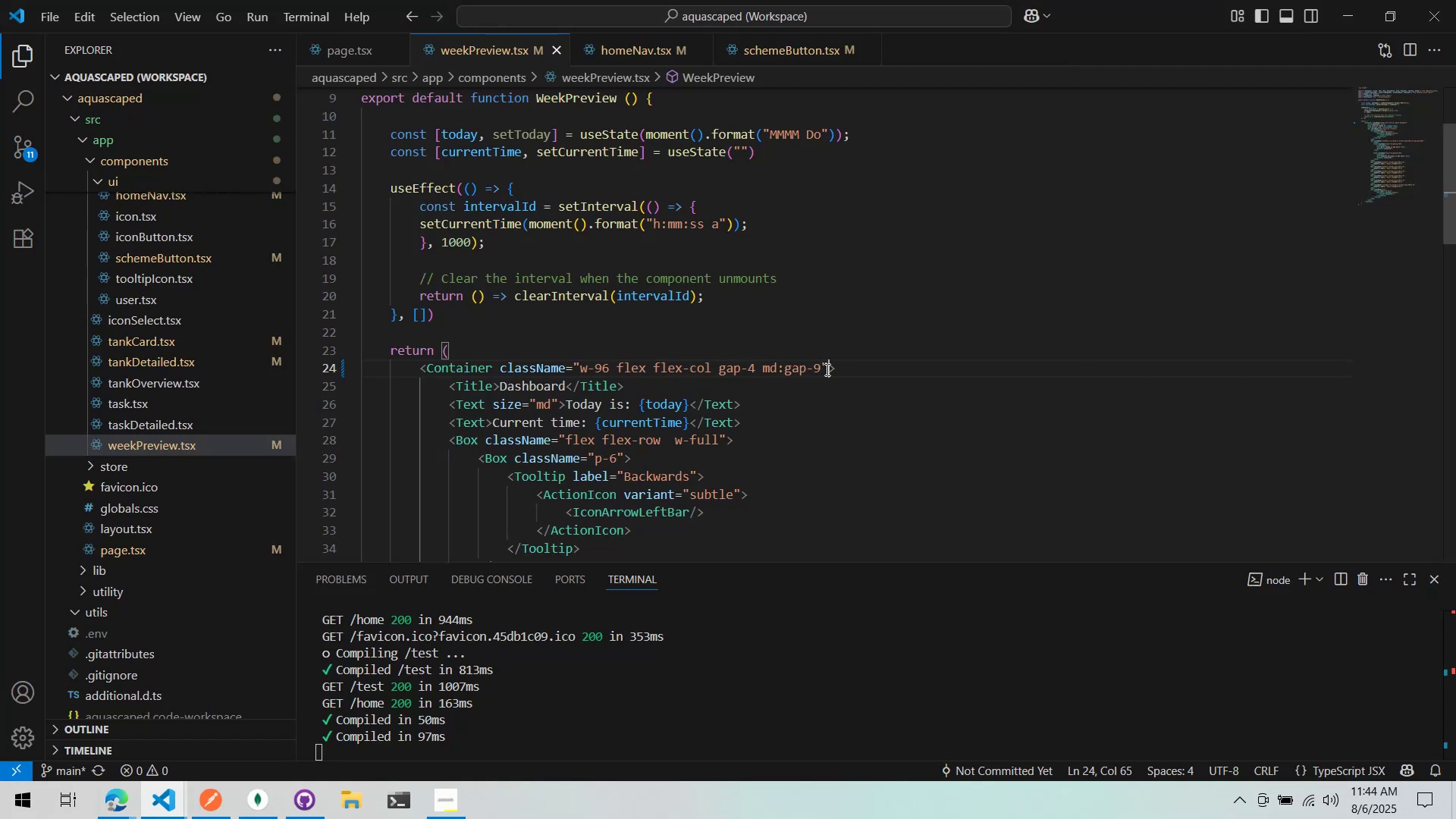 
double_click([820, 368])
 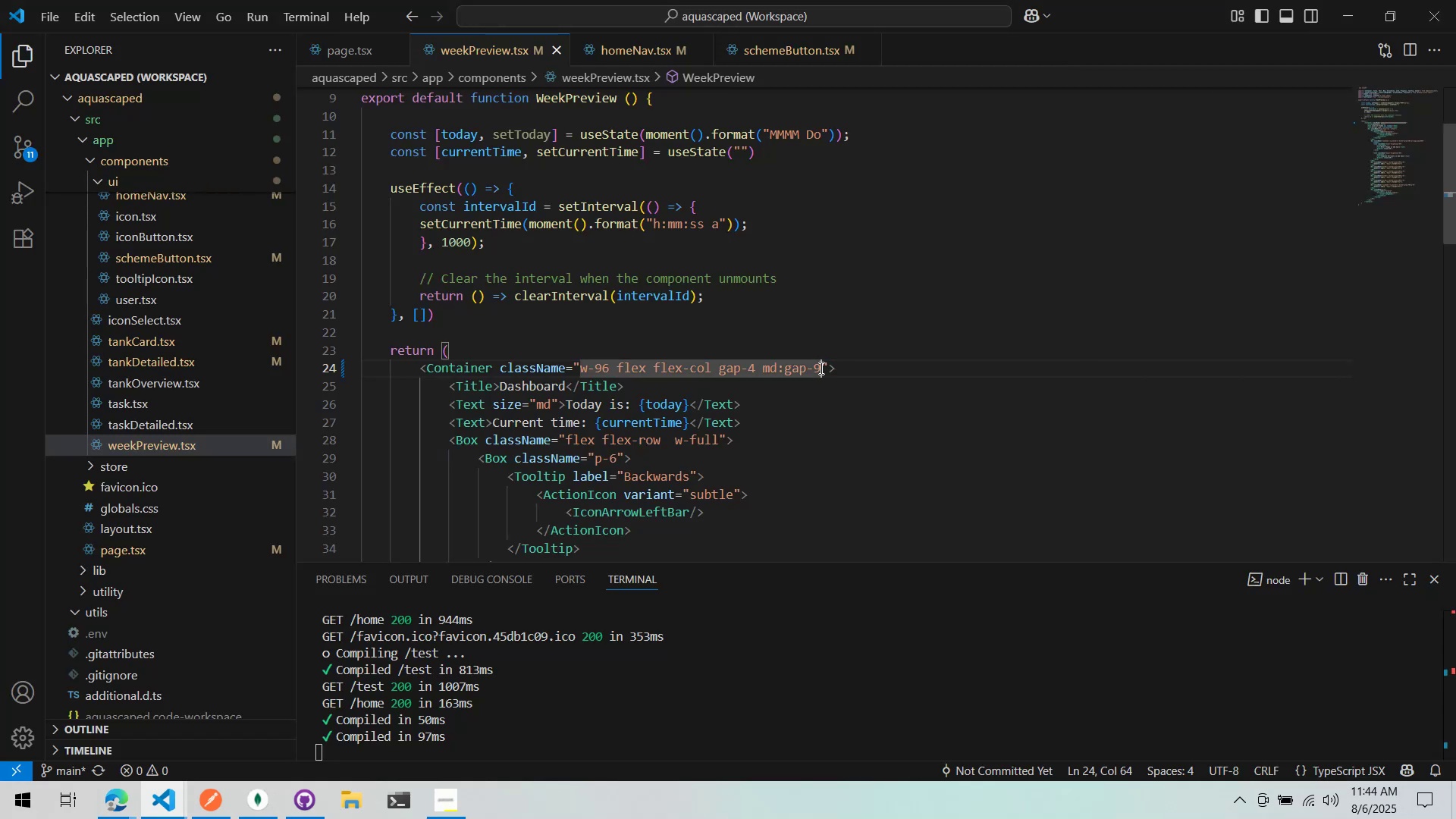 
type( overflow-sctro)
key(Backspace)
key(Backspace)
key(Backspace)
type(roll)
 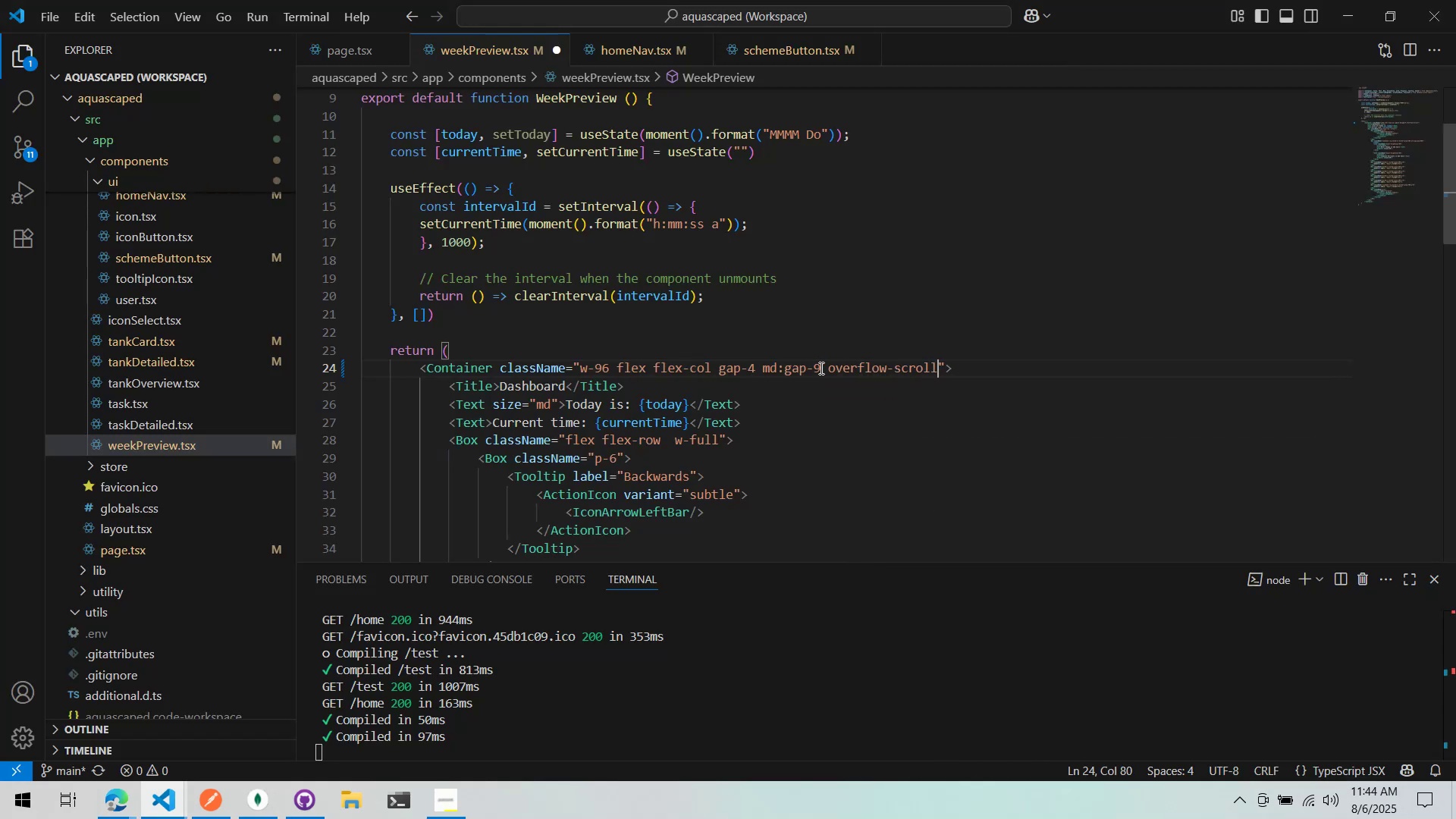 
key(Control+ControlLeft)
 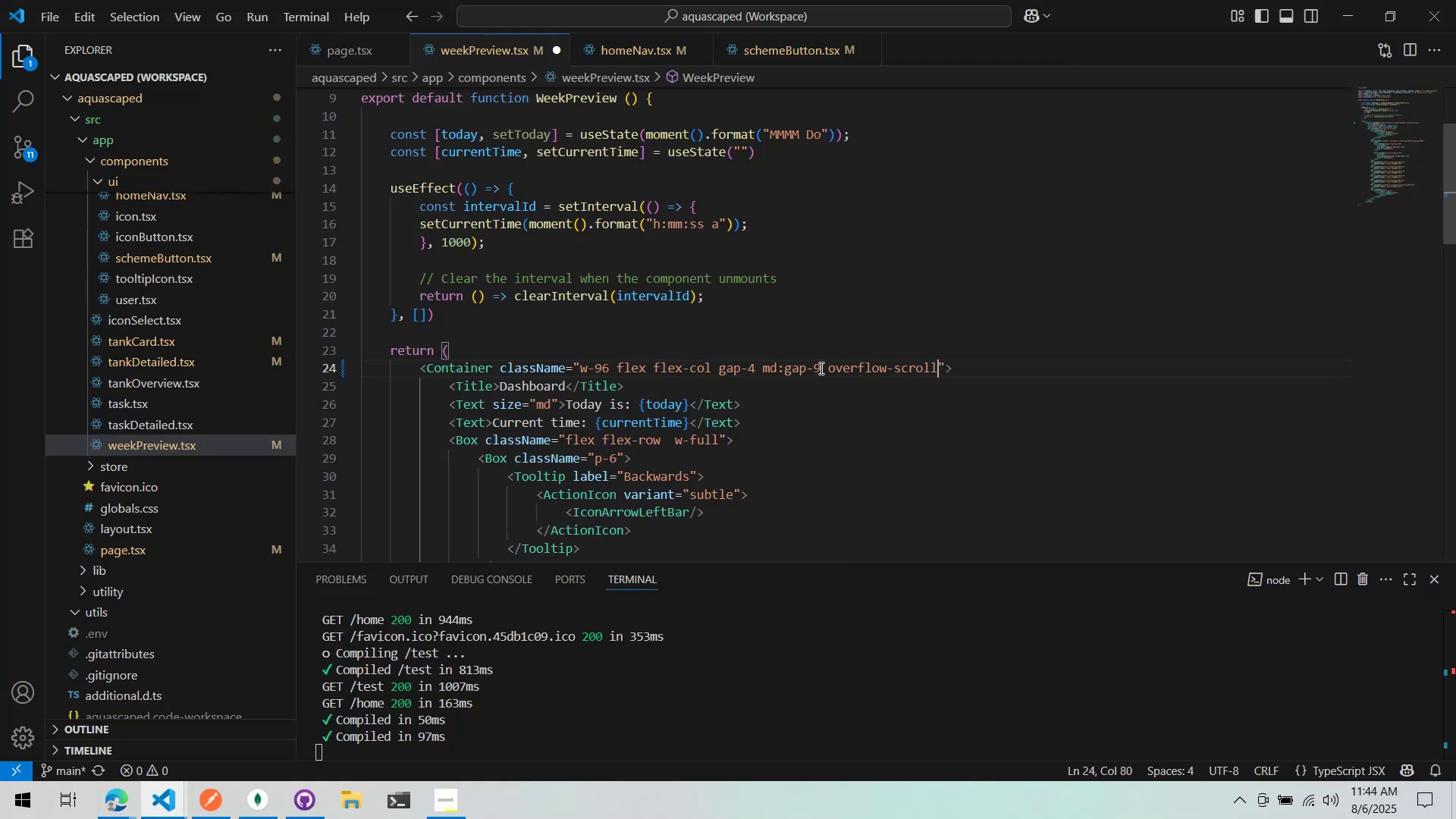 
key(Control+S)
 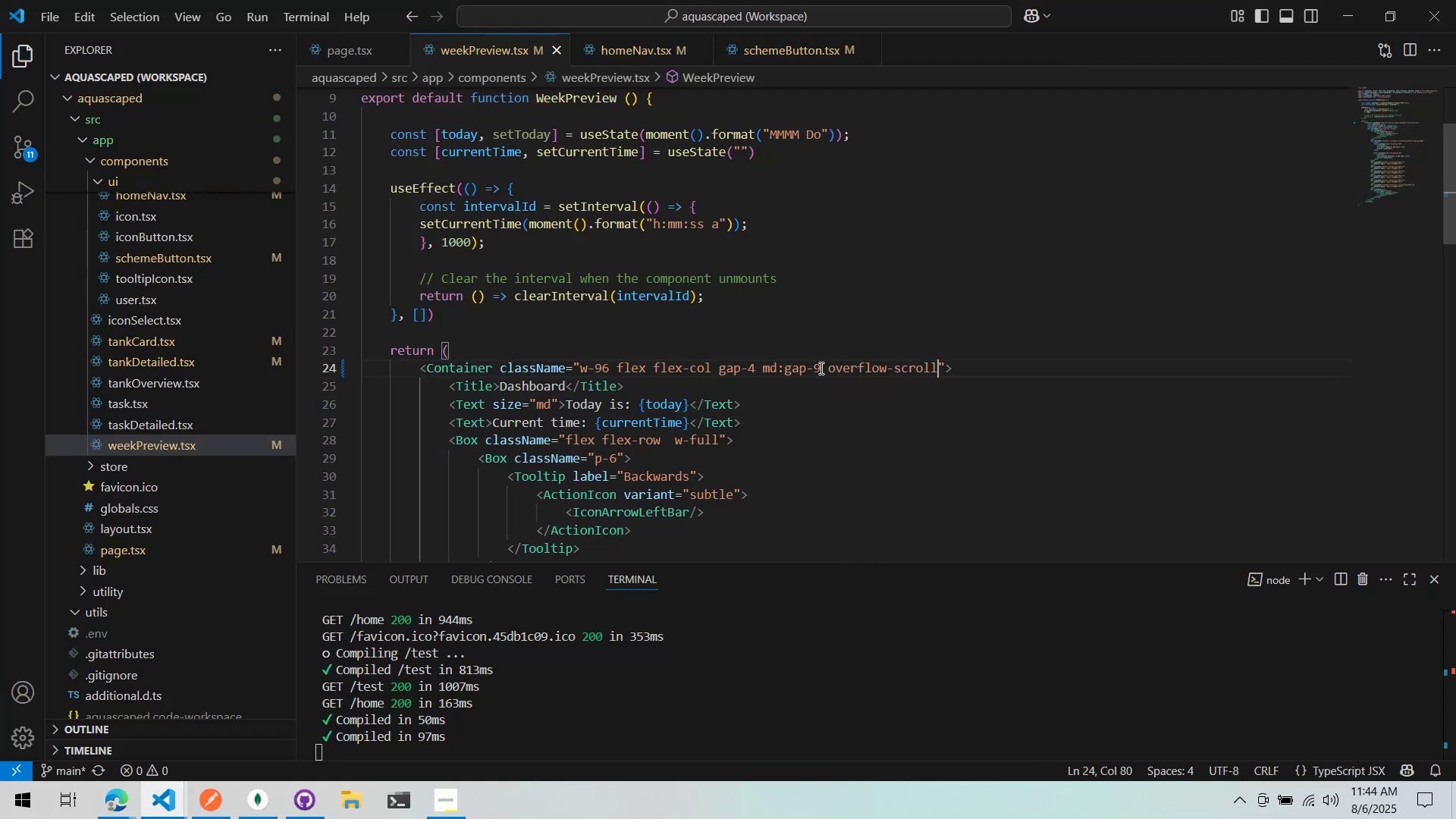 
key(Alt+AltLeft)
 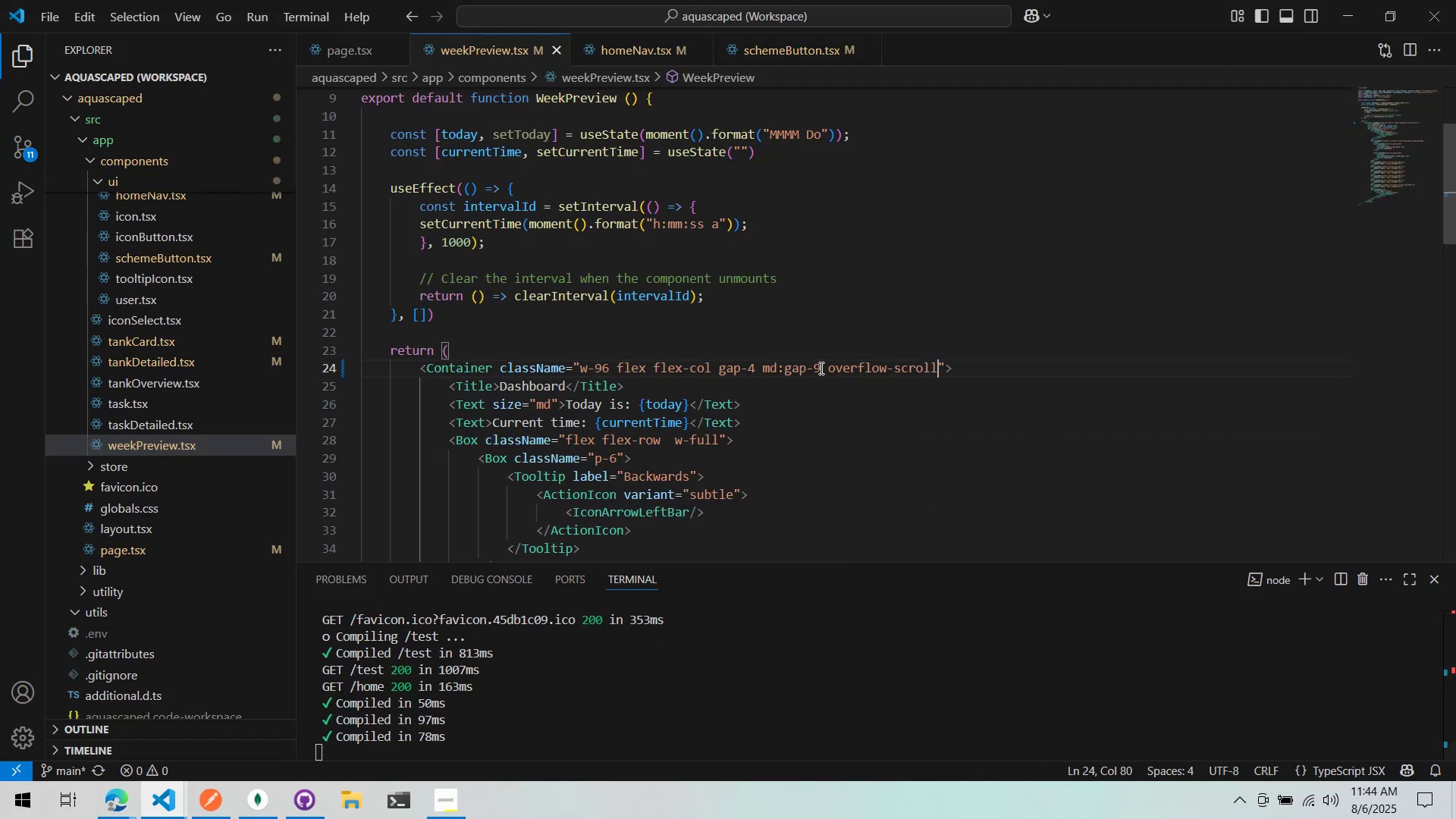 
key(Alt+Tab)
 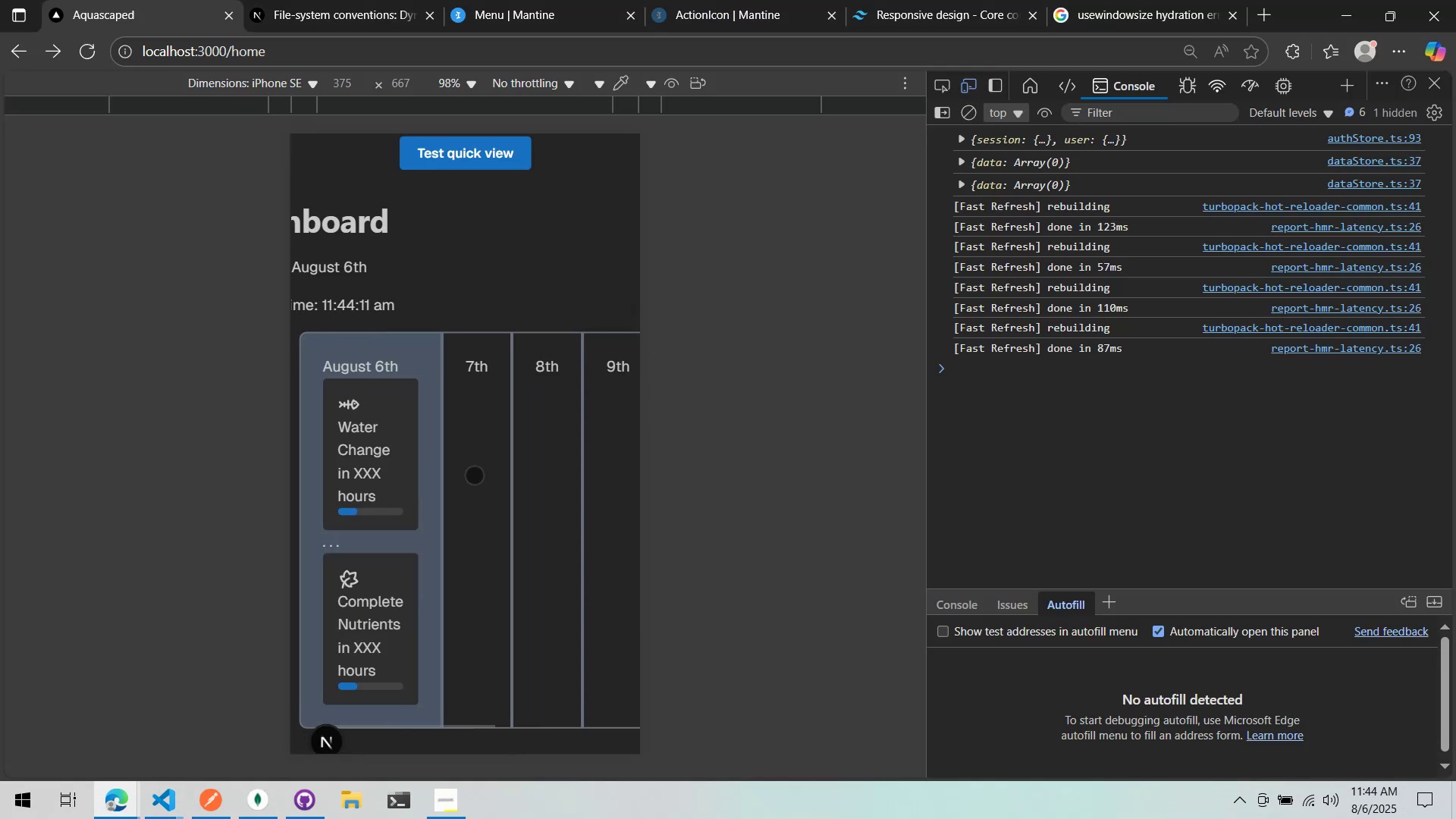 
left_click_drag(start_coordinate=[473, 479], to_coordinate=[384, 483])
 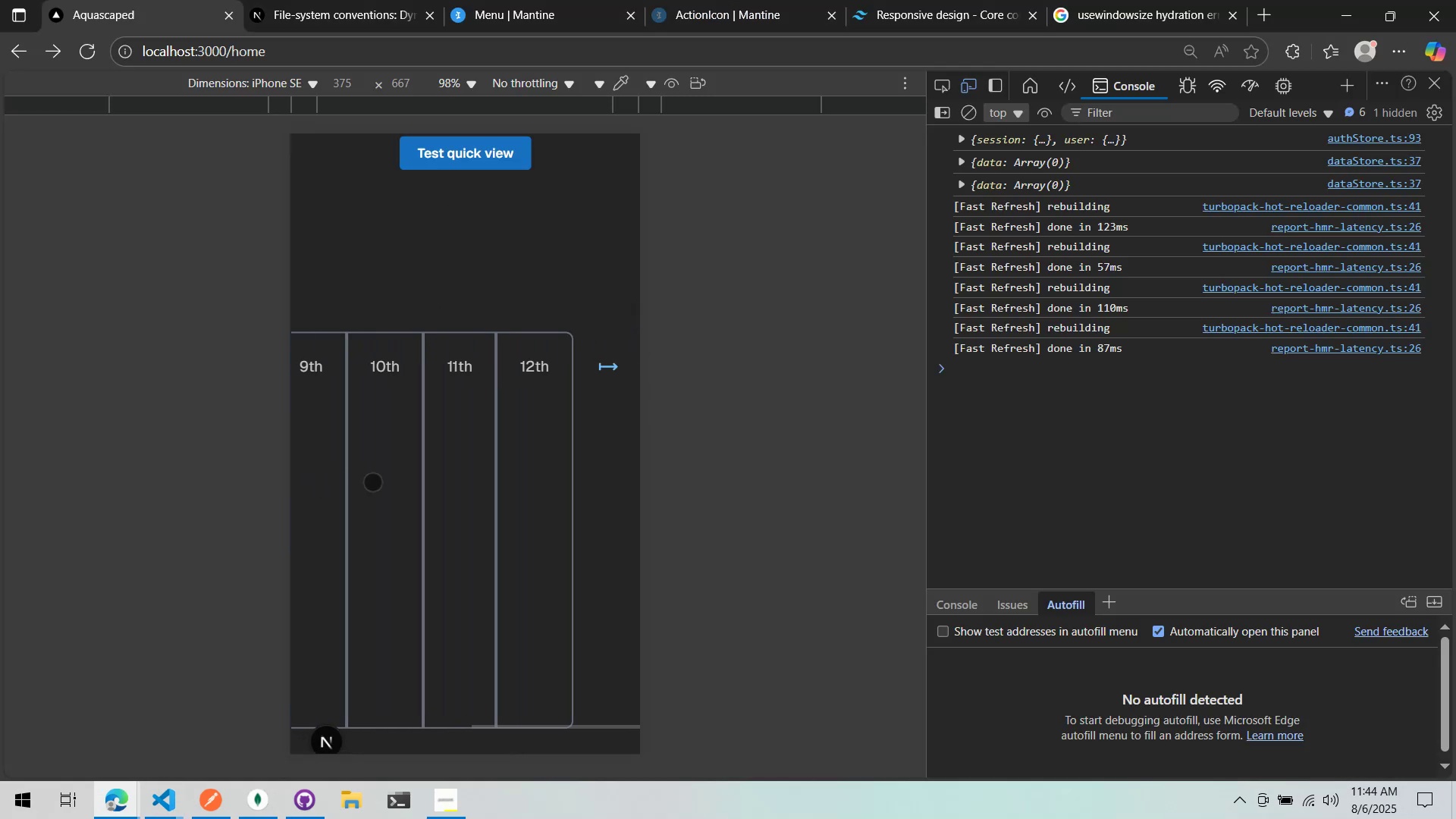 
left_click_drag(start_coordinate=[395, 480], to_coordinate=[598, 482])
 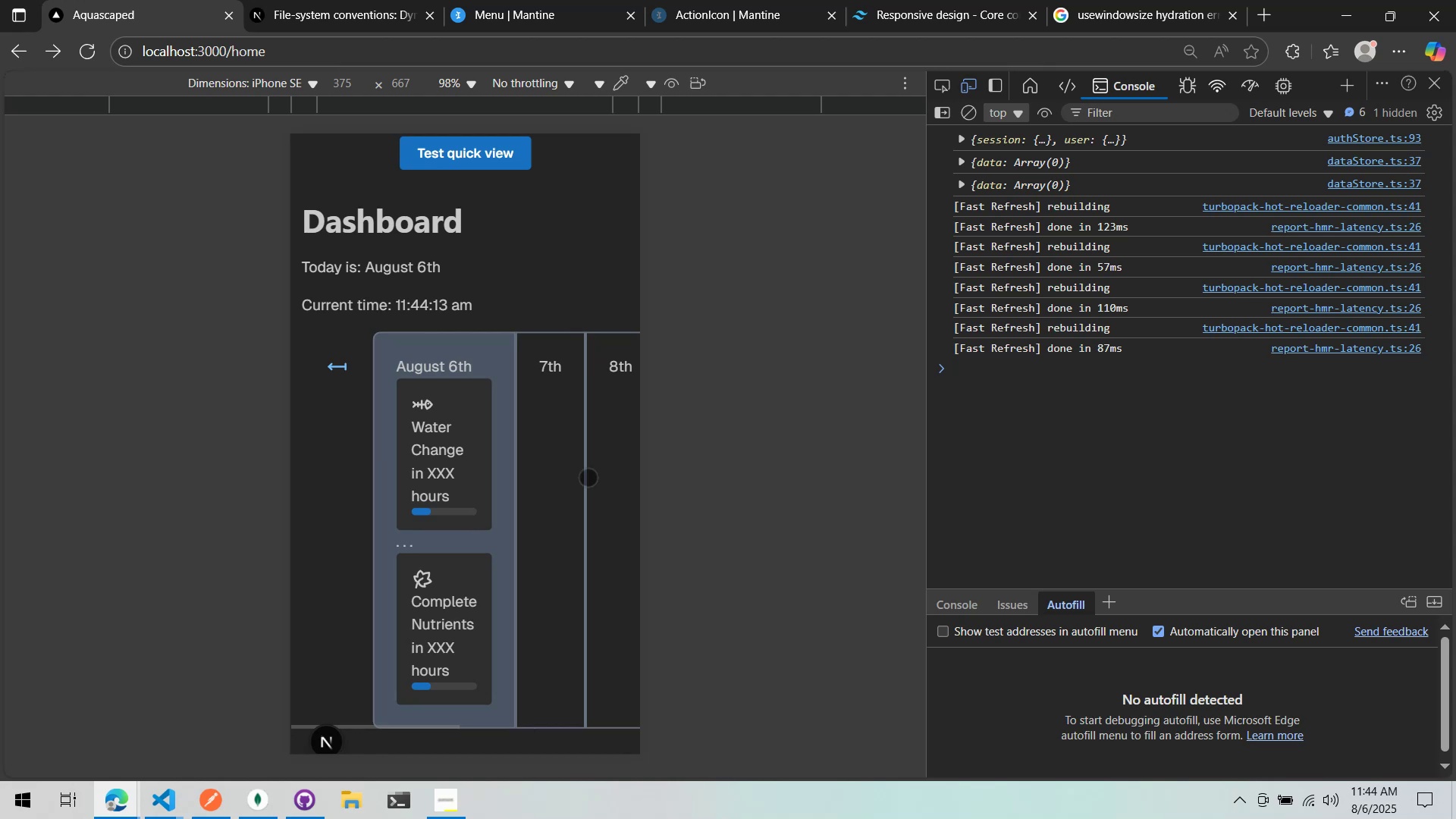 
scroll: coordinate [543, 476], scroll_direction: down, amount: 5.0
 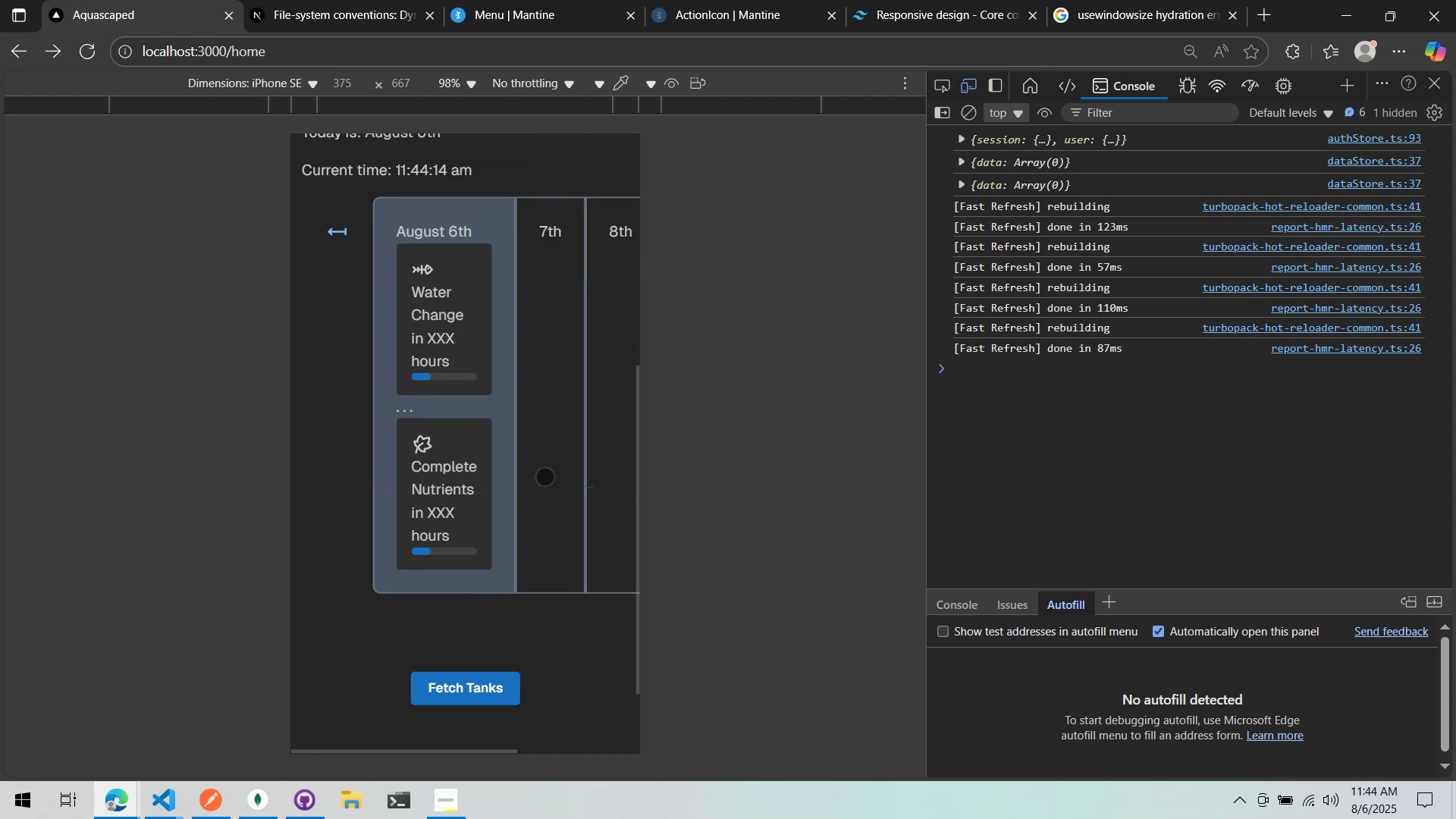 
left_click_drag(start_coordinate=[555, 473], to_coordinate=[440, 481])
 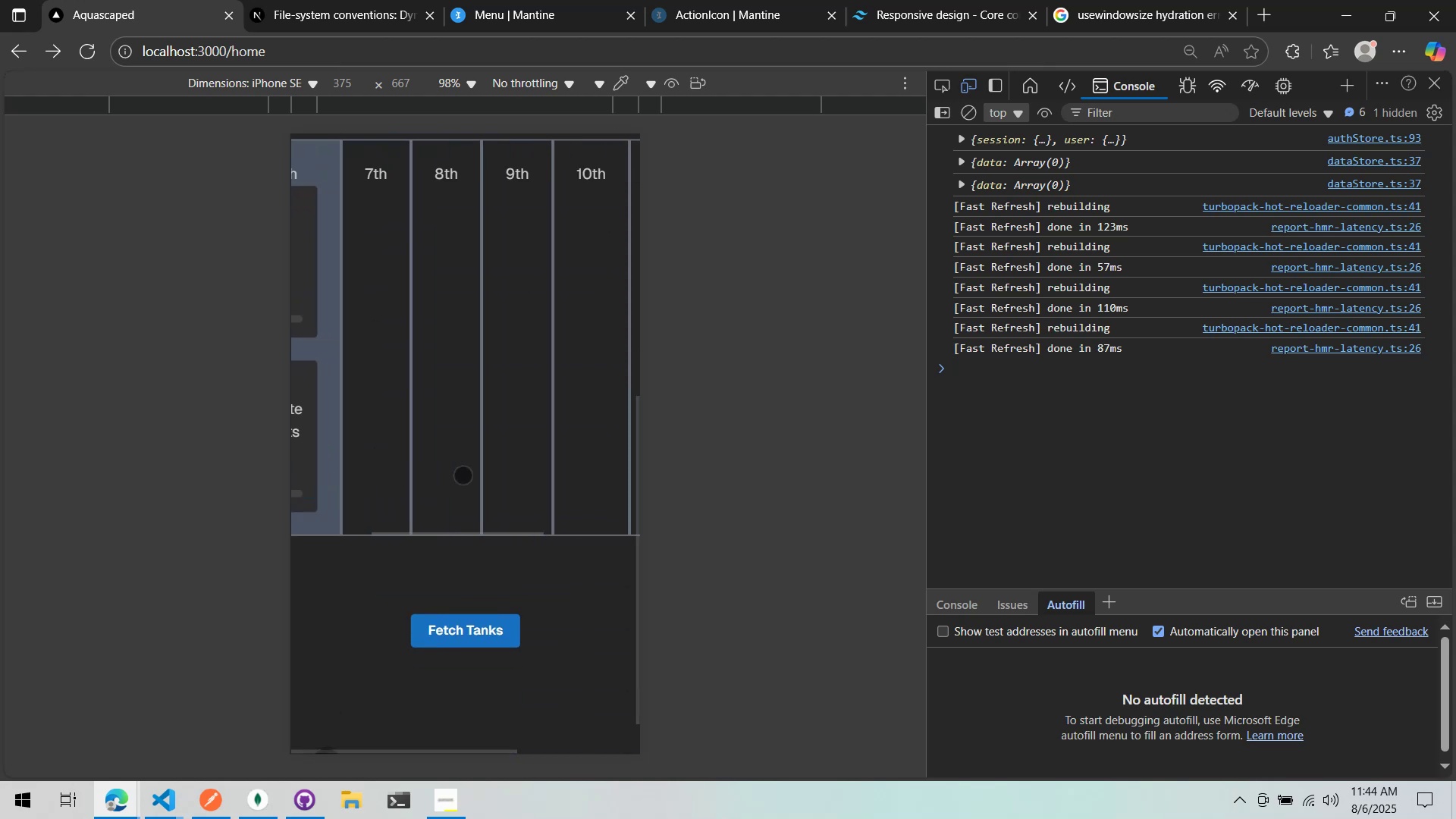 
left_click_drag(start_coordinate=[485, 473], to_coordinate=[397, 478])
 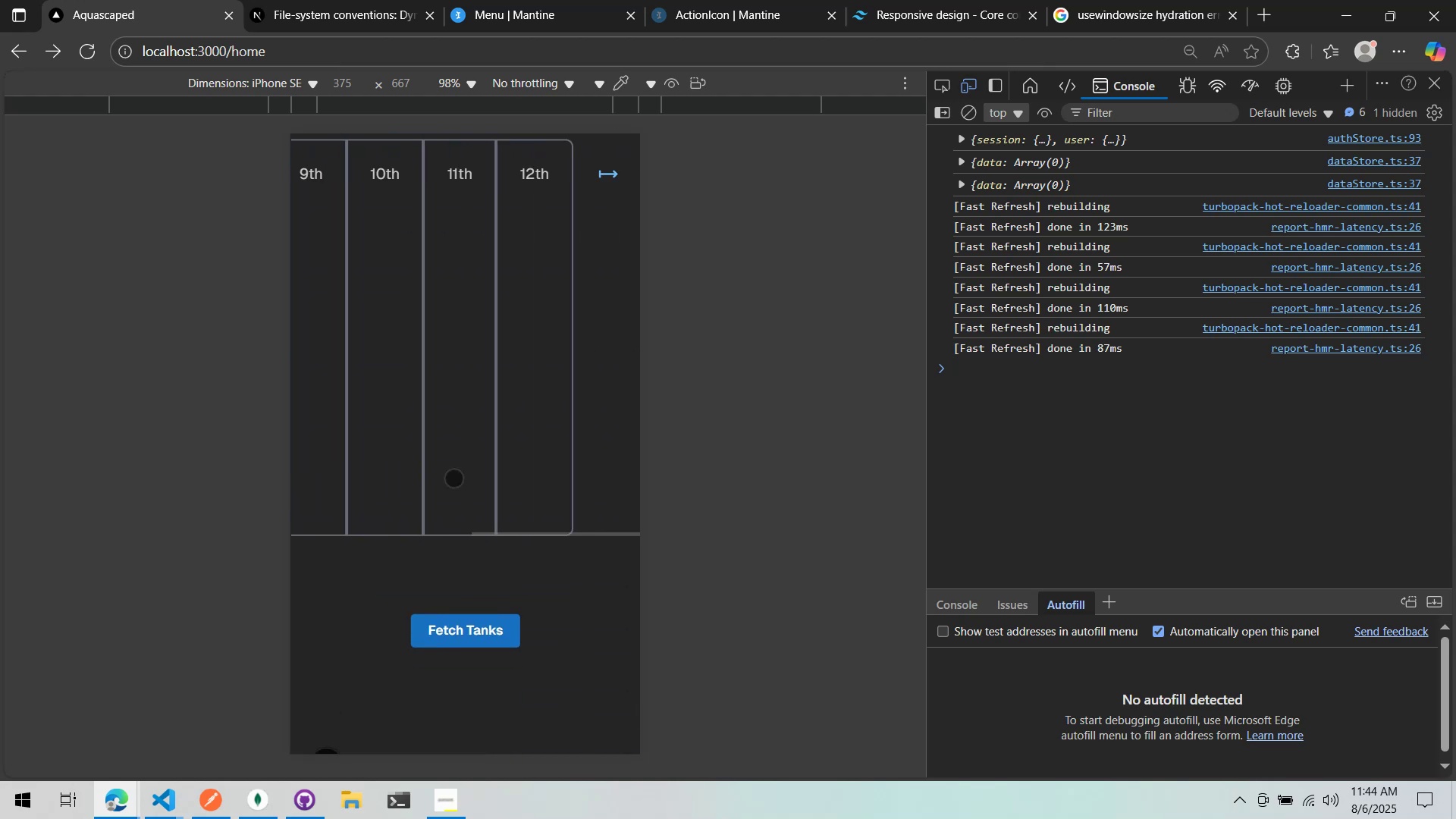 
left_click_drag(start_coordinate=[497, 479], to_coordinate=[582, 482])
 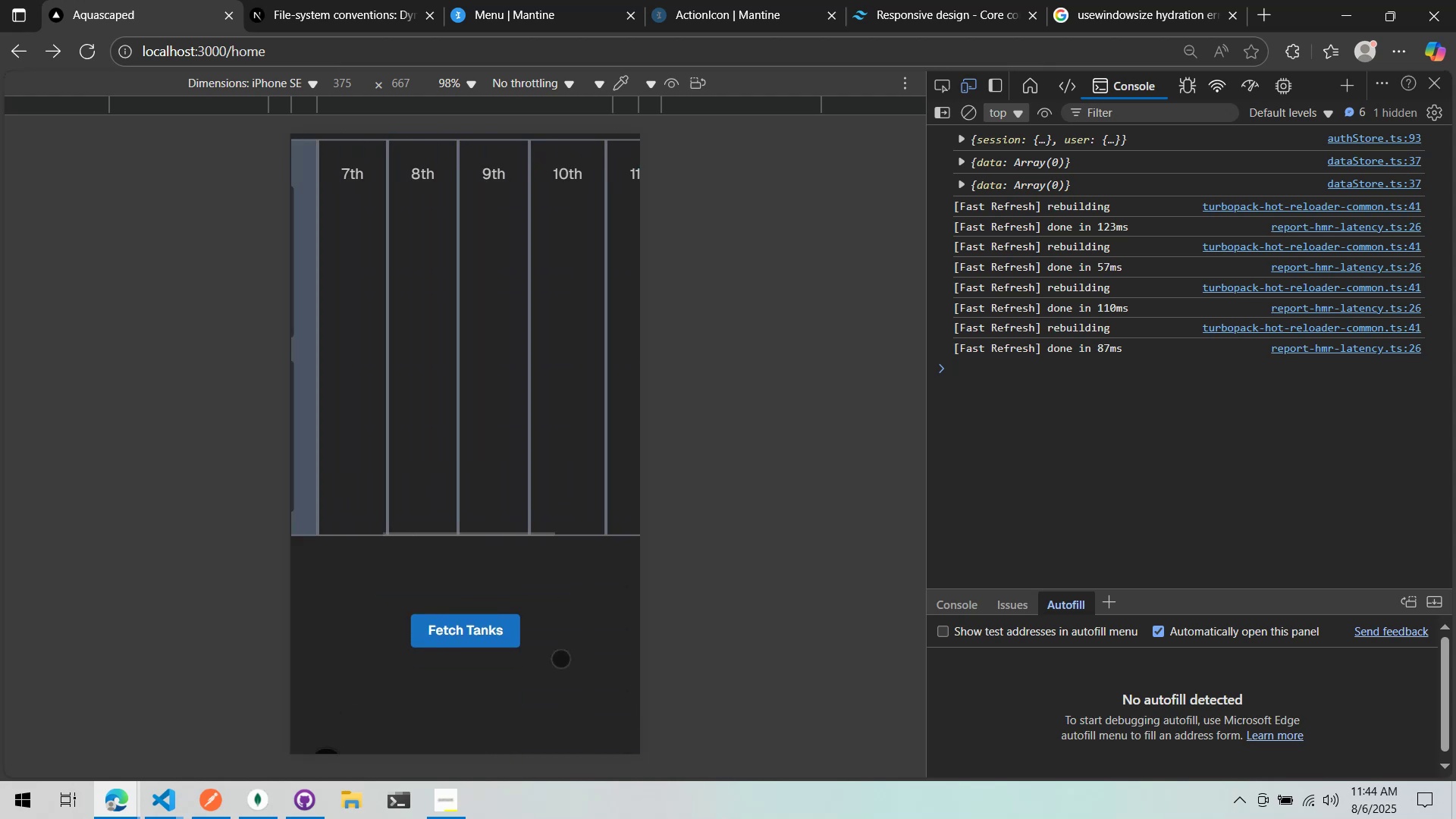 
left_click_drag(start_coordinate=[553, 678], to_coordinate=[241, 688])
 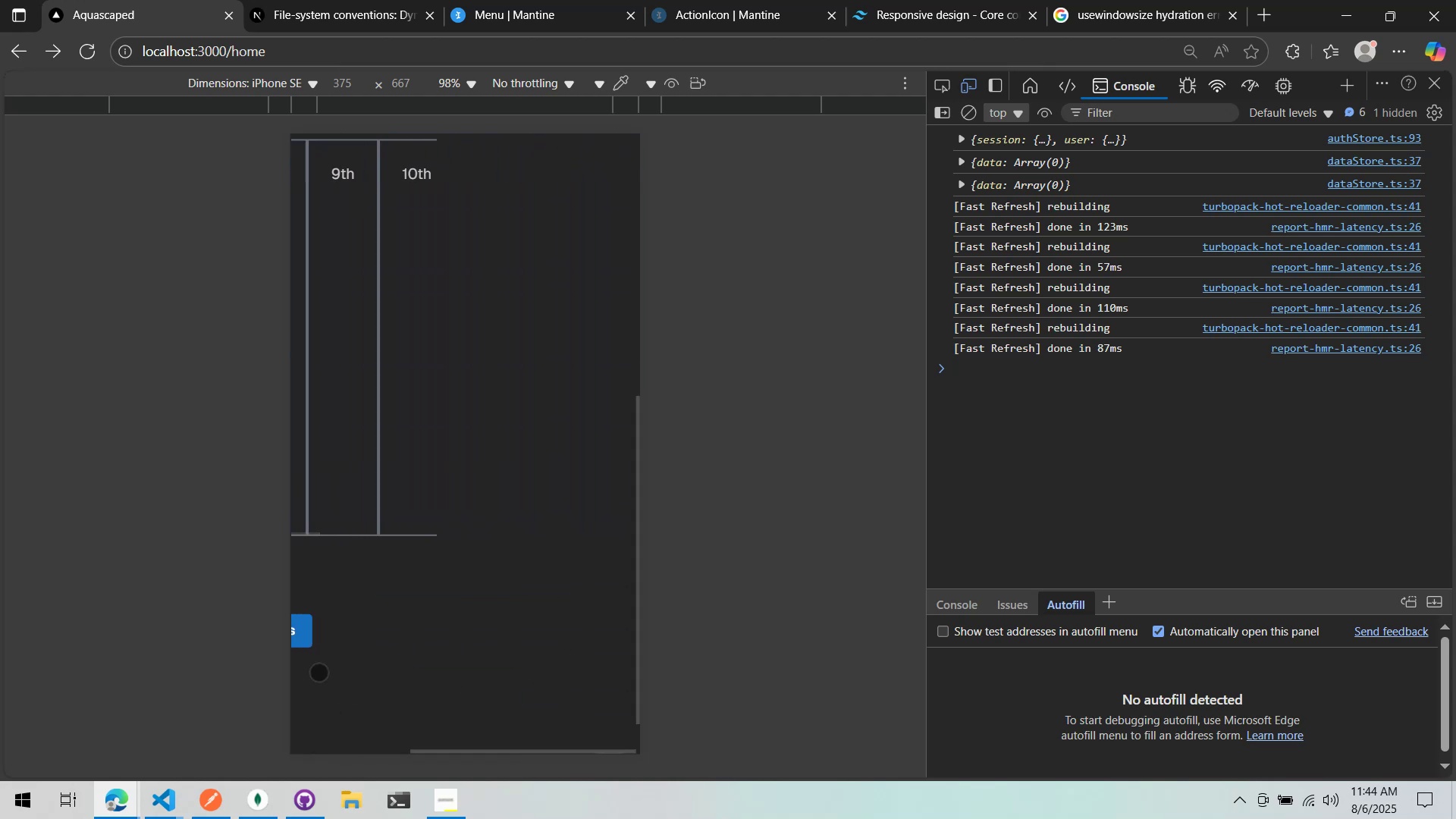 
left_click_drag(start_coordinate=[431, 661], to_coordinate=[644, 661])
 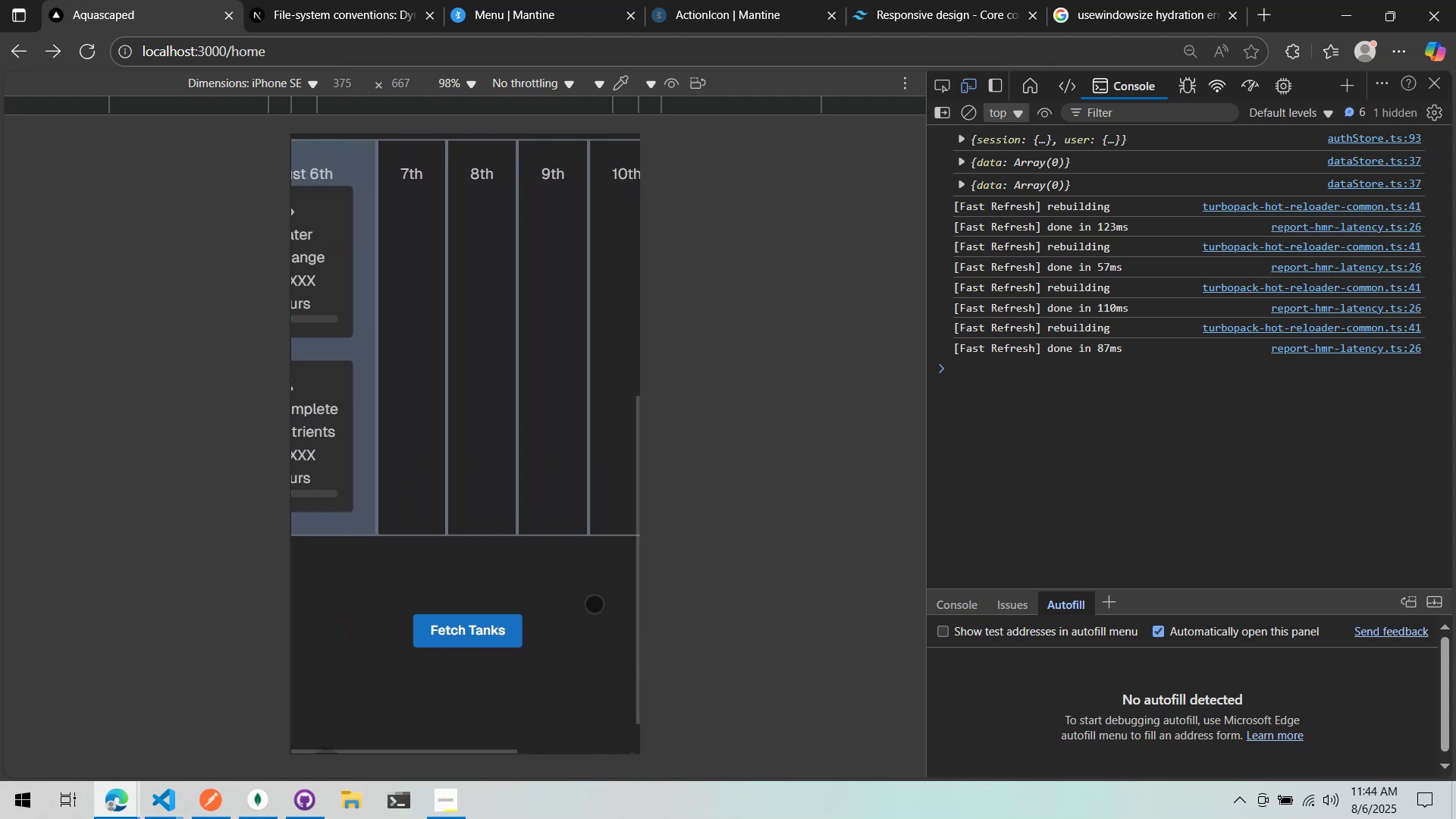 
left_click_drag(start_coordinate=[592, 603], to_coordinate=[623, 767])
 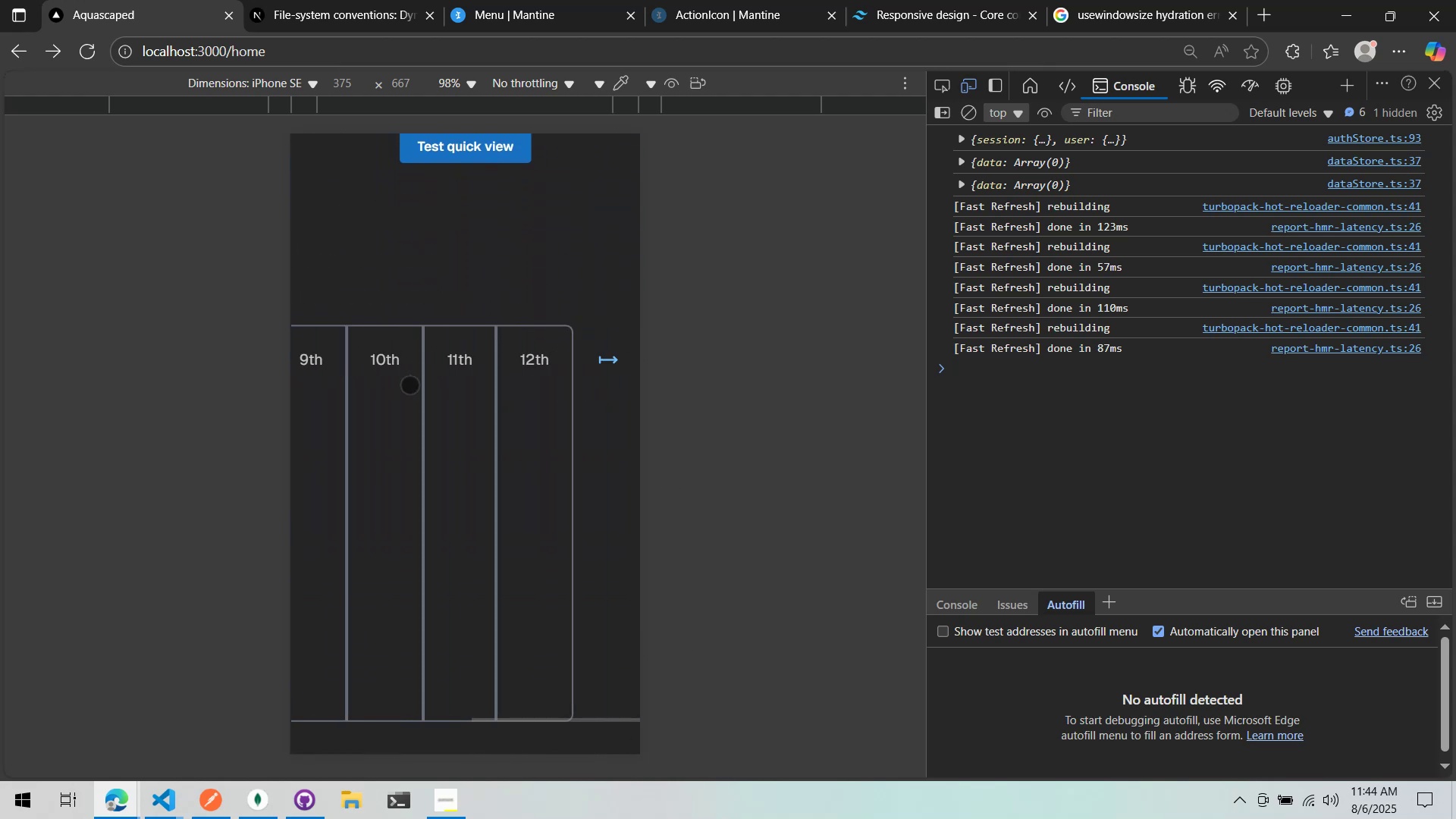 
key(Alt+AltLeft)
 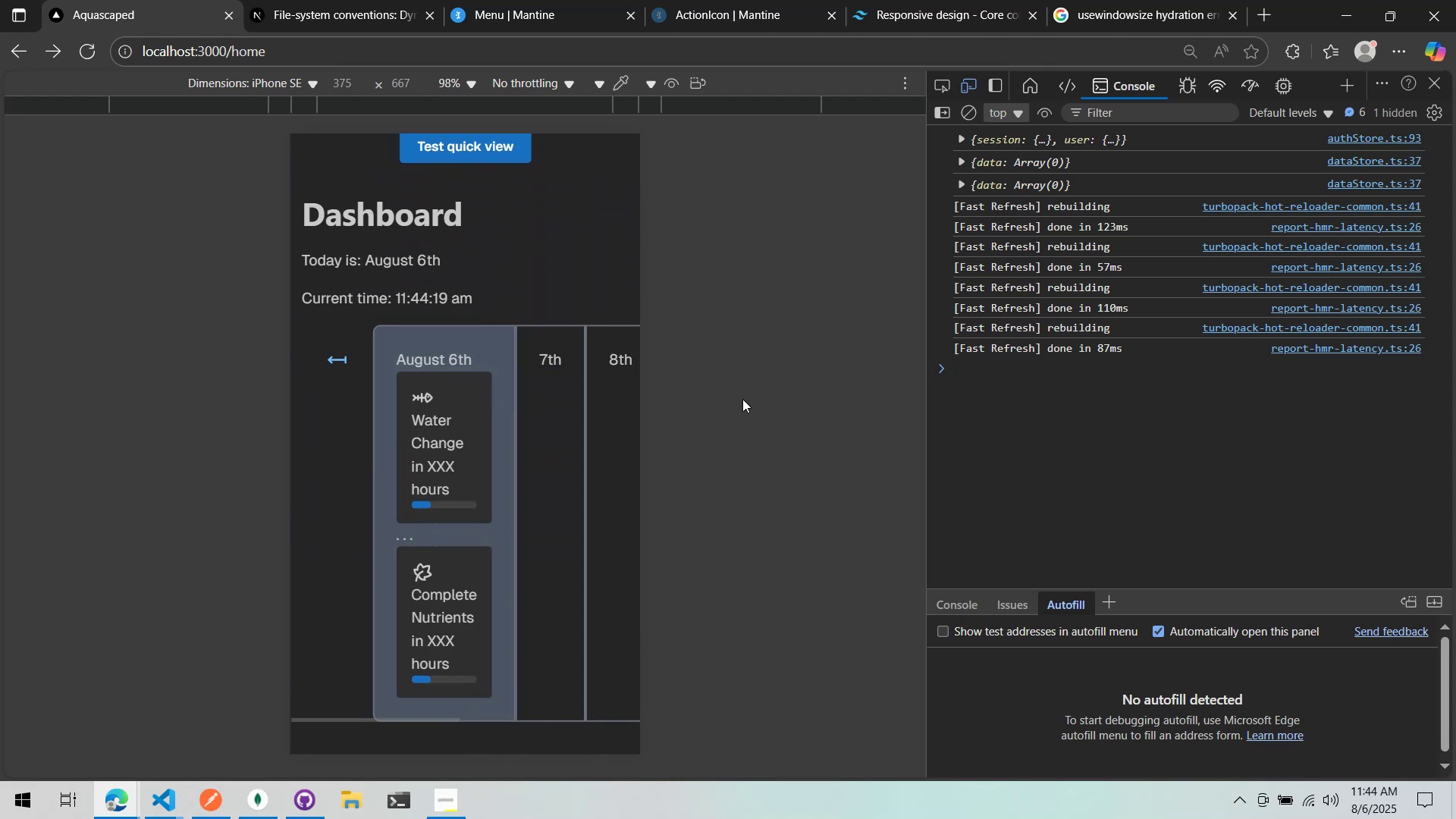 
key(Alt+Tab)
 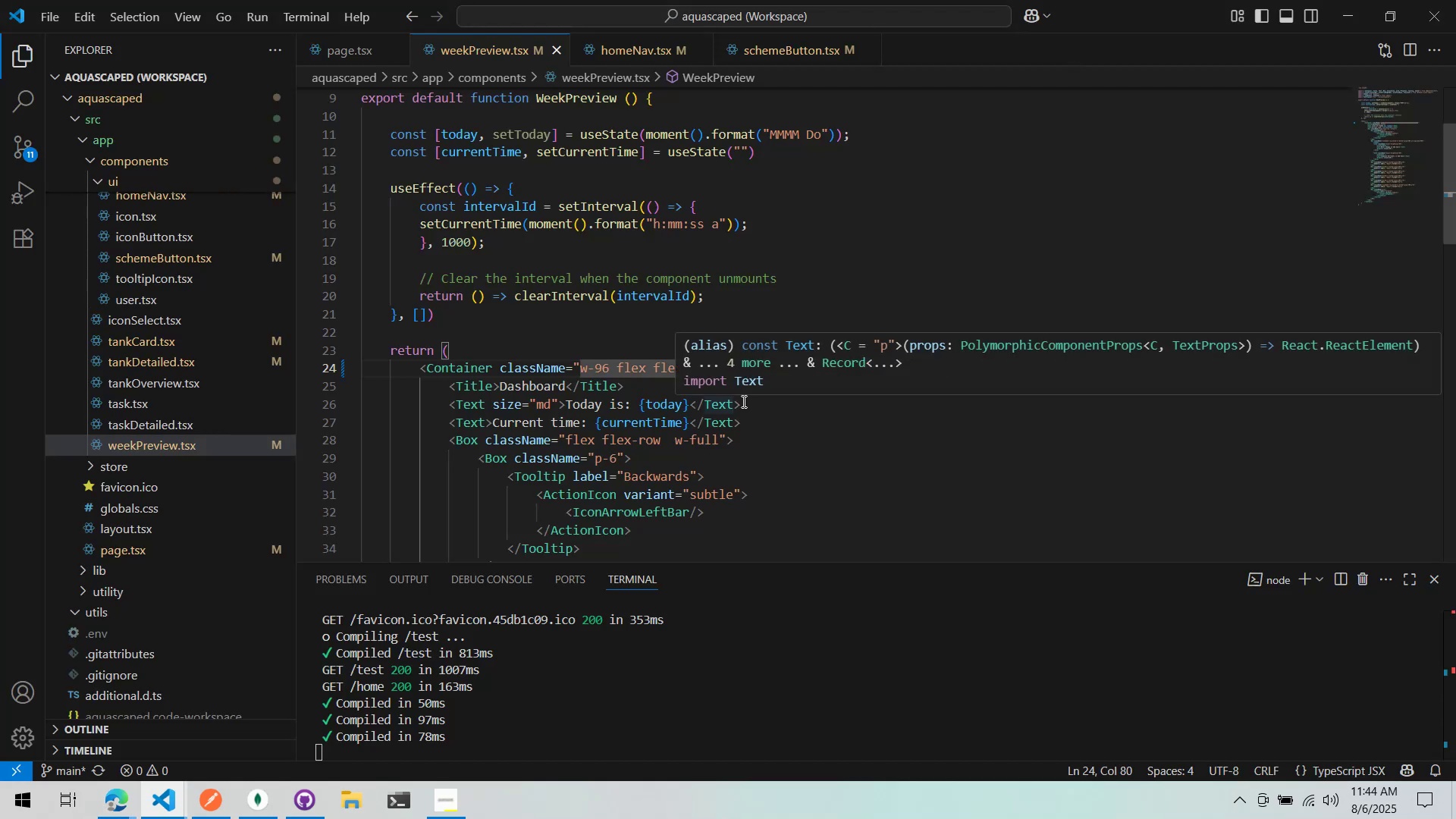 
left_click([957, 413])
 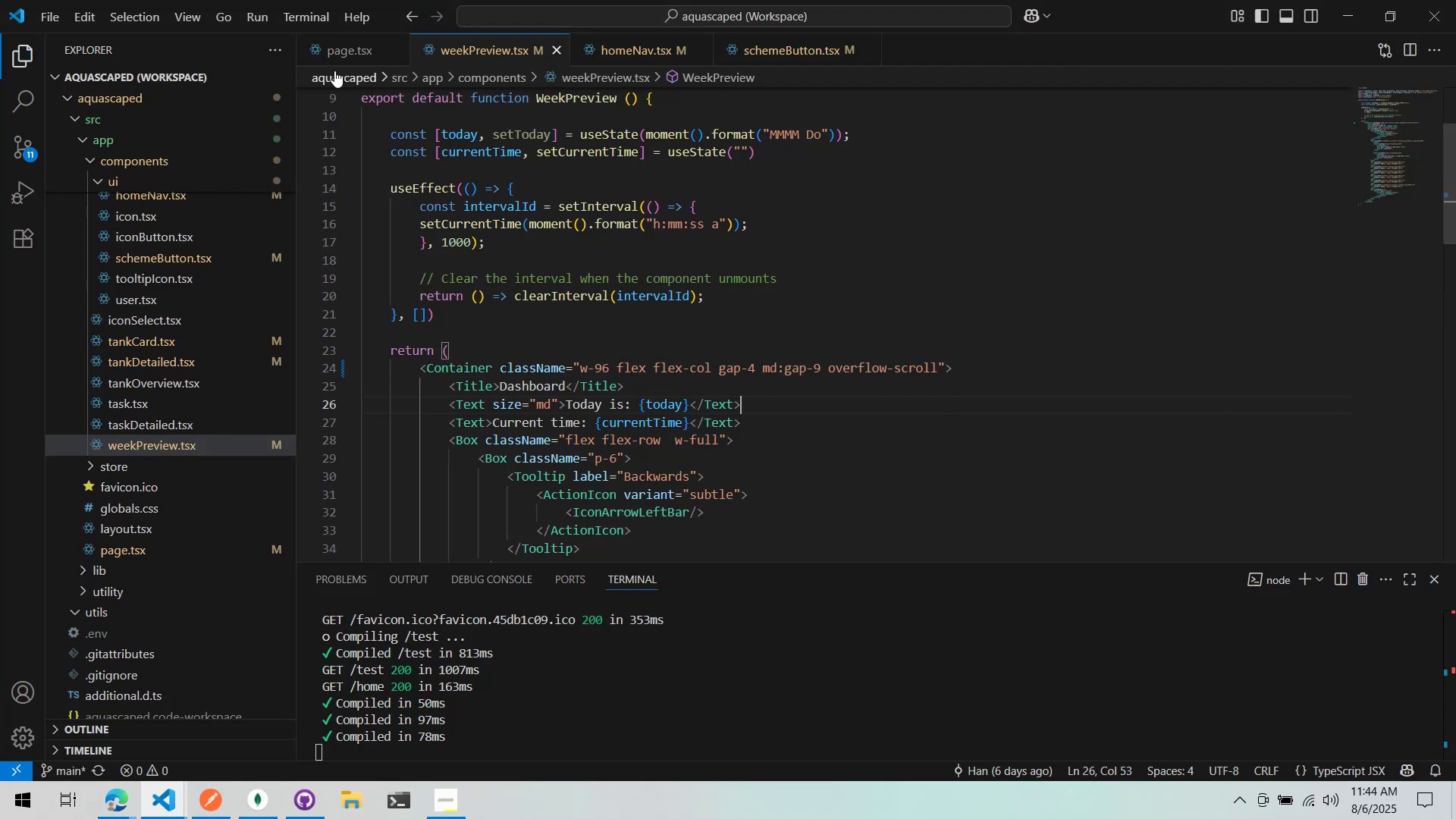 
left_click([324, 45])
 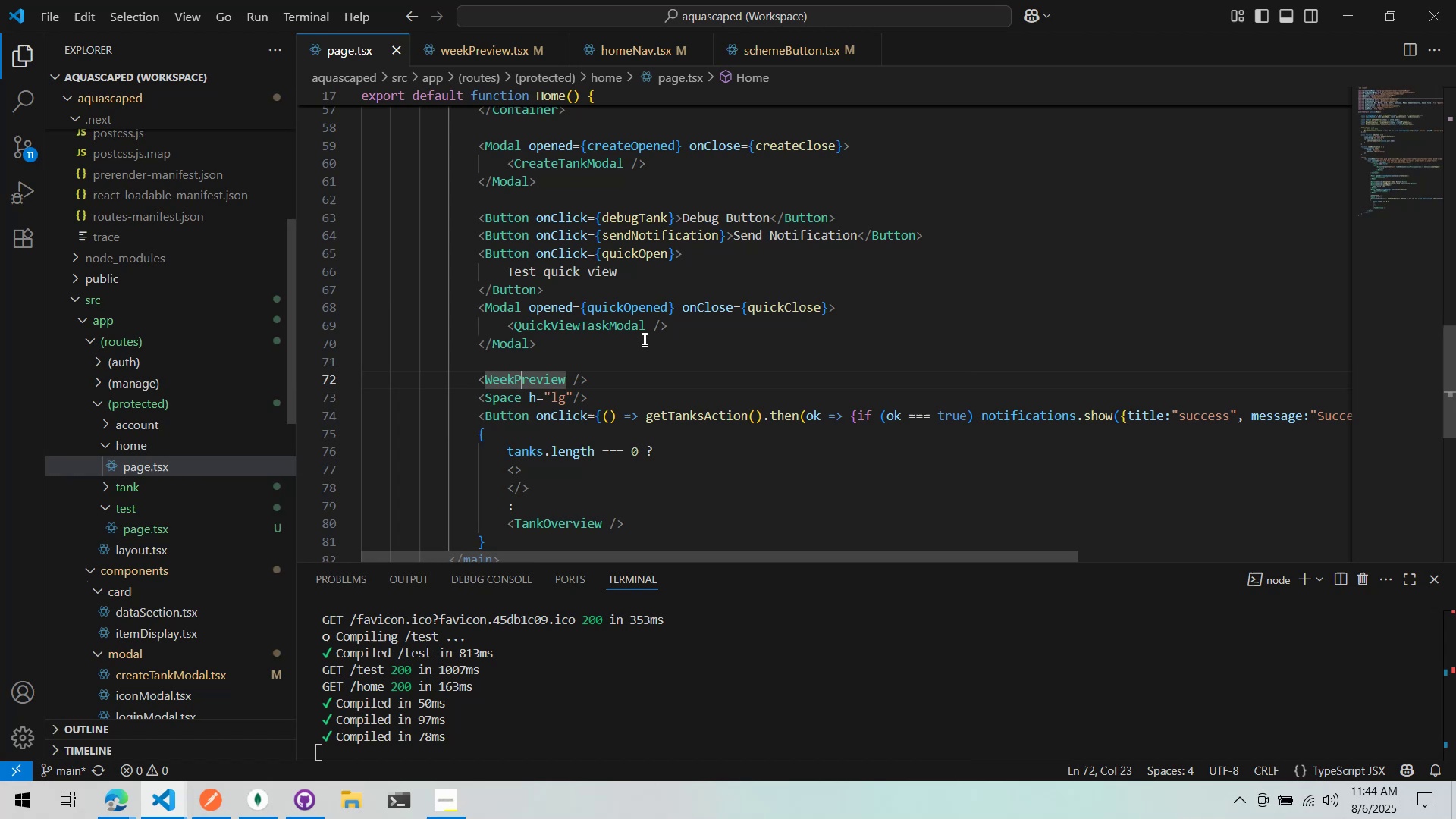 
scroll: coordinate [632, 338], scroll_direction: up, amount: 7.0
 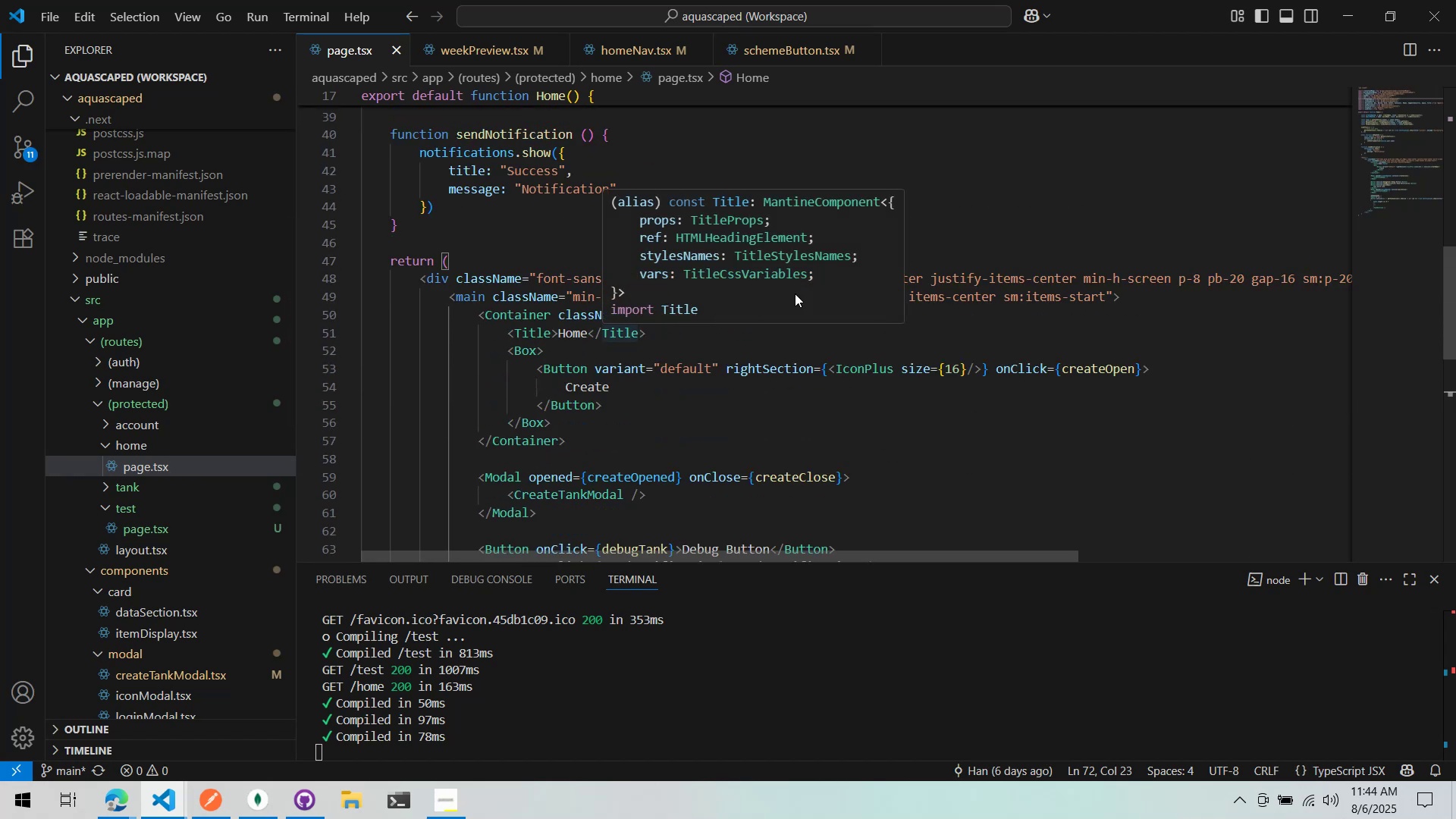 
left_click([990, 312])
 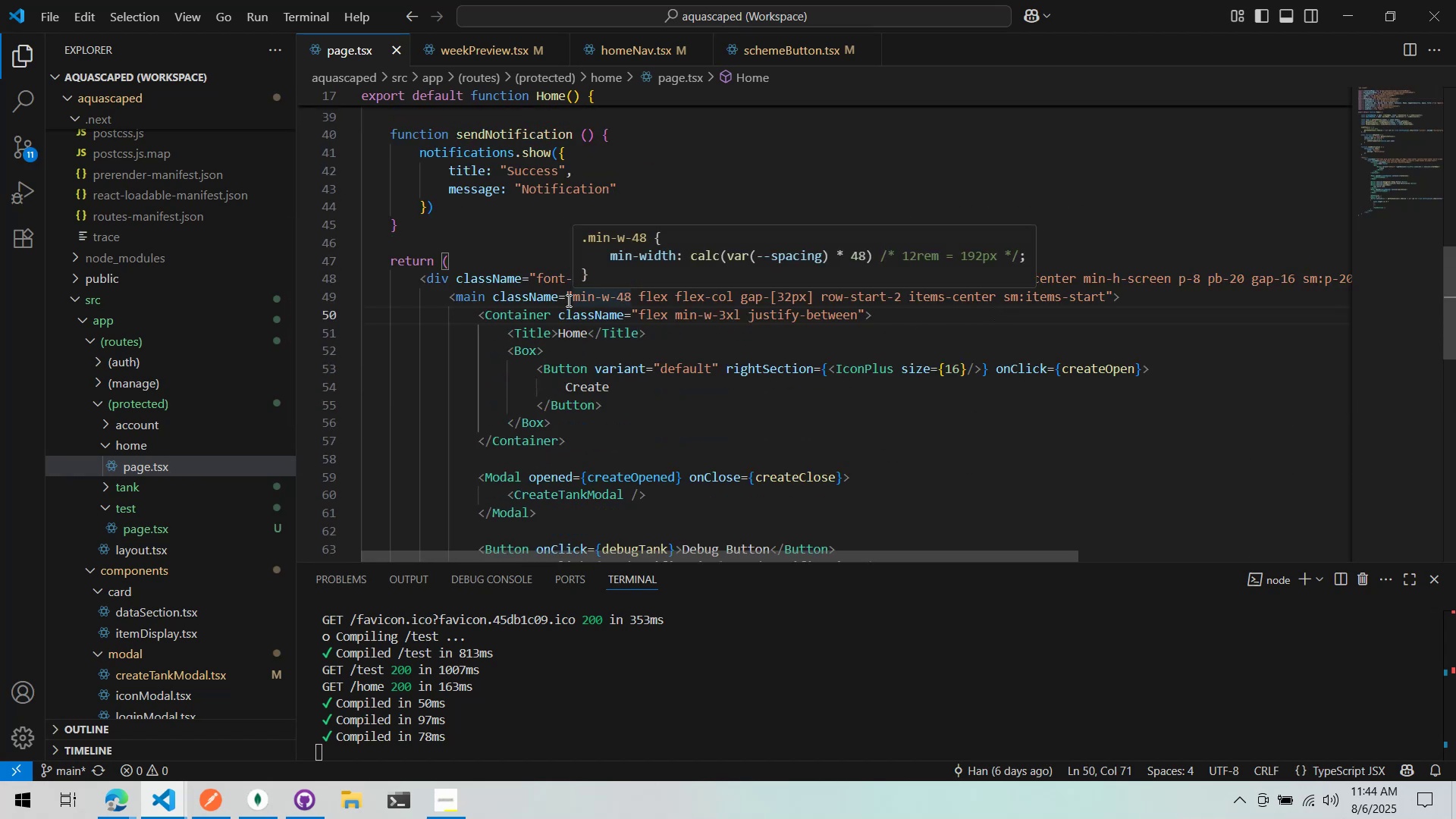 
left_click([582, 304])
 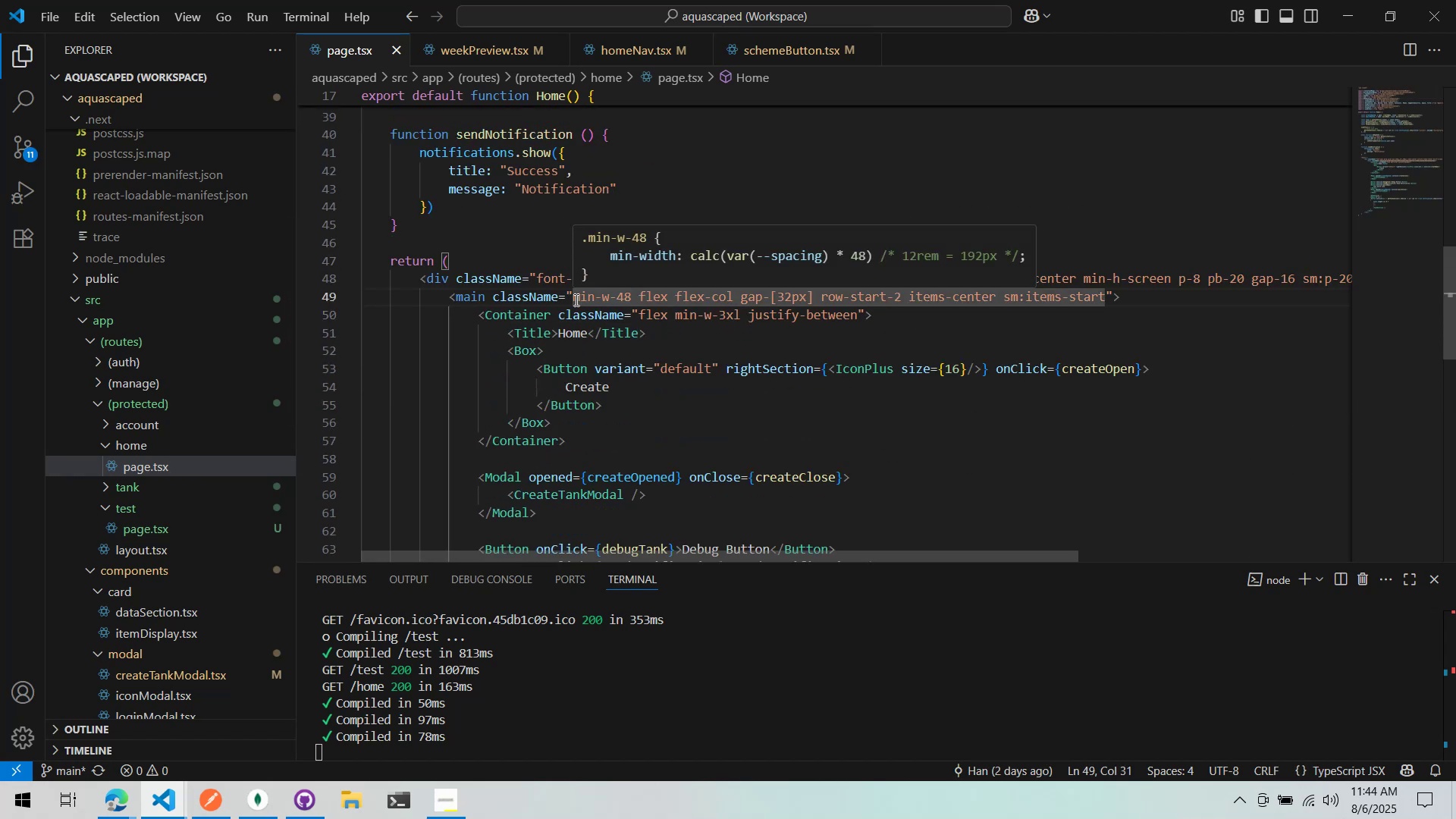 
left_click([618, 332])
 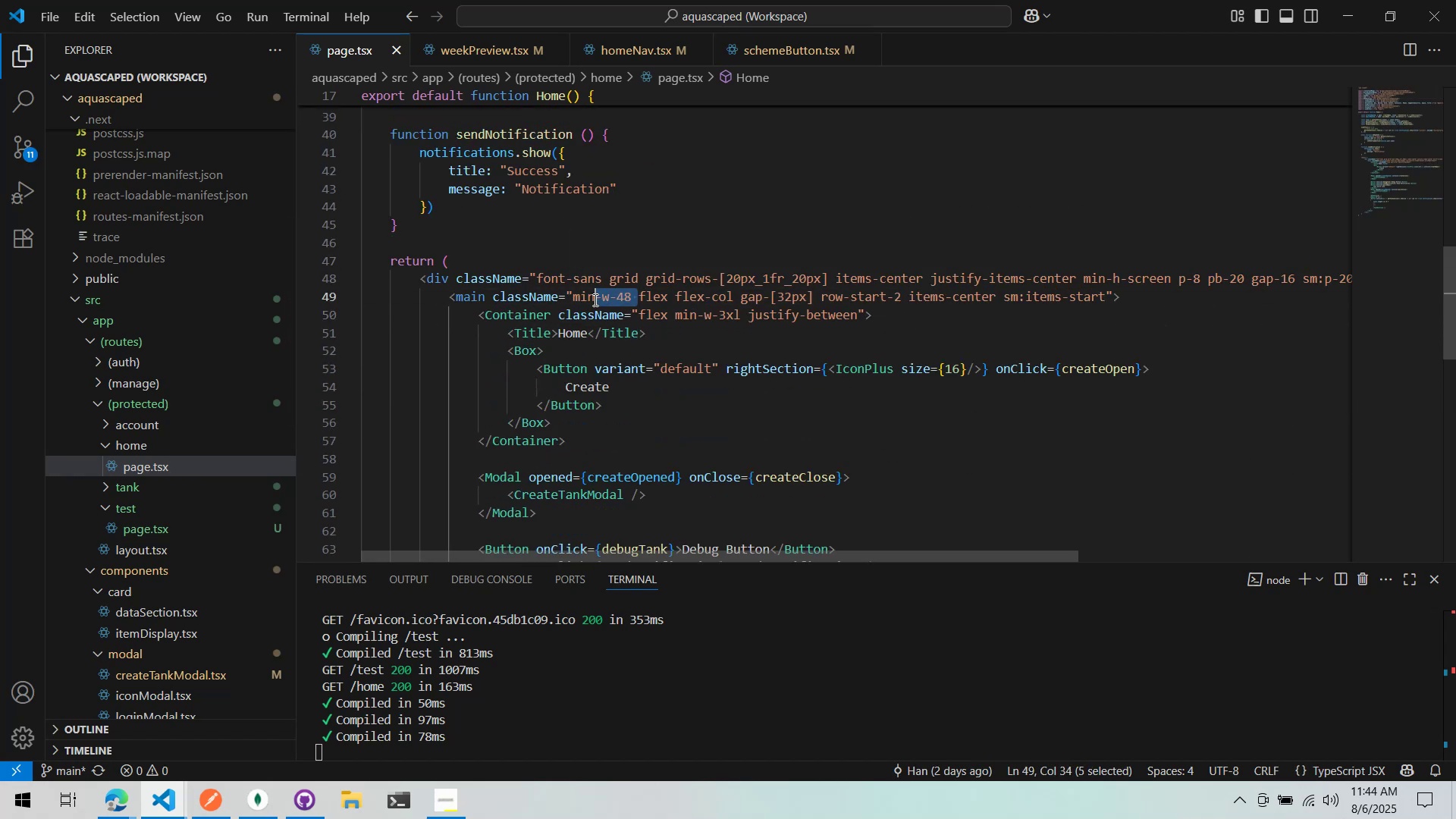 
key(Control+ControlLeft)
 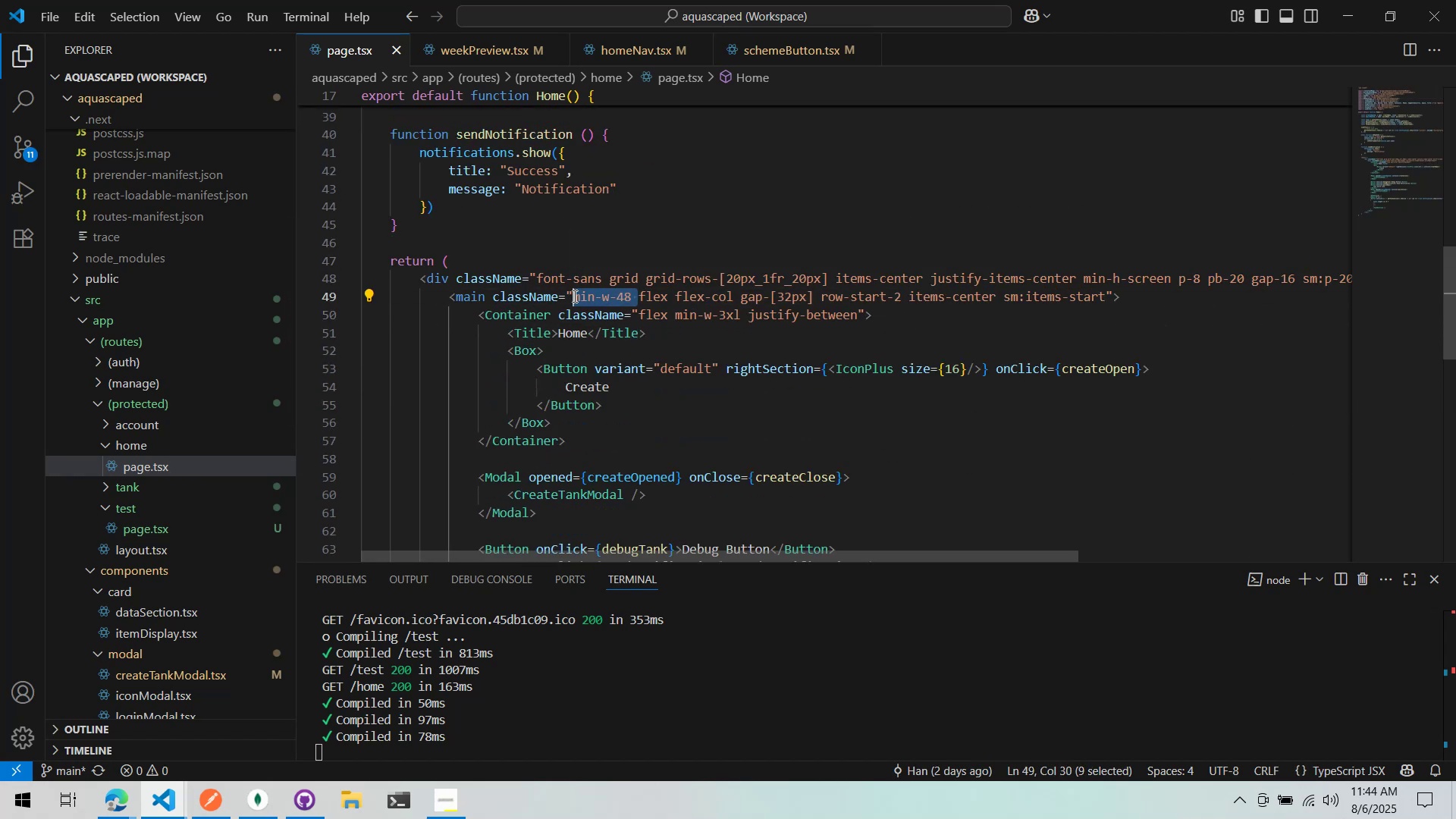 
key(Control+X)
 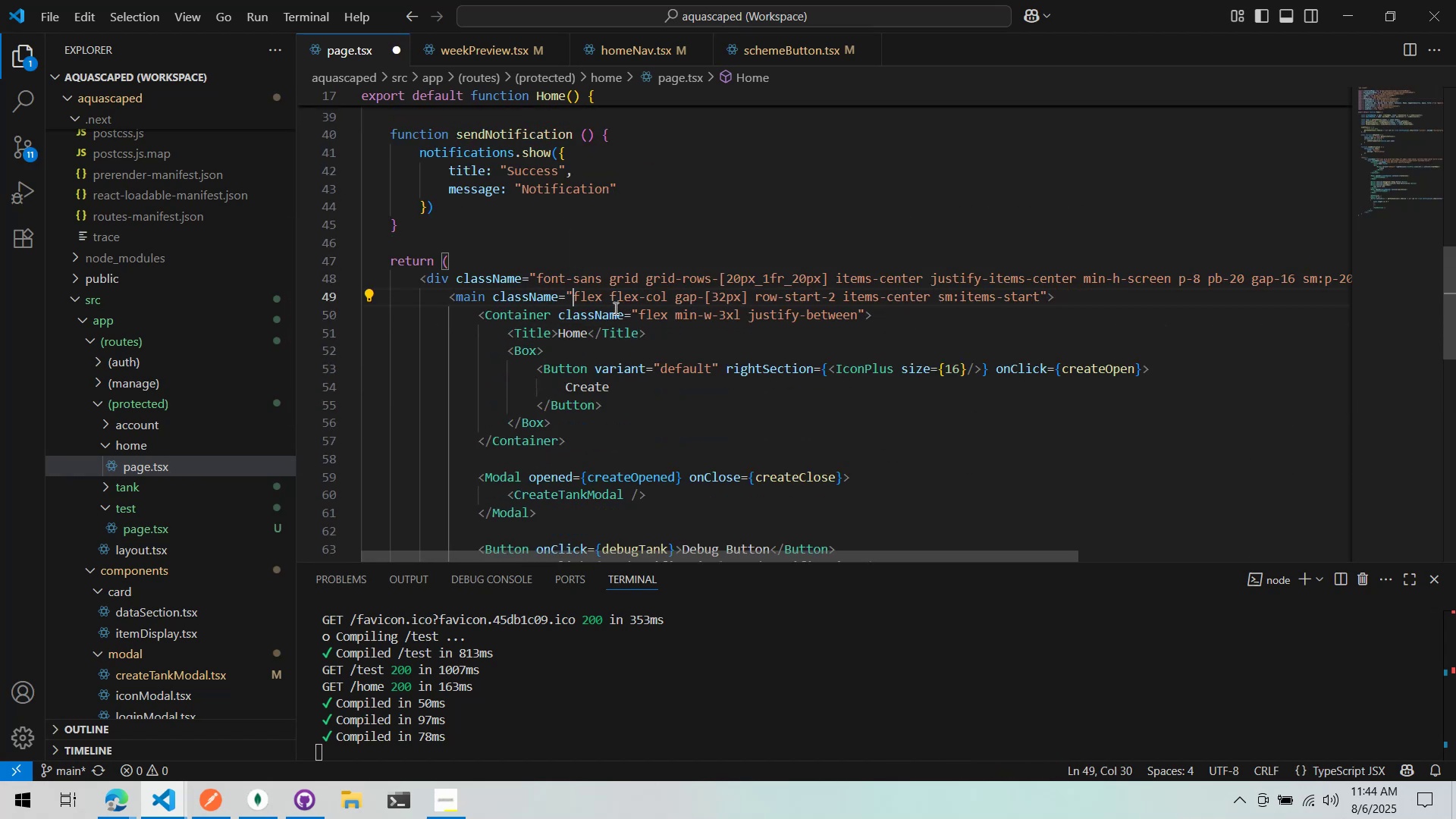 
key(Control+ControlLeft)
 